 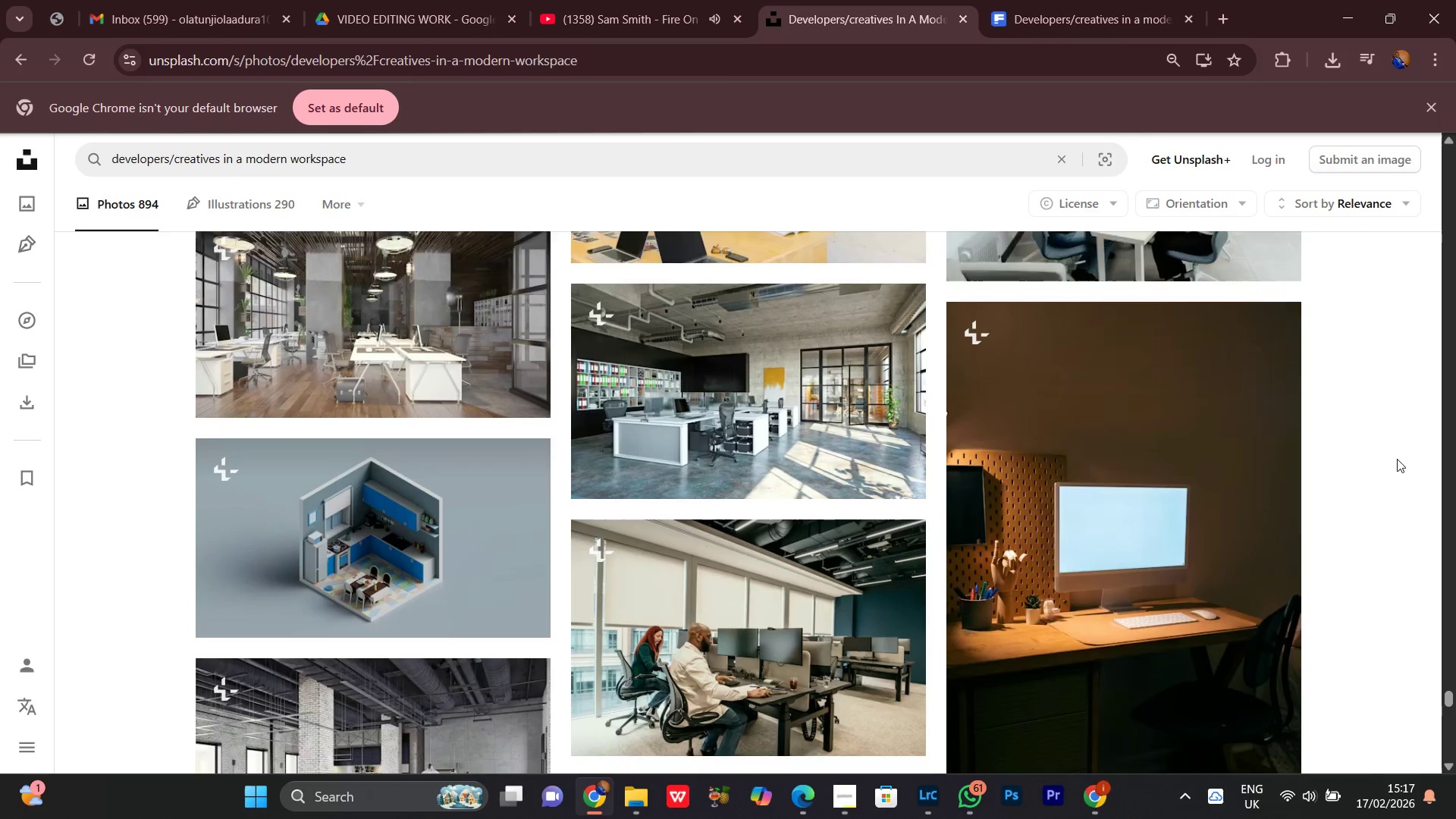 
scroll: coordinate [1380, 433], scroll_direction: down, amount: 6.0
 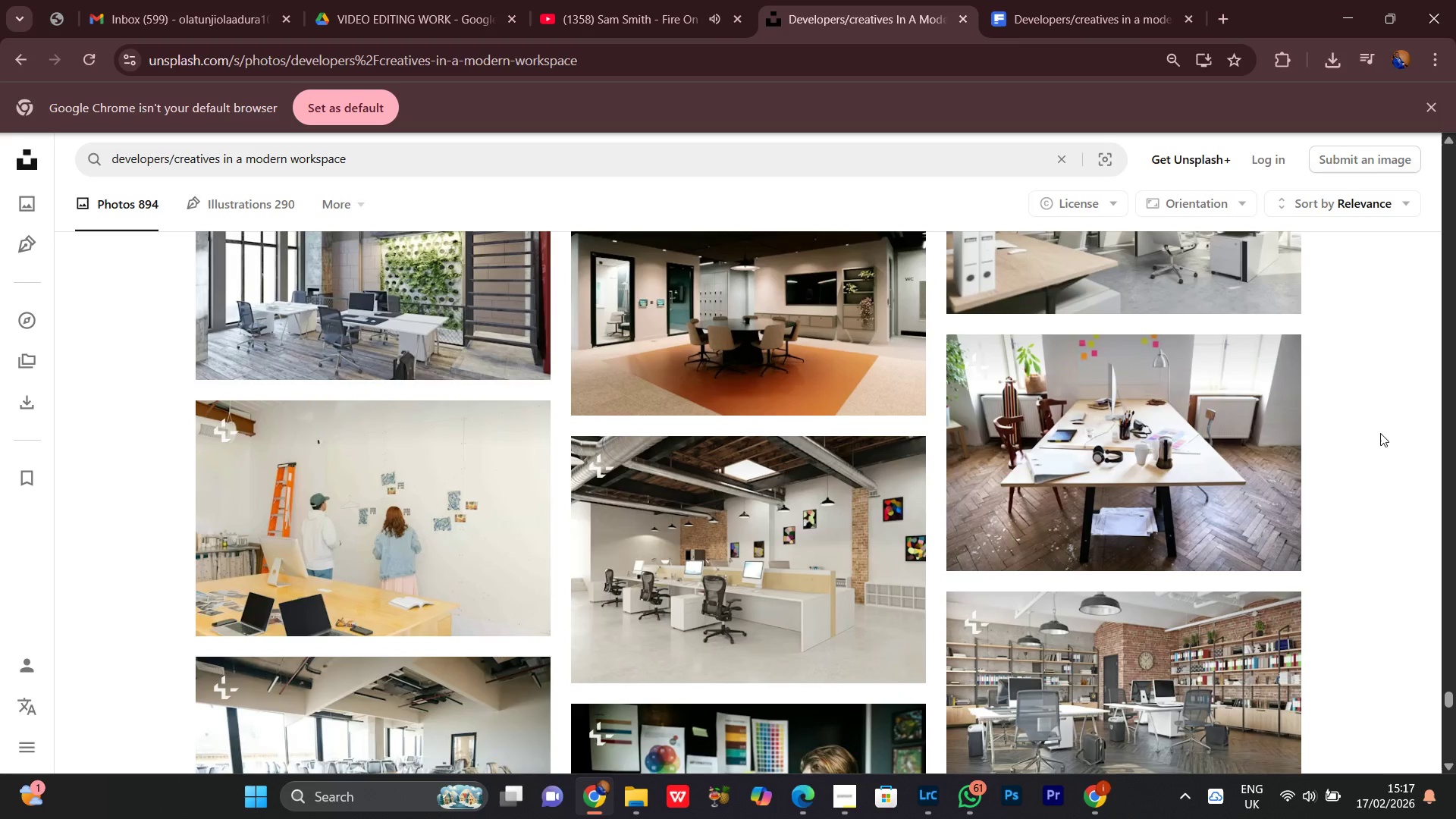 
scroll: coordinate [1380, 435], scroll_direction: down, amount: 4.0
 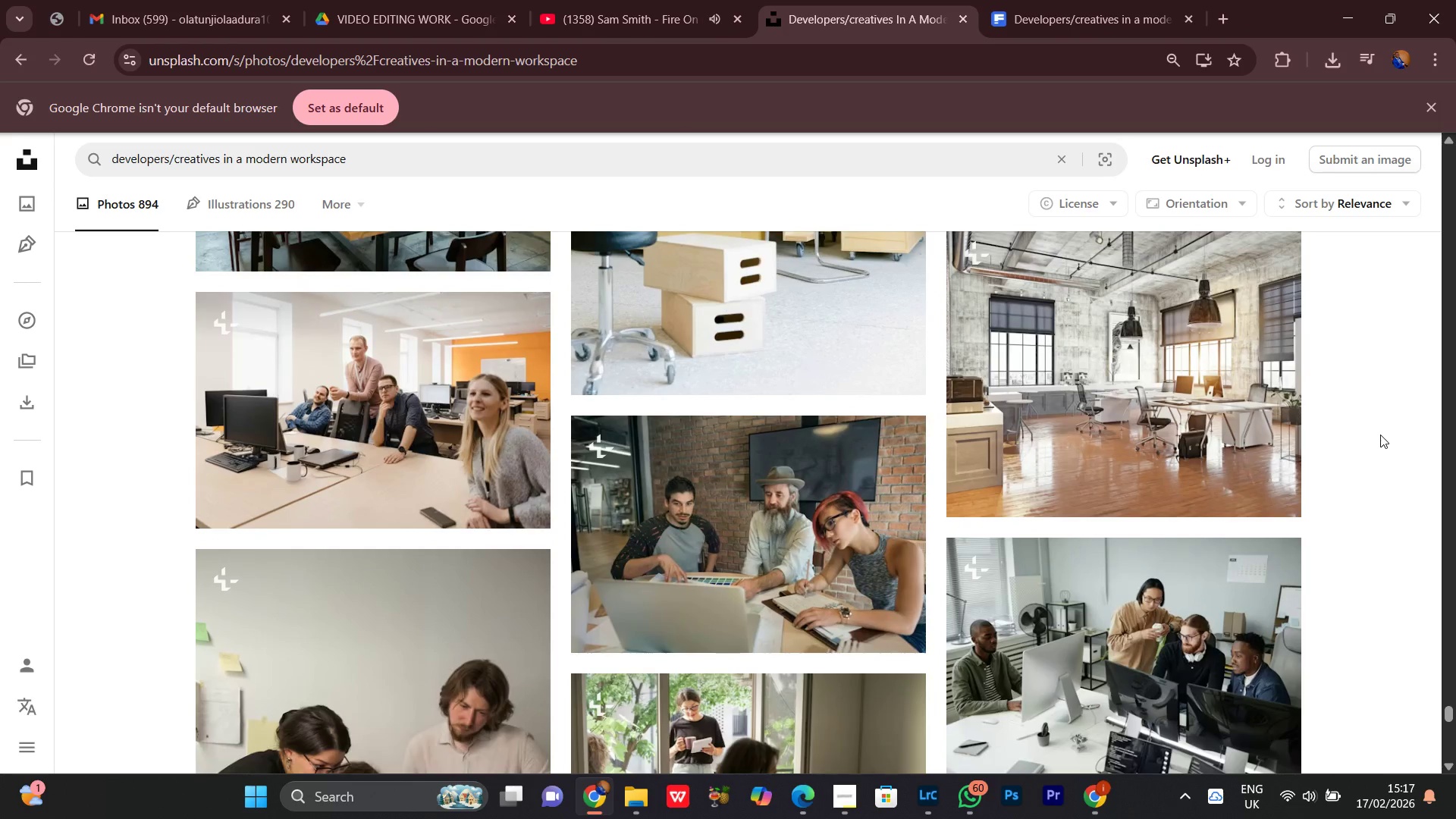 
wait(5.22)
 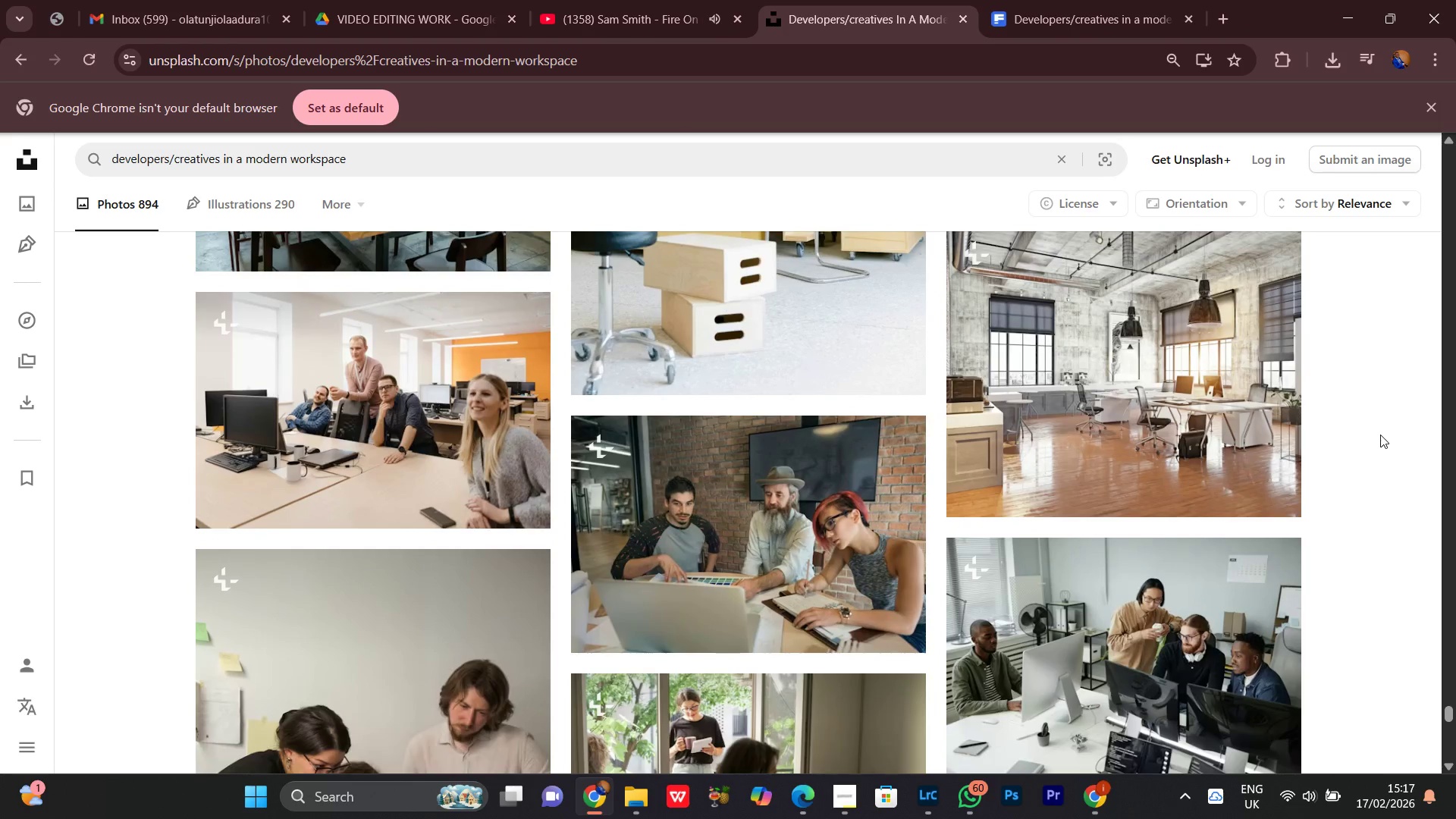 
scroll: coordinate [1434, 472], scroll_direction: down, amount: 12.0
 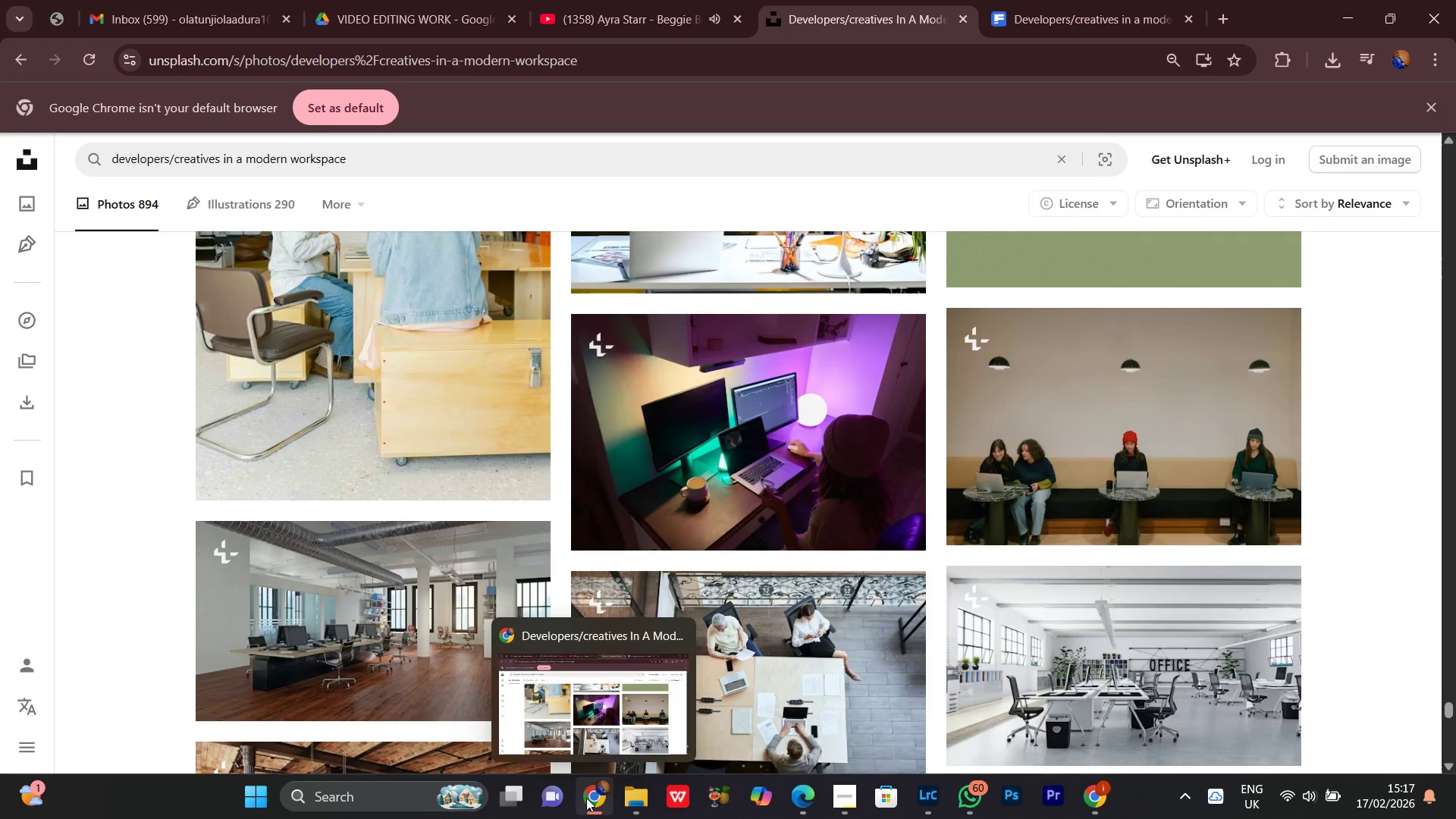 
double_click([586, 800])
 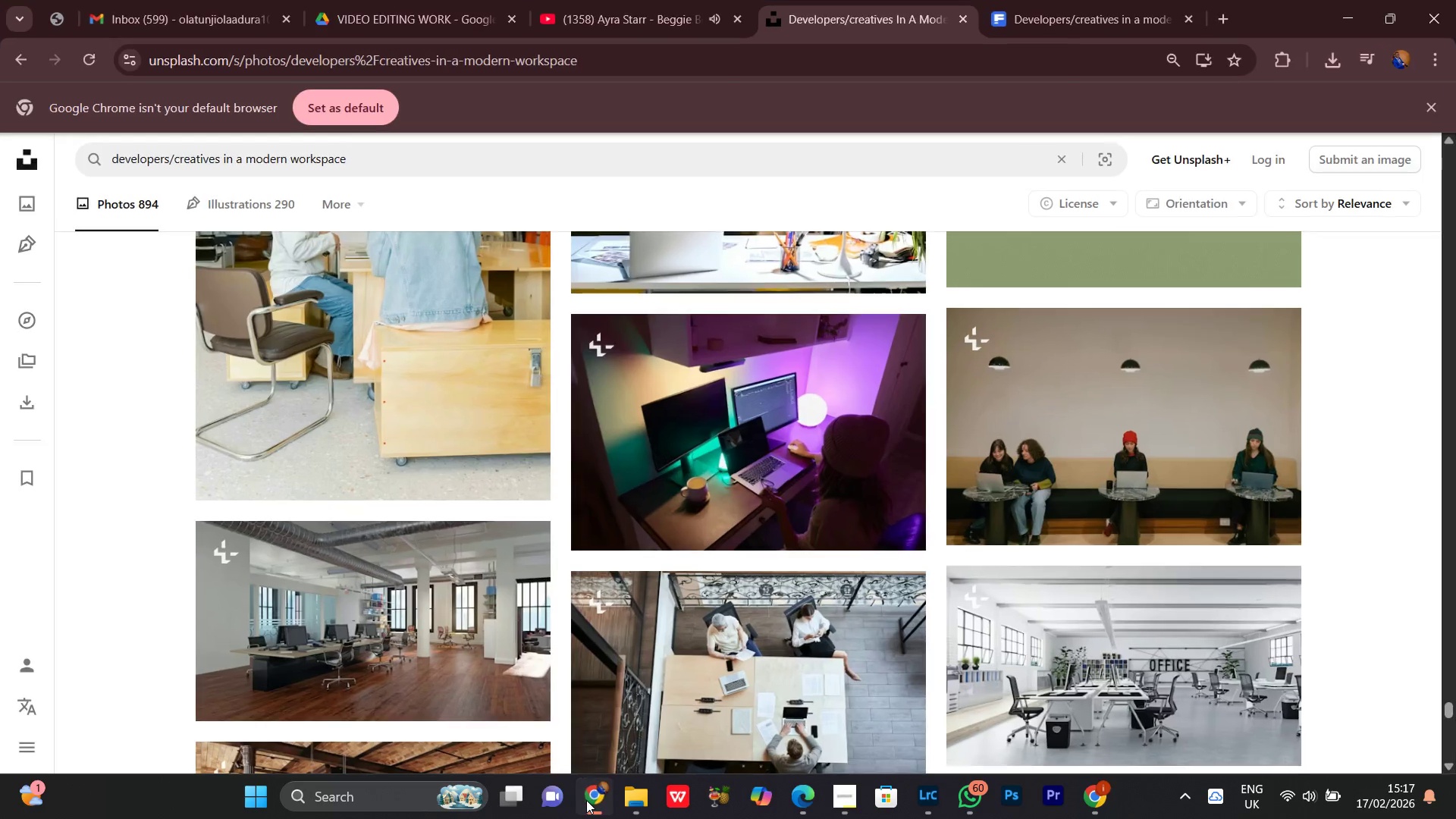 
triple_click([586, 800])
 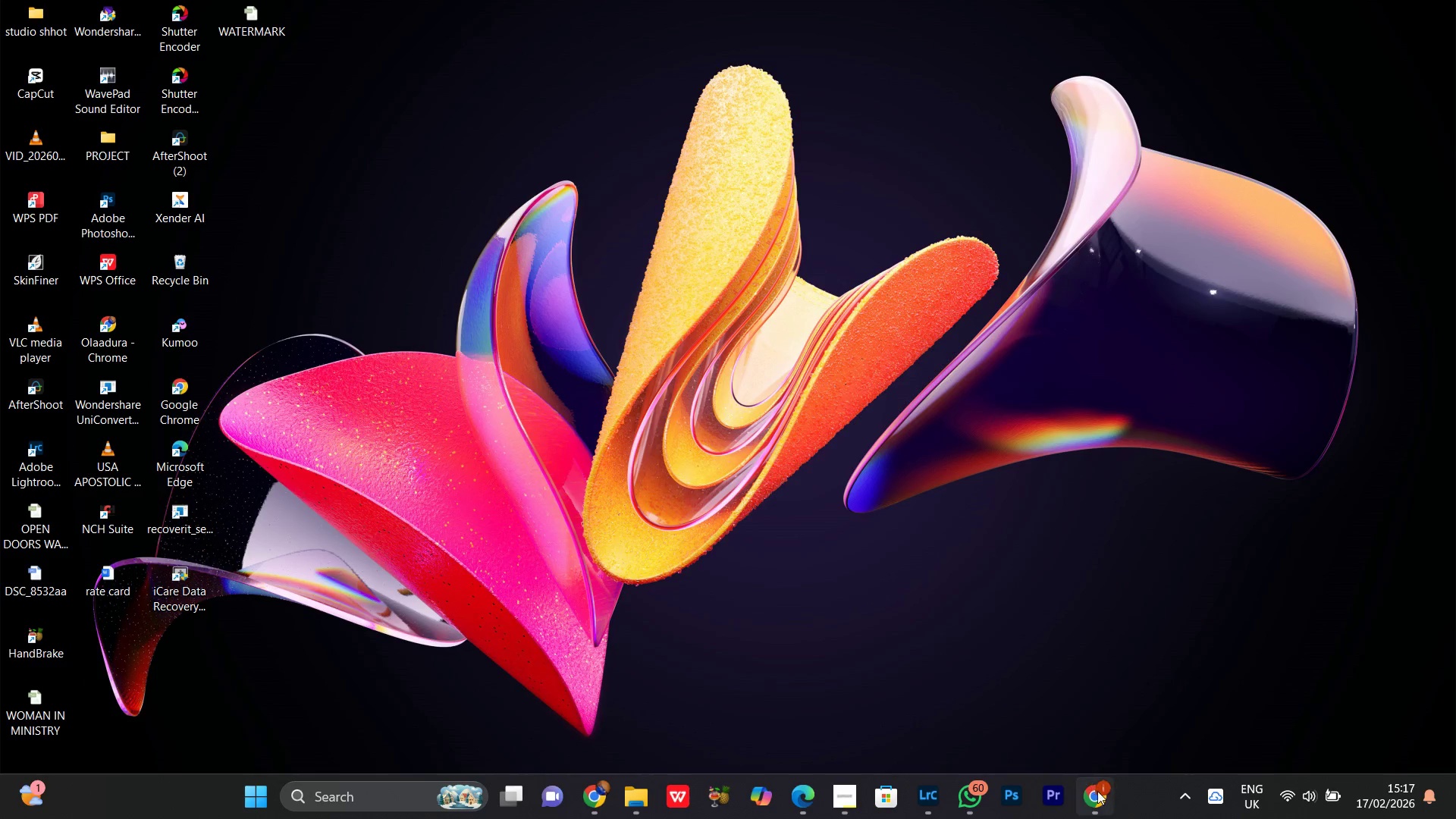 
left_click([1100, 796])
 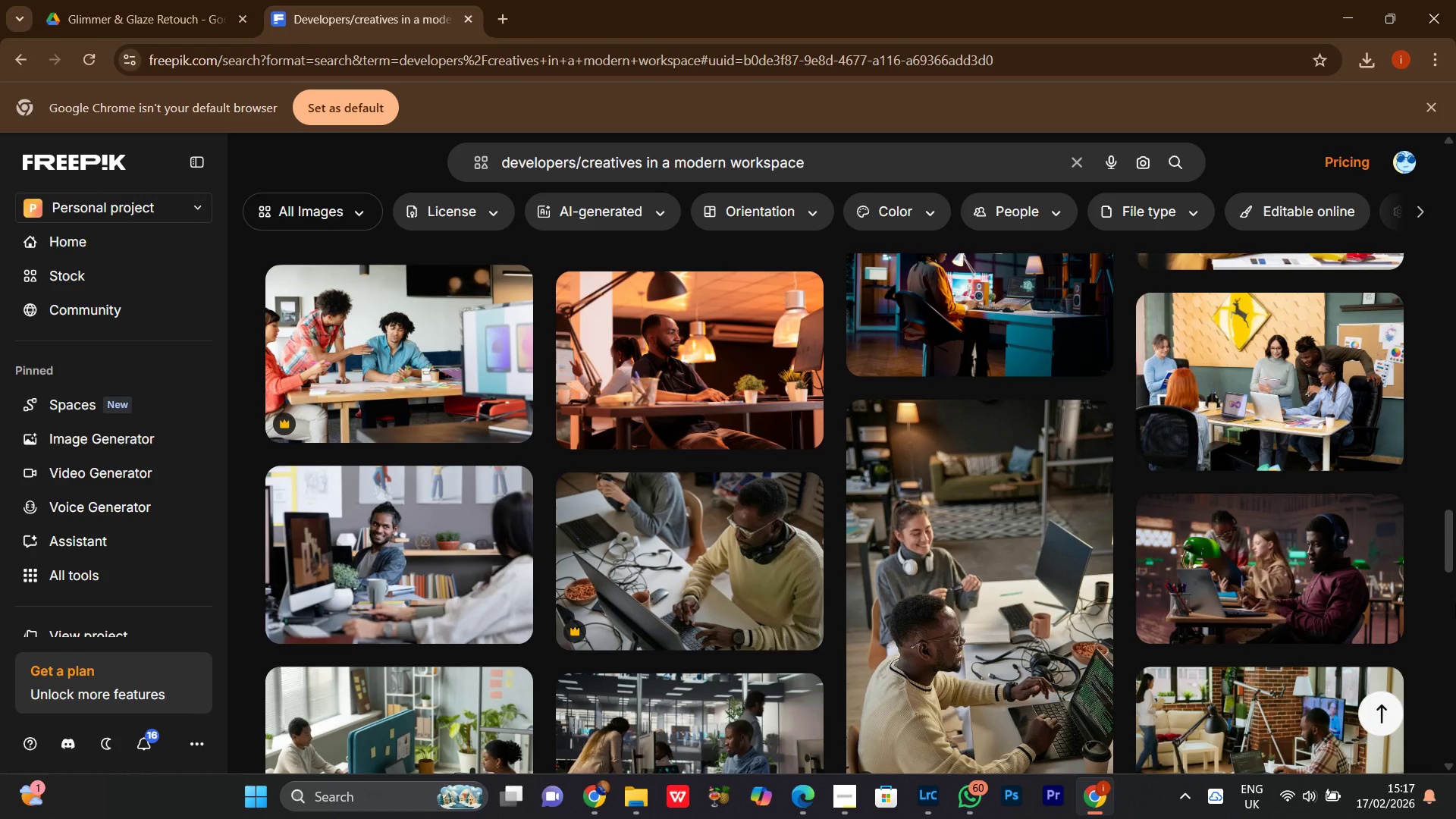 
scroll: coordinate [1455, 603], scroll_direction: down, amount: 4.0
 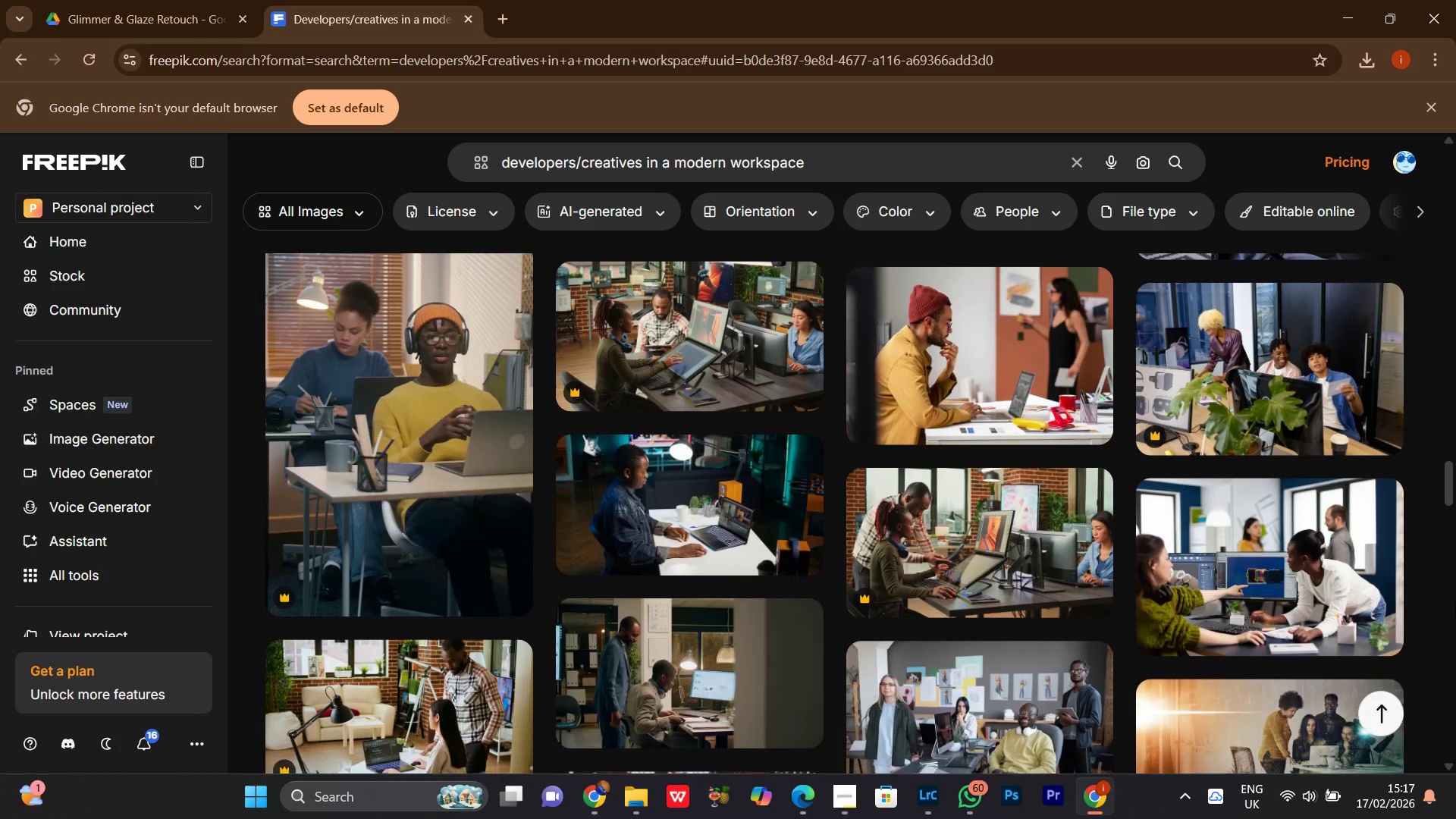 
scroll: coordinate [1455, 603], scroll_direction: up, amount: 2.0
 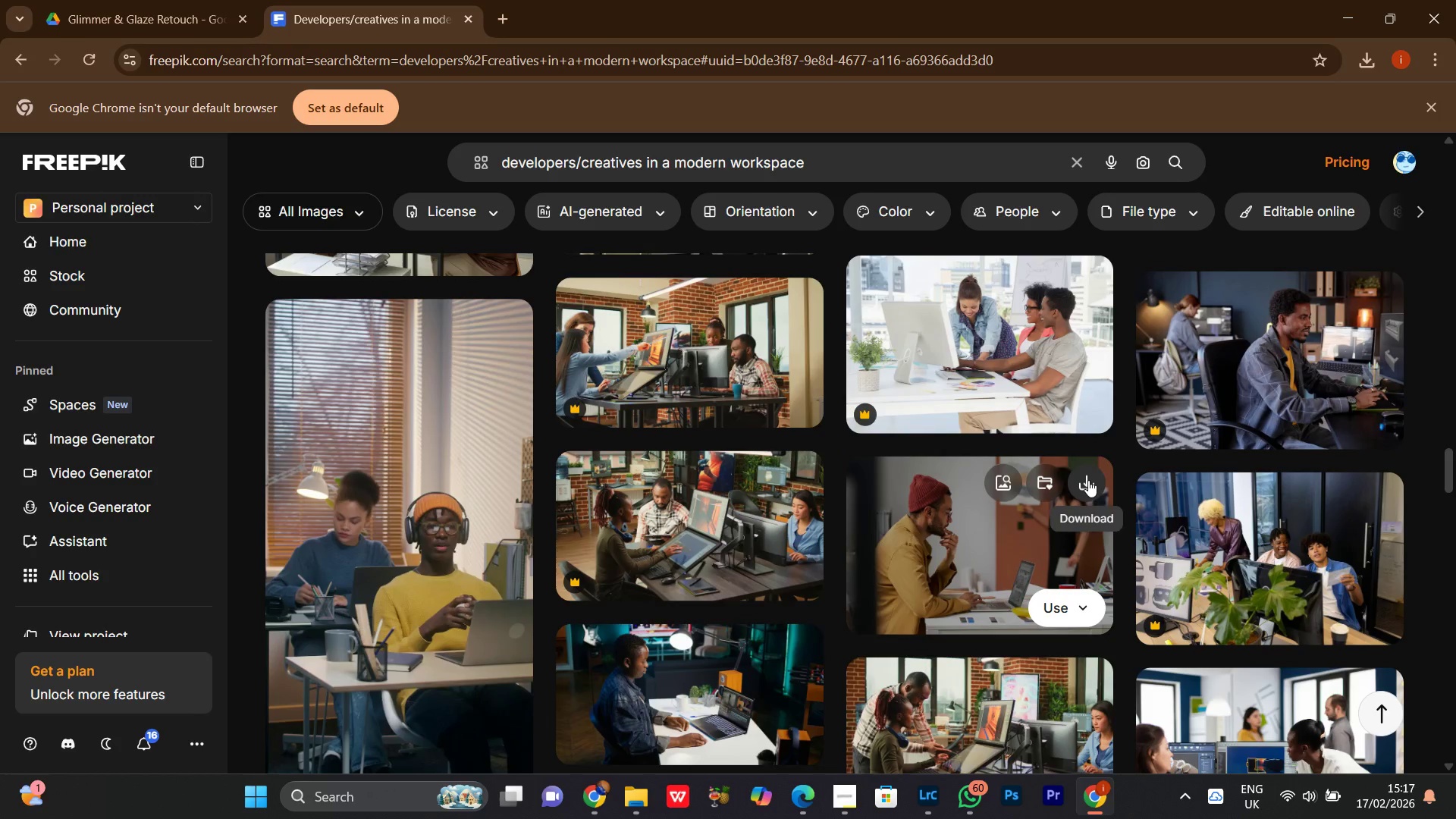 
left_click([1088, 480])
 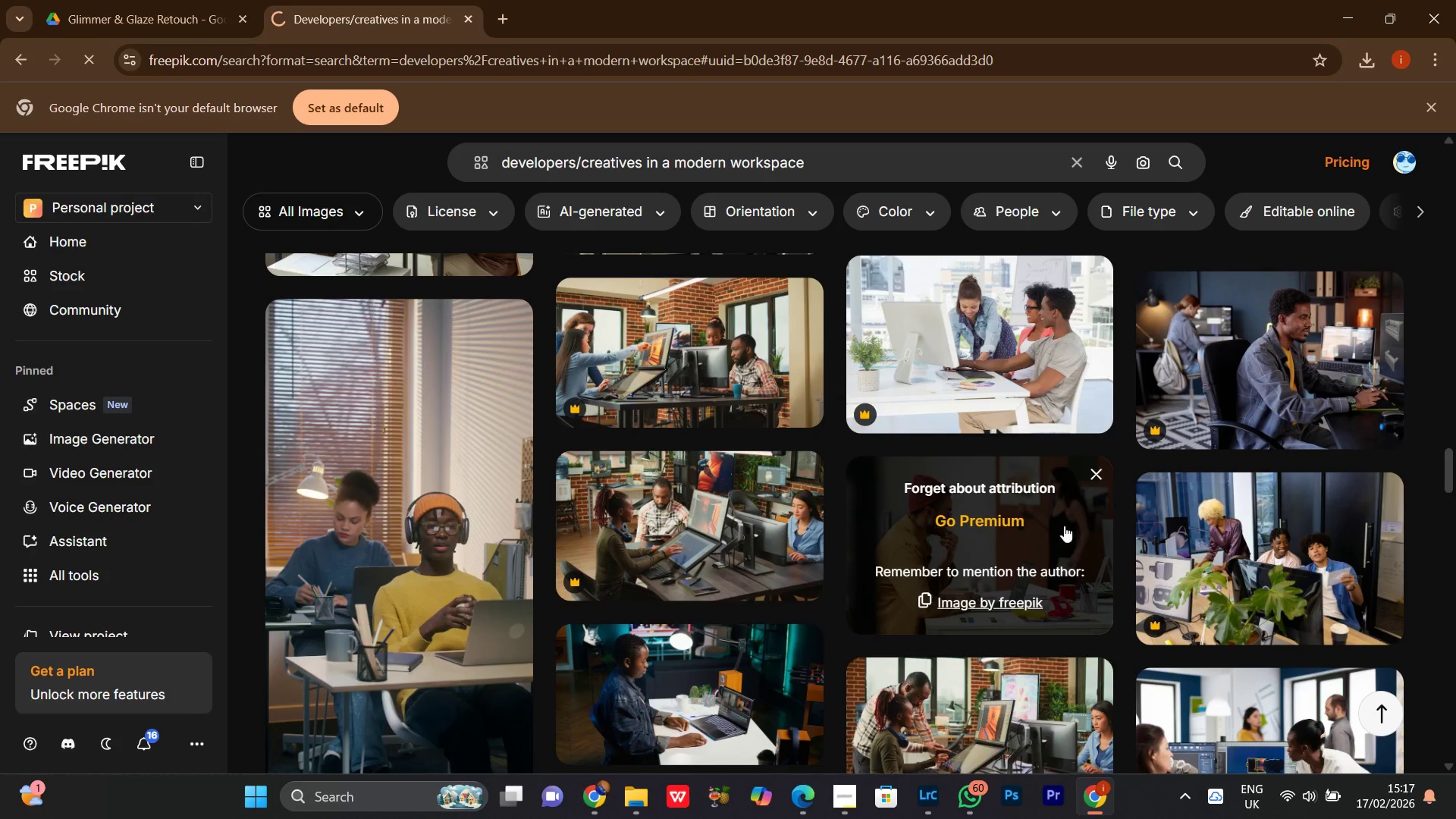 
scroll: coordinate [1455, 485], scroll_direction: down, amount: 10.0
 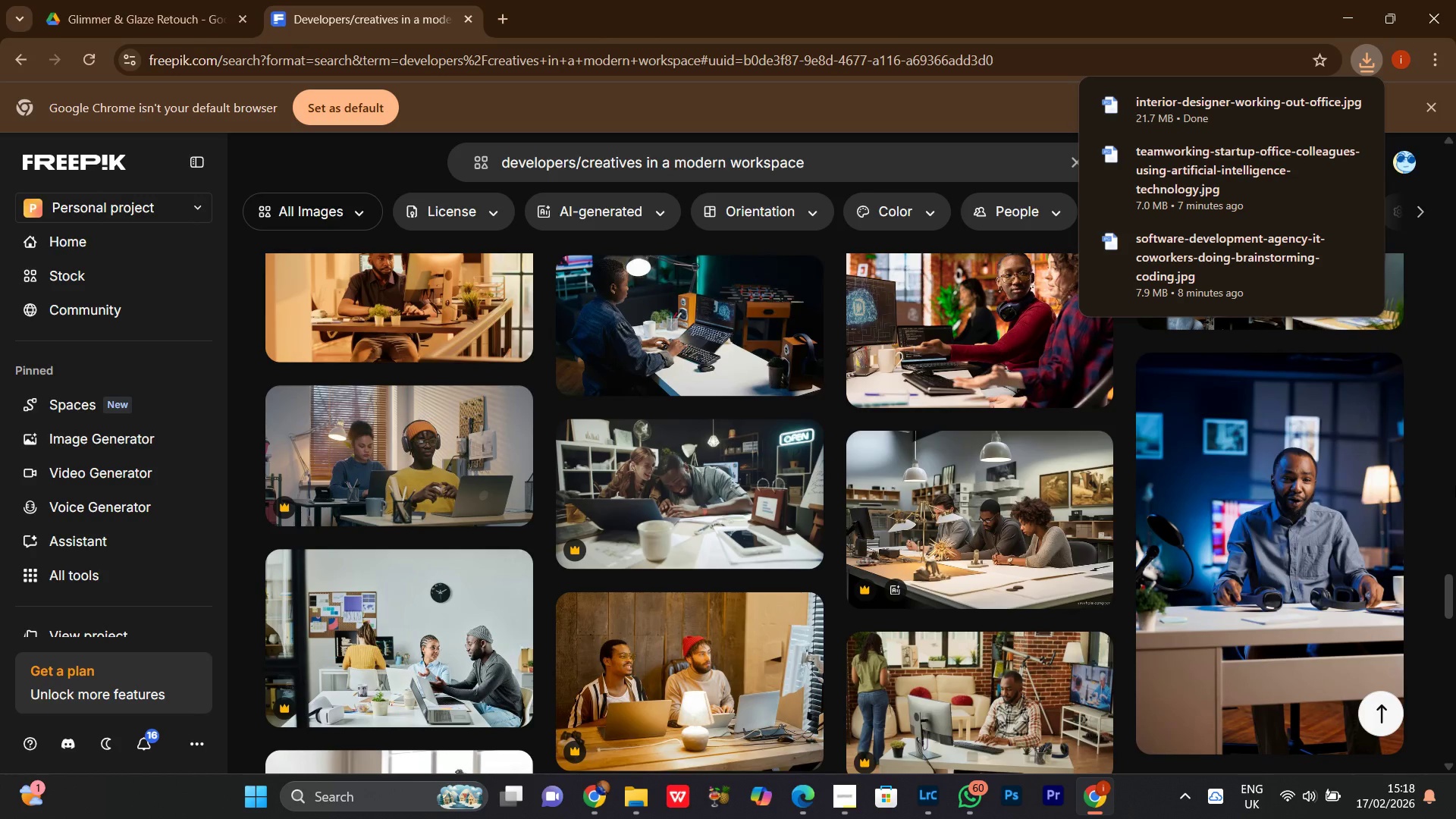 
scroll: coordinate [1455, 485], scroll_direction: up, amount: 2.0
 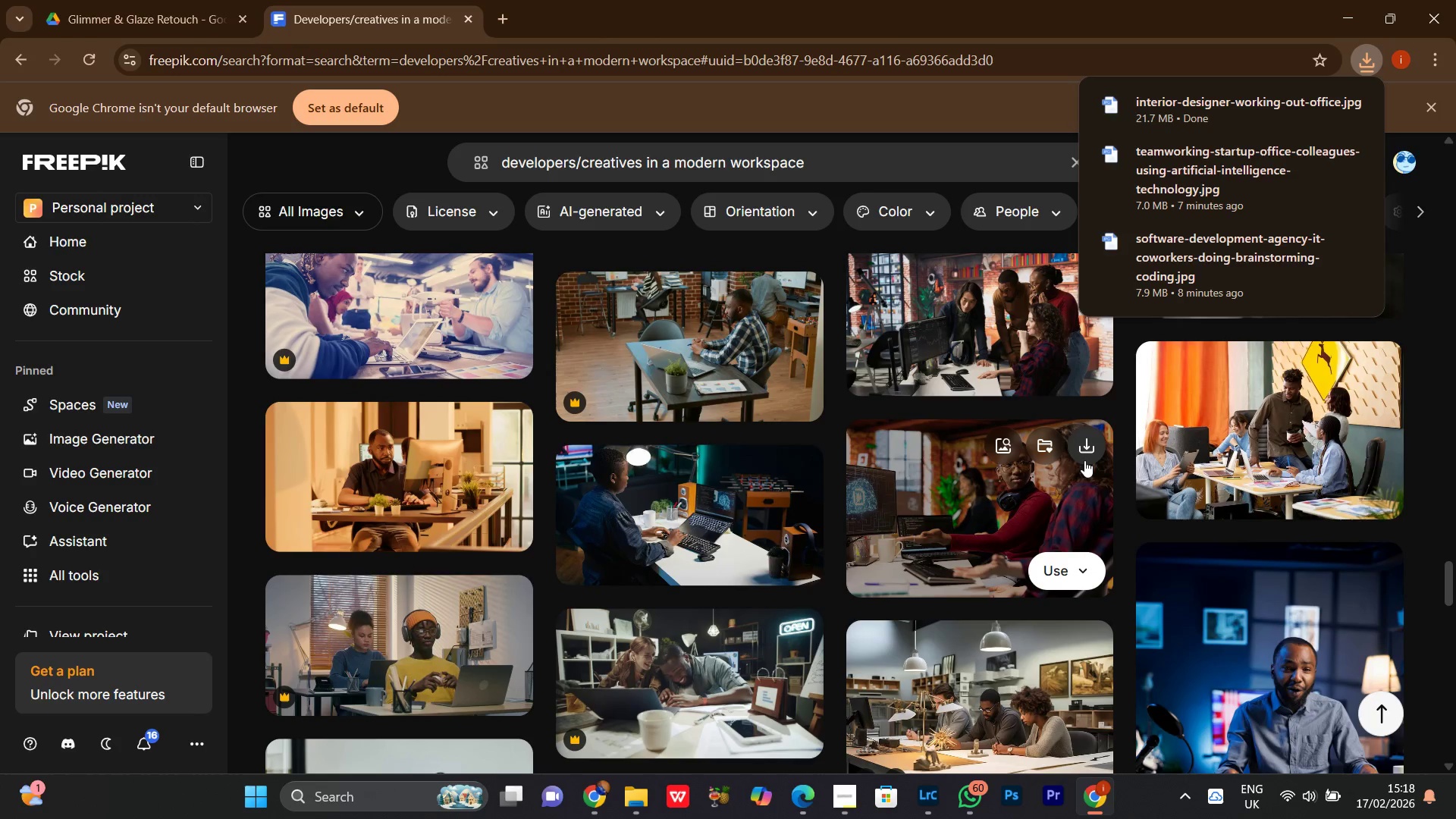 
left_click([1085, 452])
 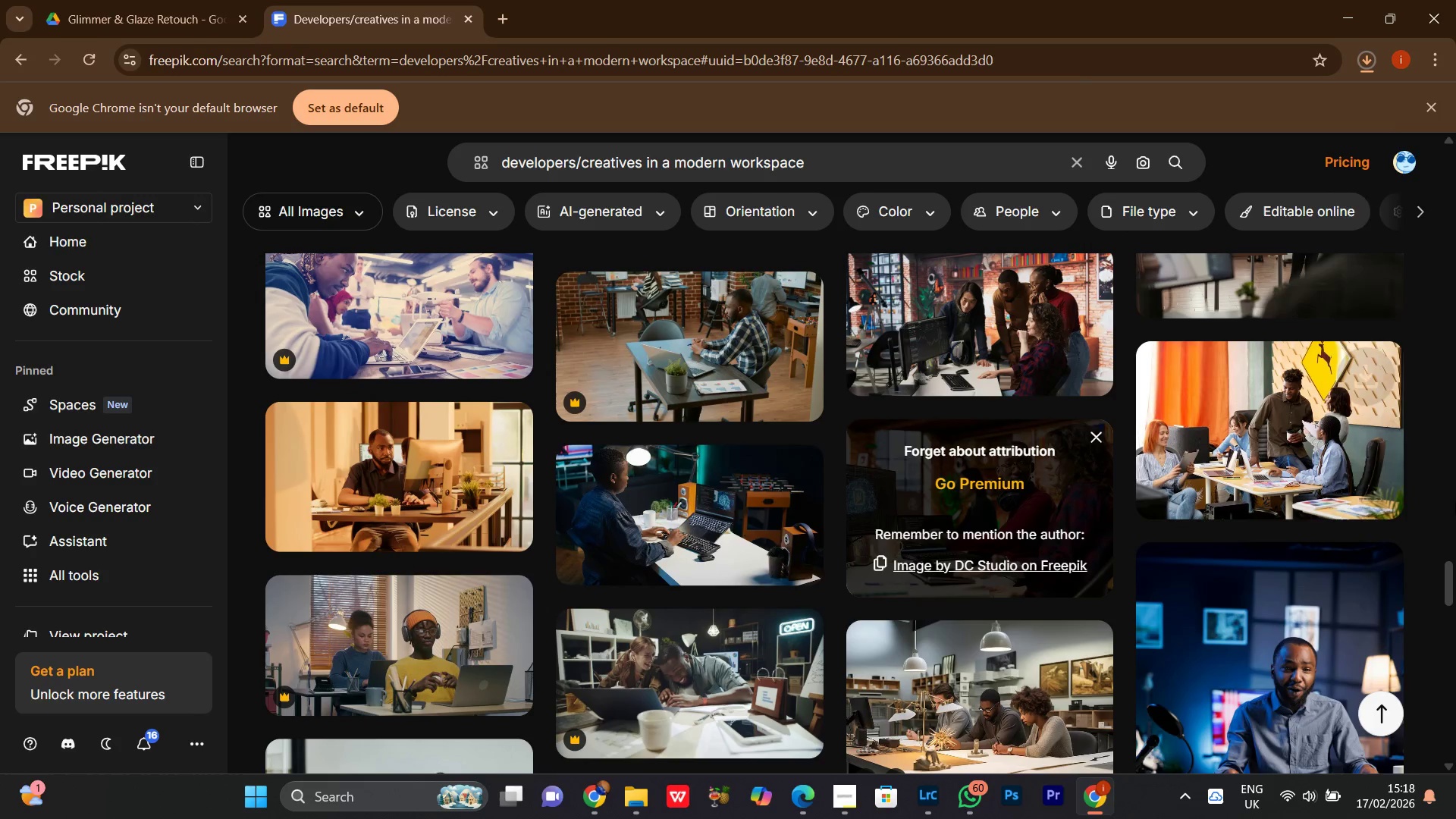 
scroll: coordinate [721, 655], scroll_direction: down, amount: 6.0
 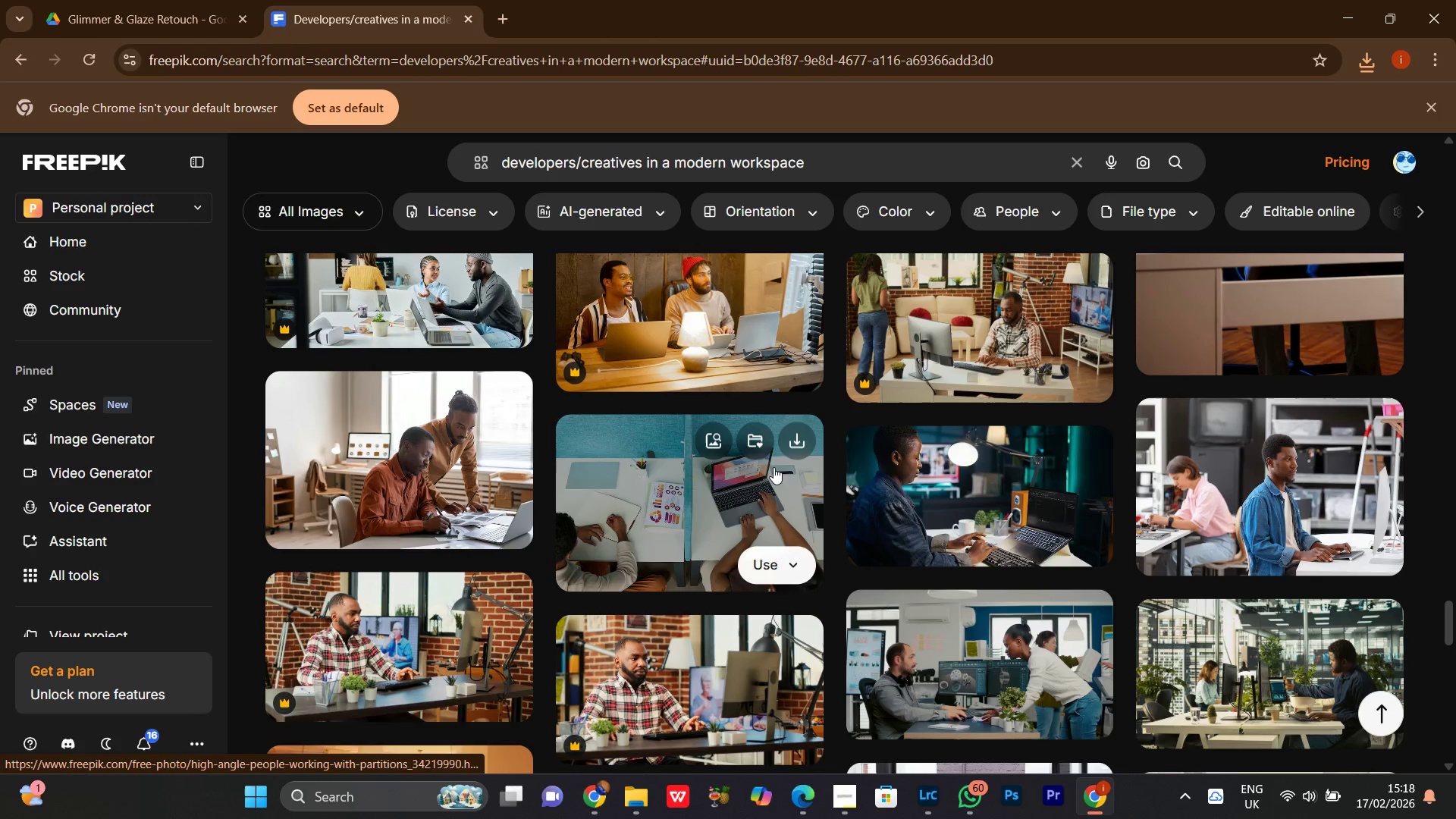 
left_click([805, 437])
 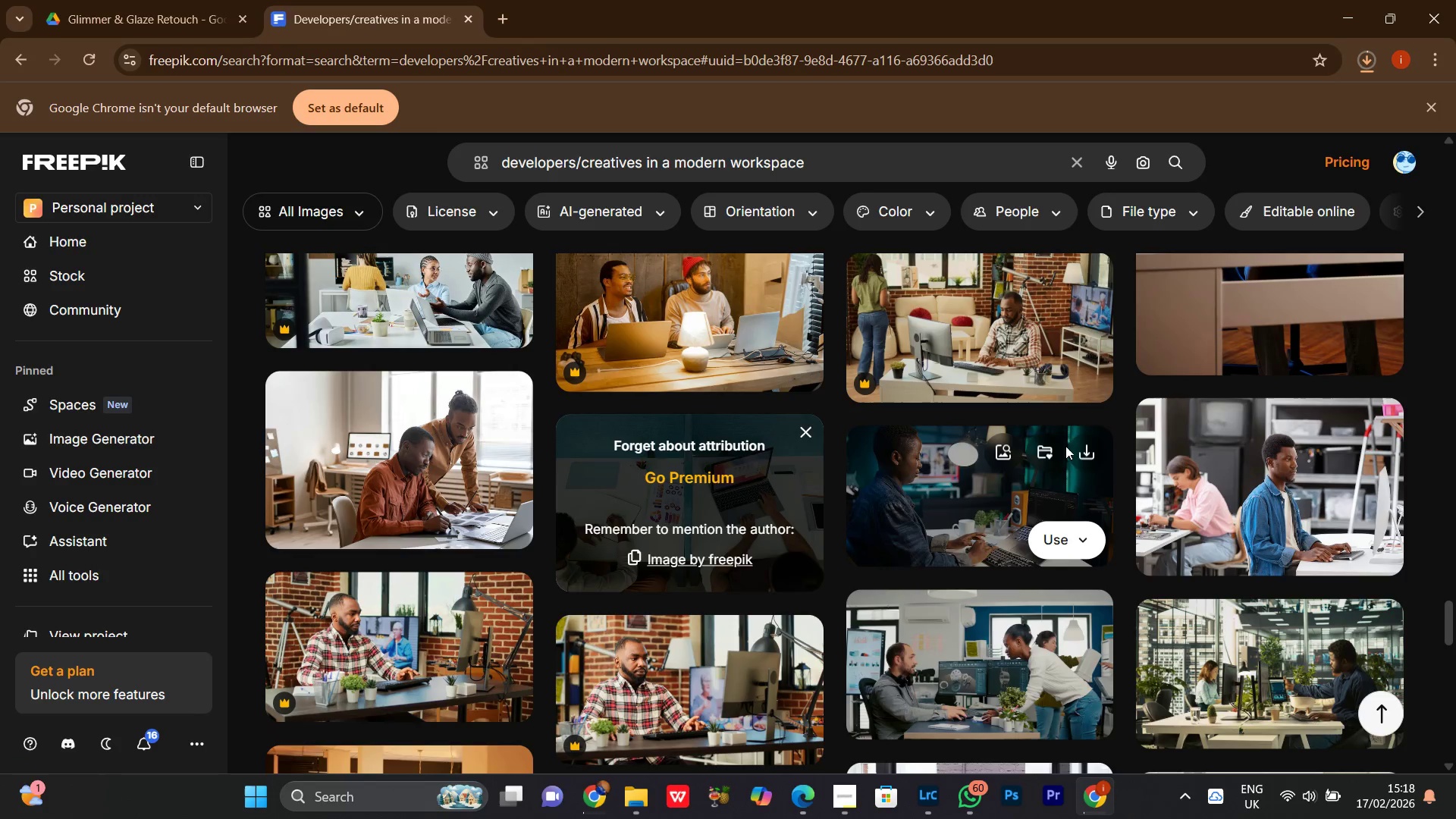 
left_click([1086, 452])
 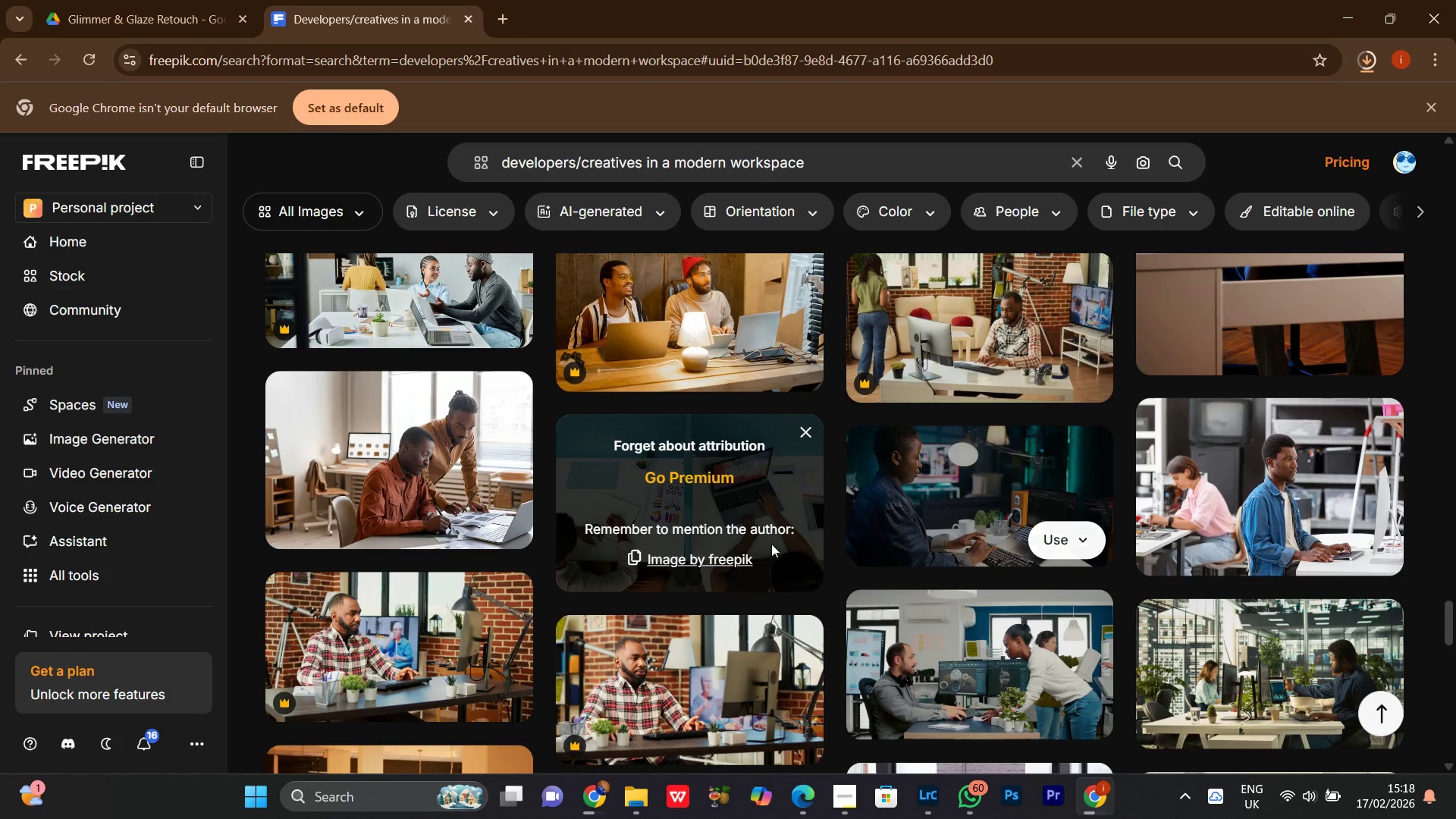 
scroll: coordinate [744, 594], scroll_direction: down, amount: 4.0
 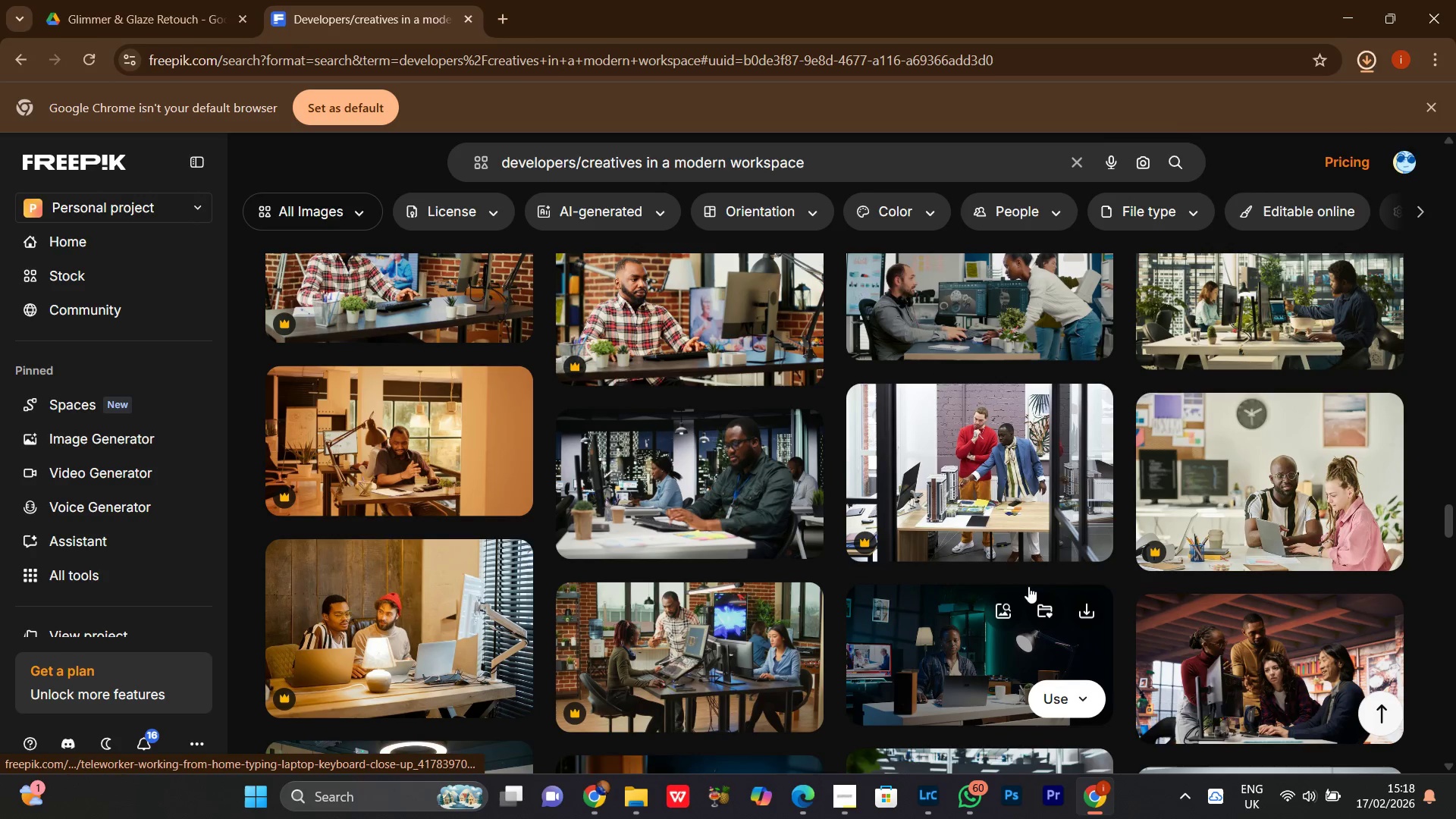 
wait(8.68)
 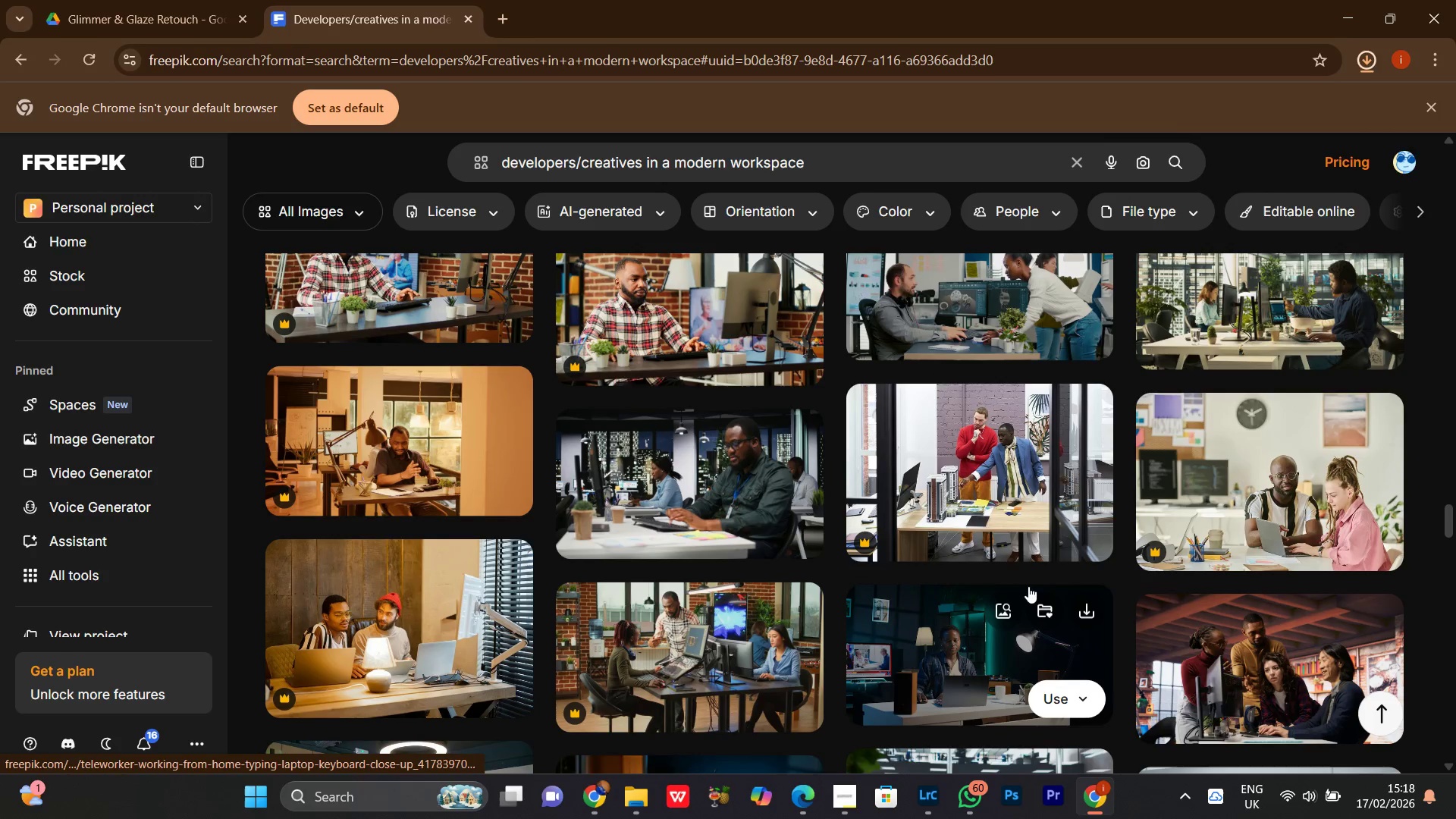 
scroll: coordinate [1357, 595], scroll_direction: down, amount: 8.0
 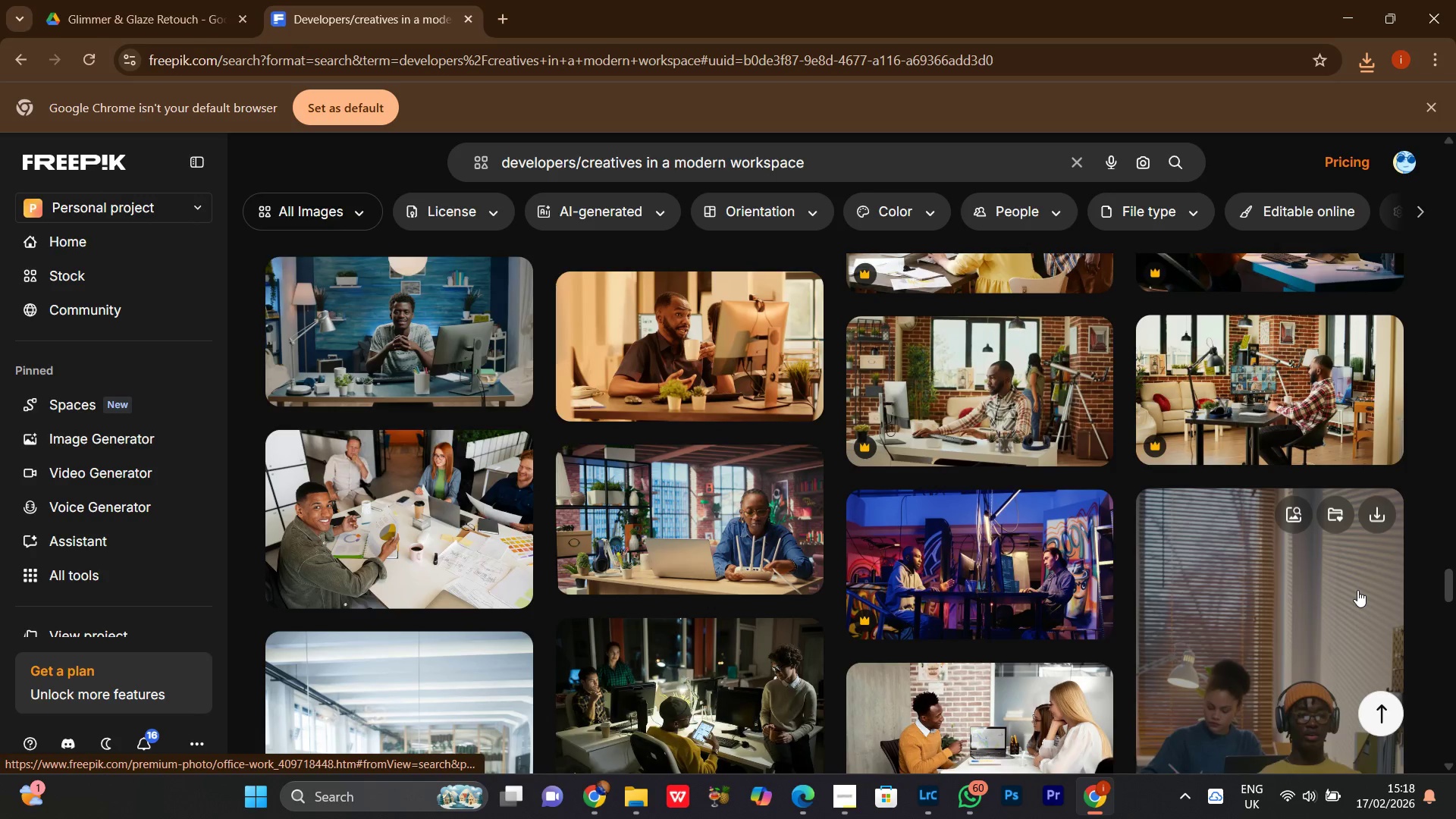 
scroll: coordinate [1357, 590], scroll_direction: down, amount: 5.0
 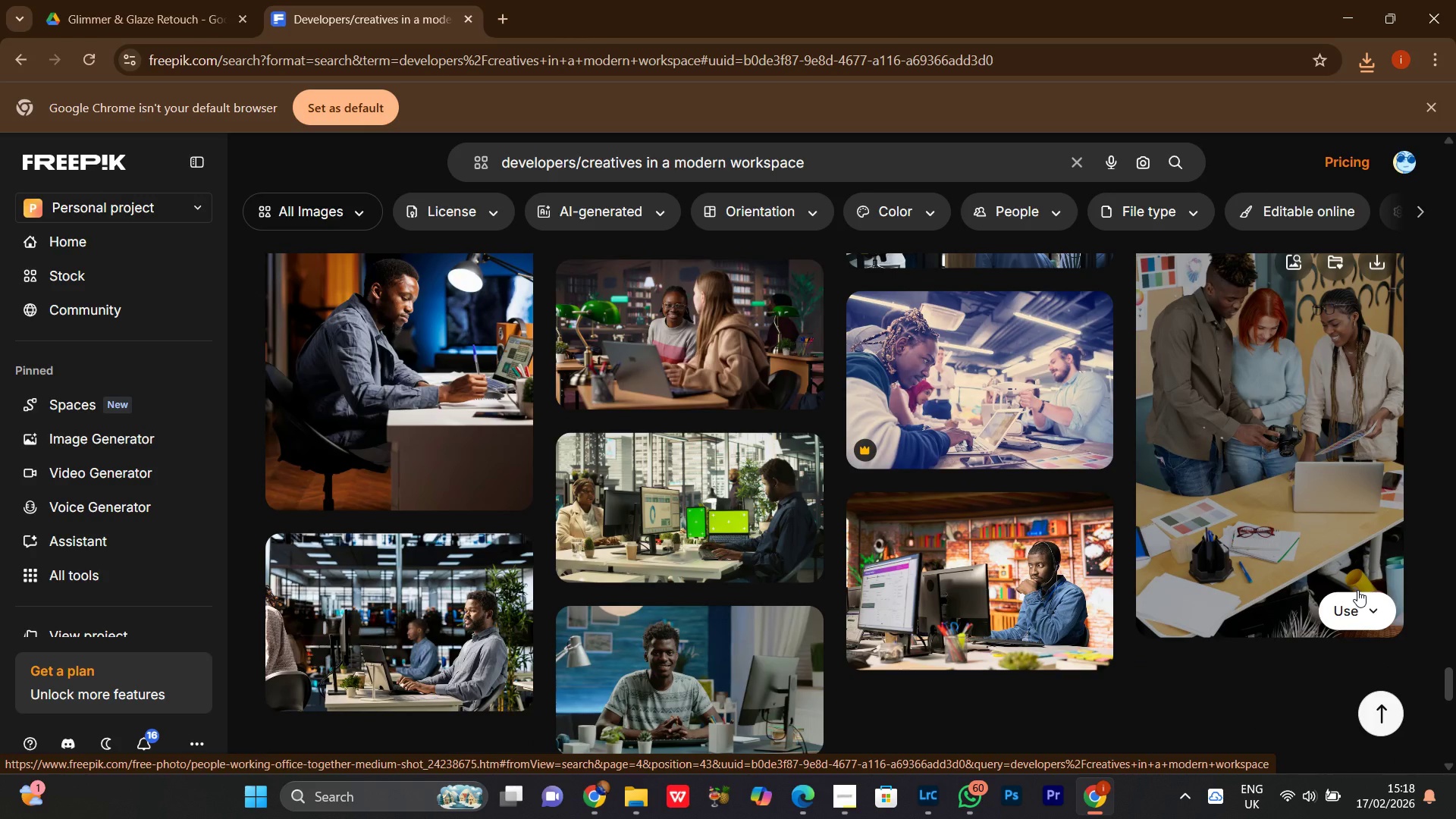 
scroll: coordinate [1357, 590], scroll_direction: down, amount: 1.0
 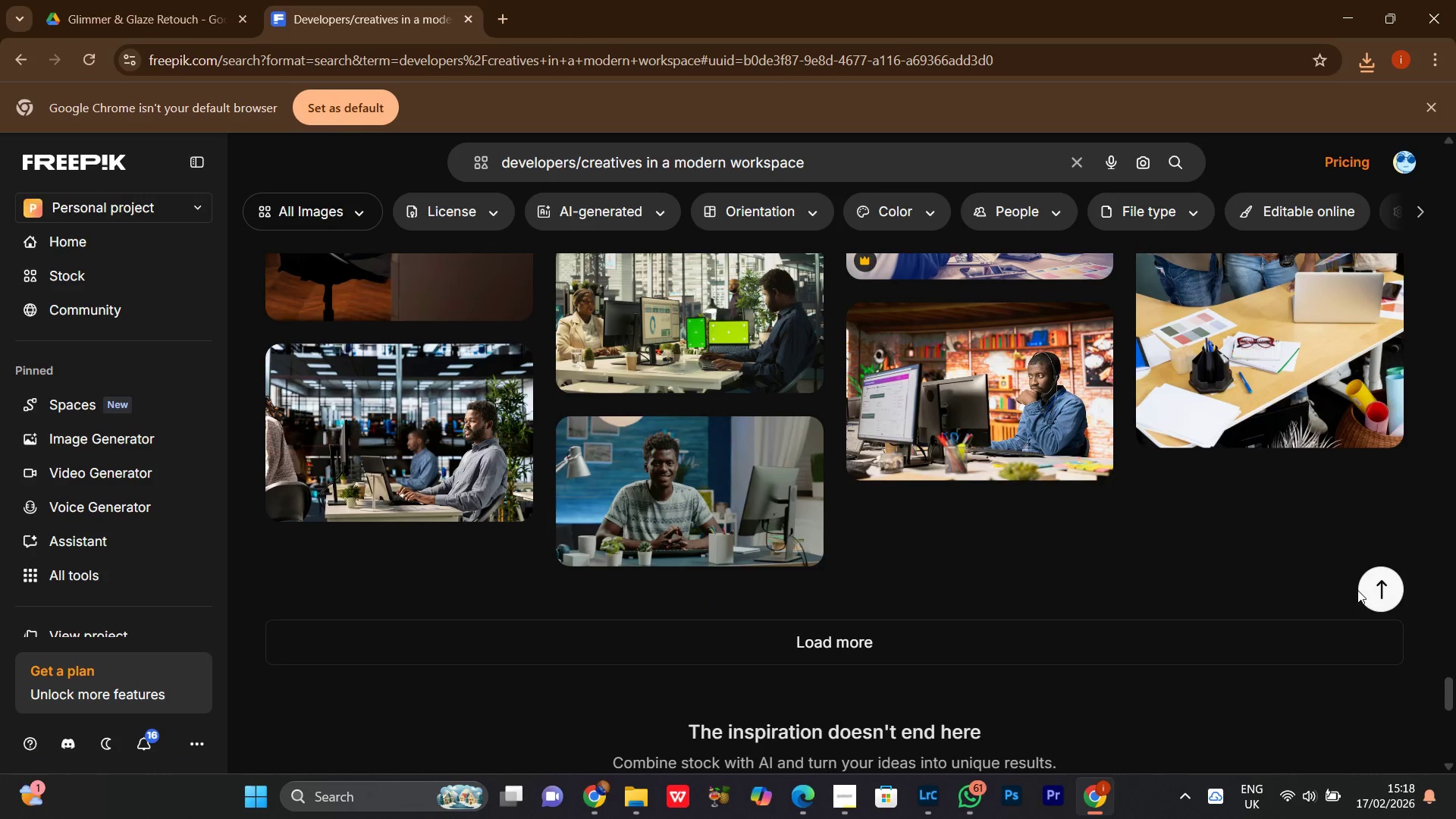 
scroll: coordinate [1343, 566], scroll_direction: up, amount: 3.0
 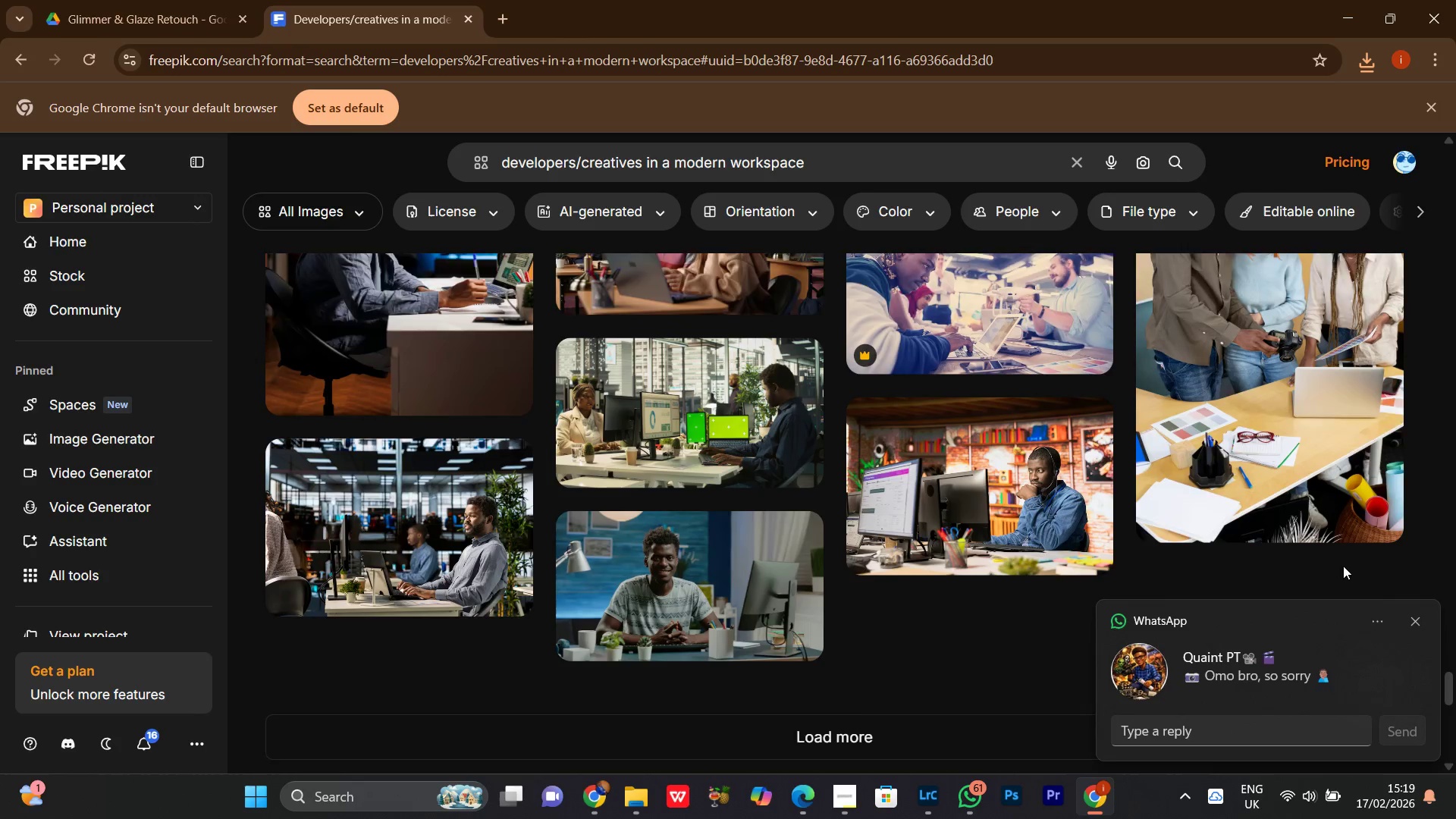 
scroll: coordinate [1343, 566], scroll_direction: down, amount: 1.0
 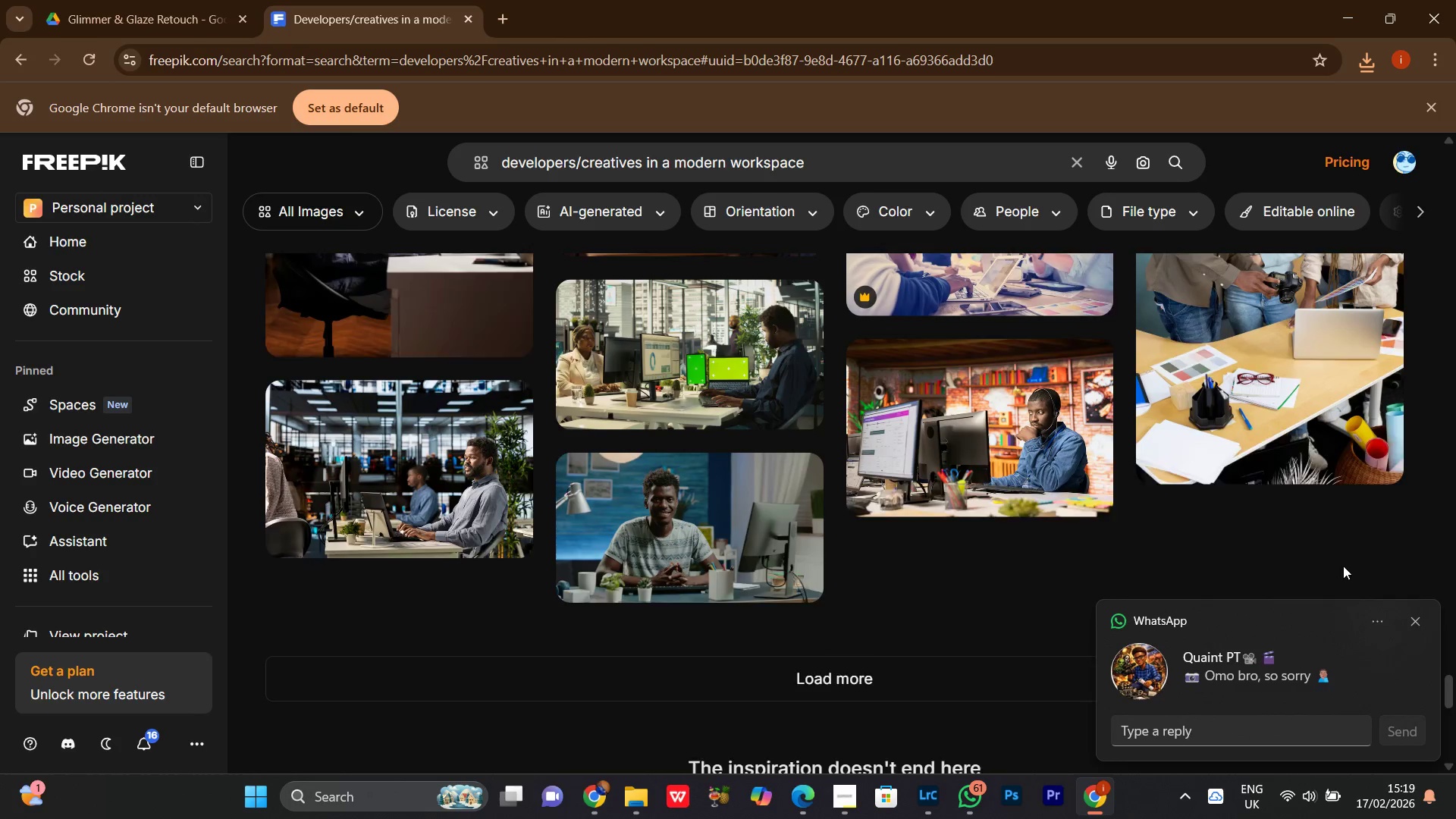 
scroll: coordinate [1343, 566], scroll_direction: up, amount: 1.0
 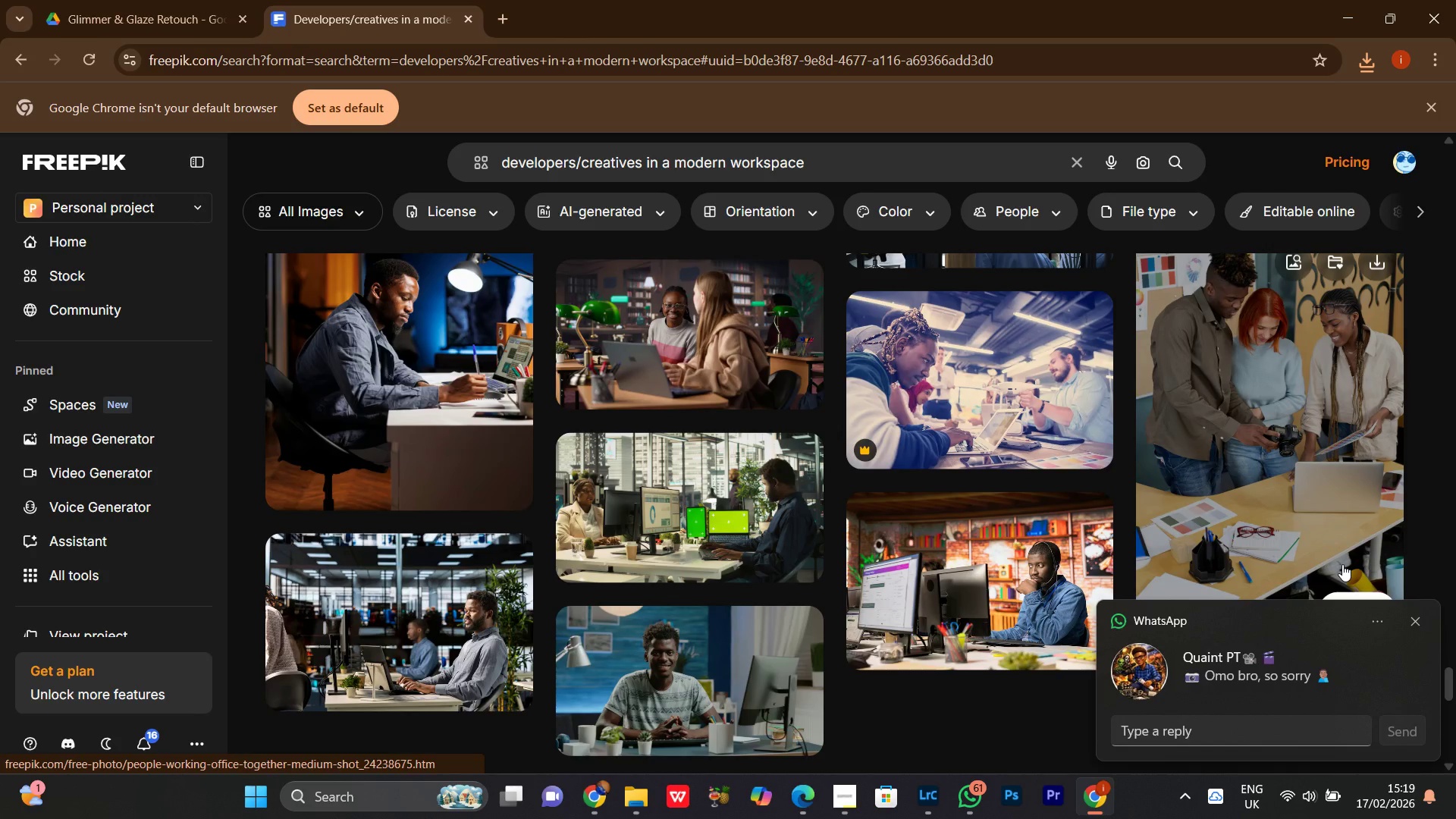 
scroll: coordinate [1342, 564], scroll_direction: down, amount: 1.0
 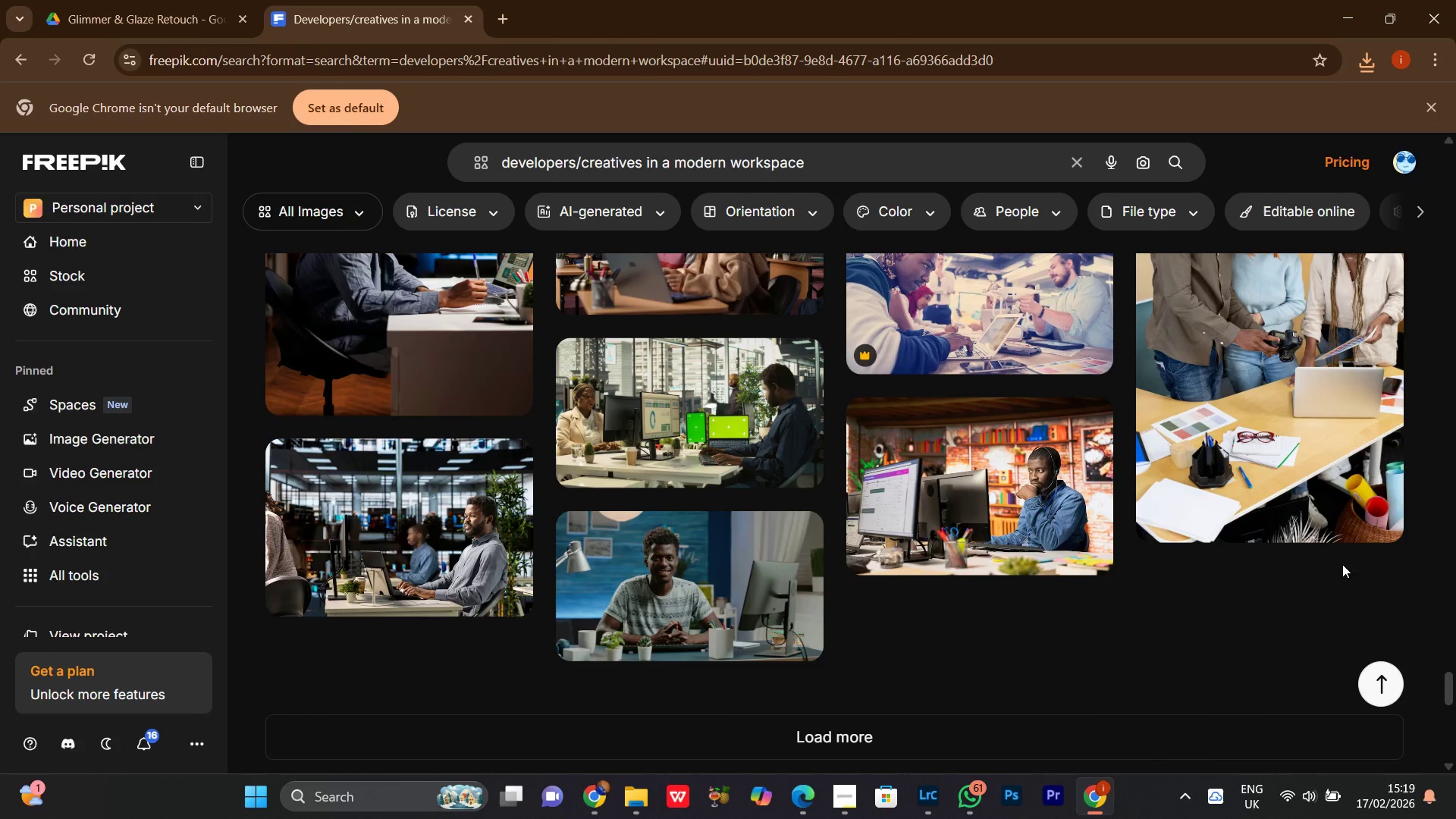 
scroll: coordinate [1342, 564], scroll_direction: none, amount: 0.0
 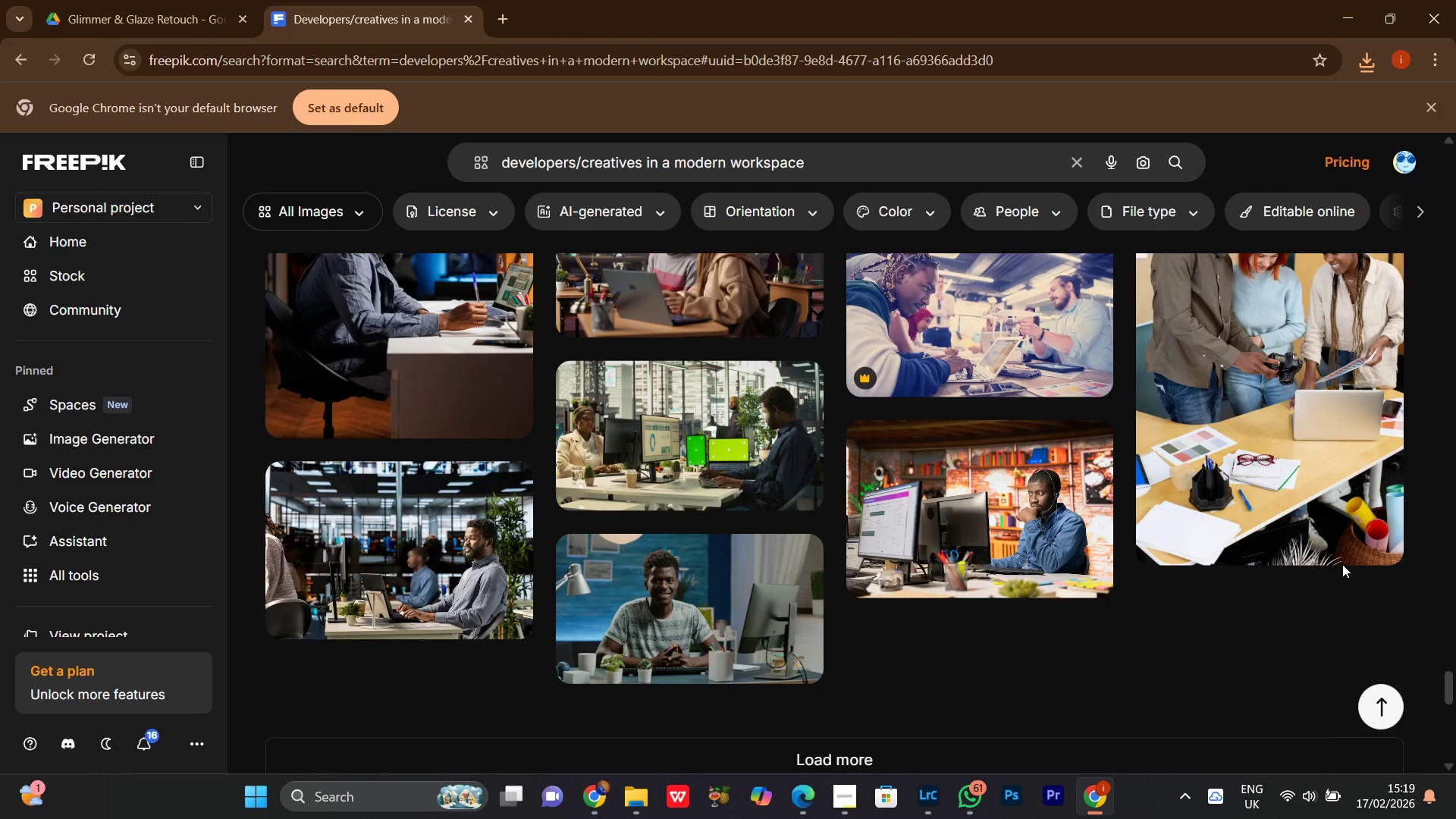 
scroll: coordinate [1443, 504], scroll_direction: up, amount: 3.0
 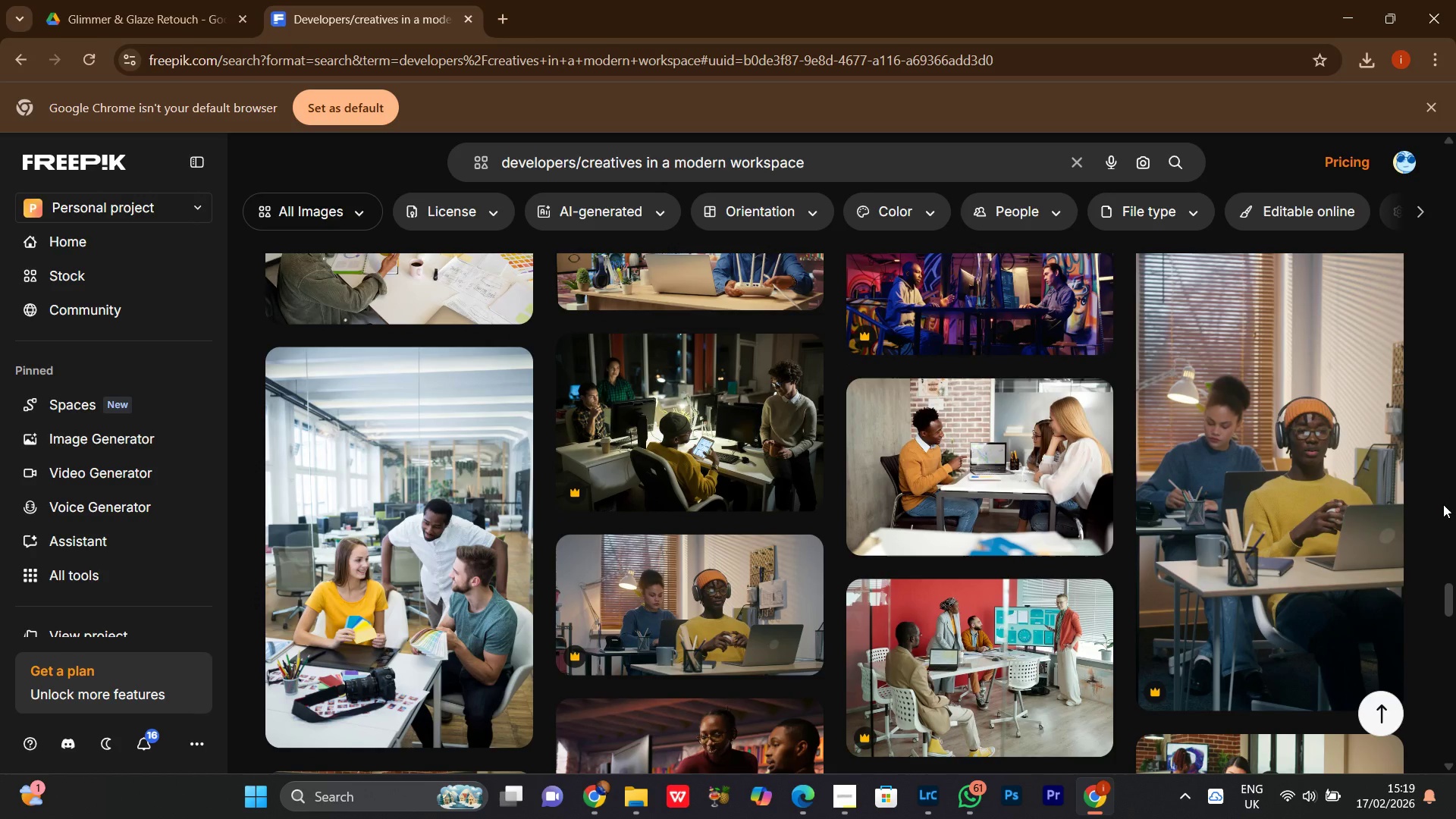 
scroll: coordinate [1443, 504], scroll_direction: down, amount: 1.0
 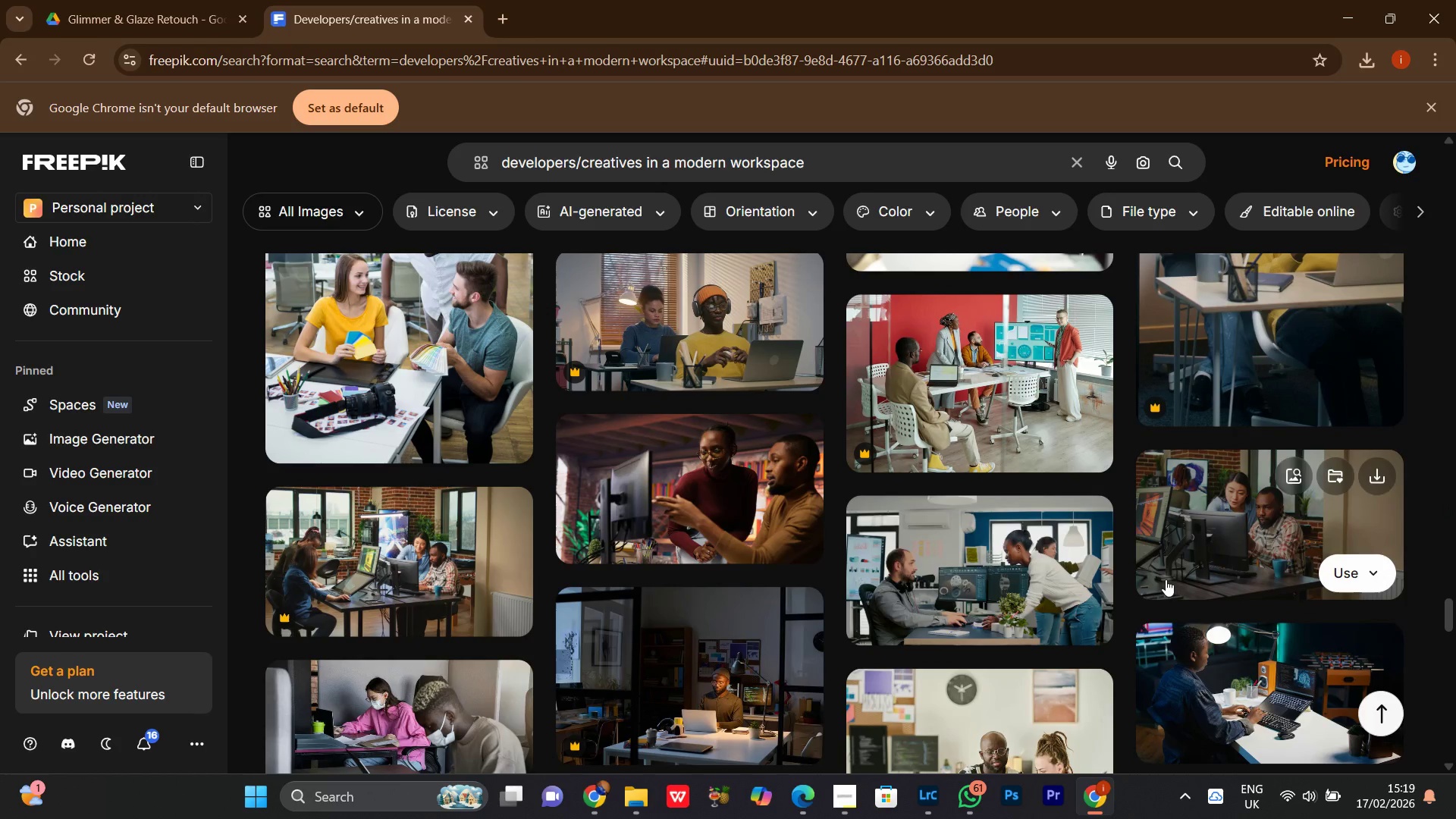 
left_click([1086, 524])
 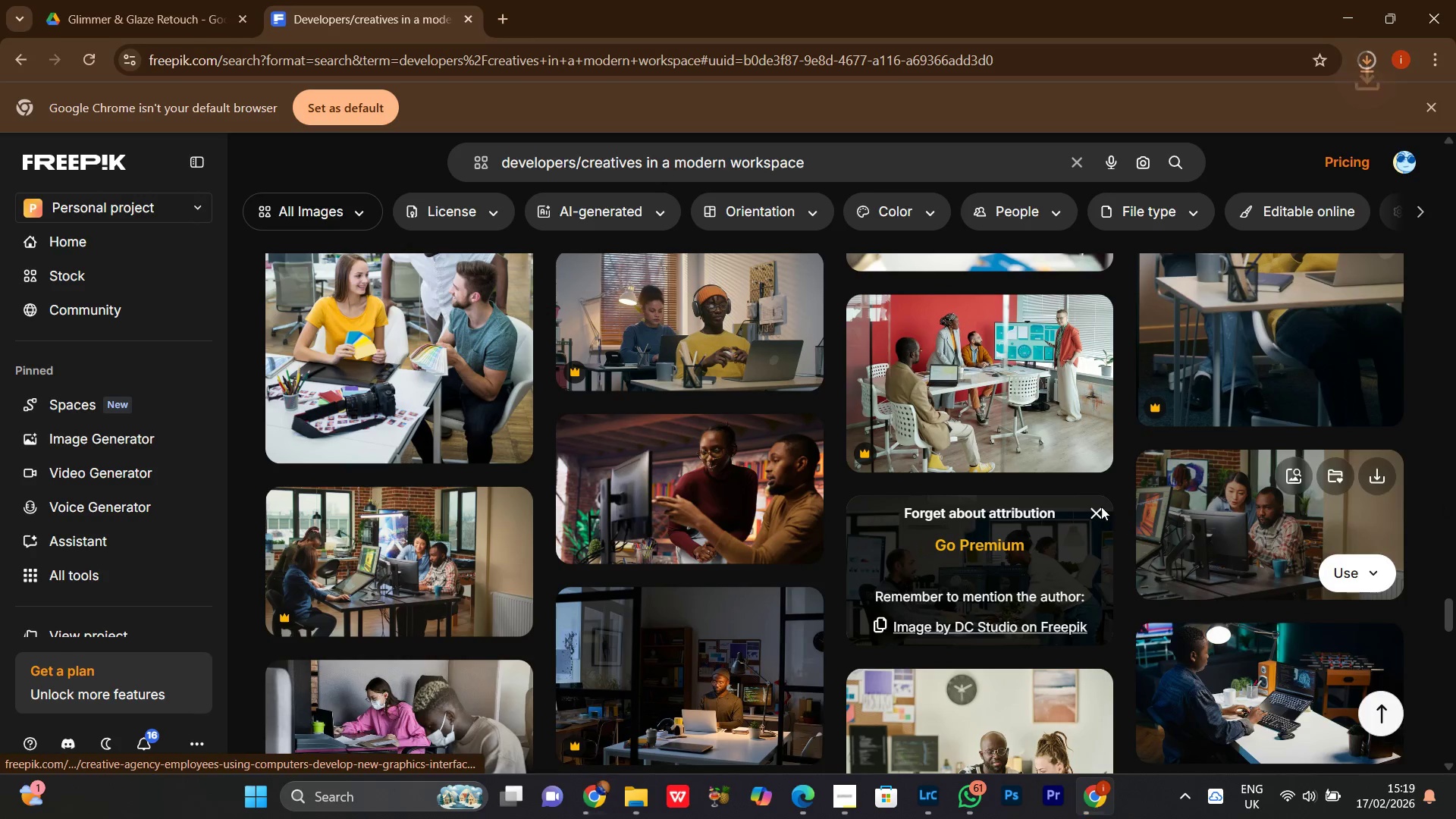 
left_click([1090, 515])
 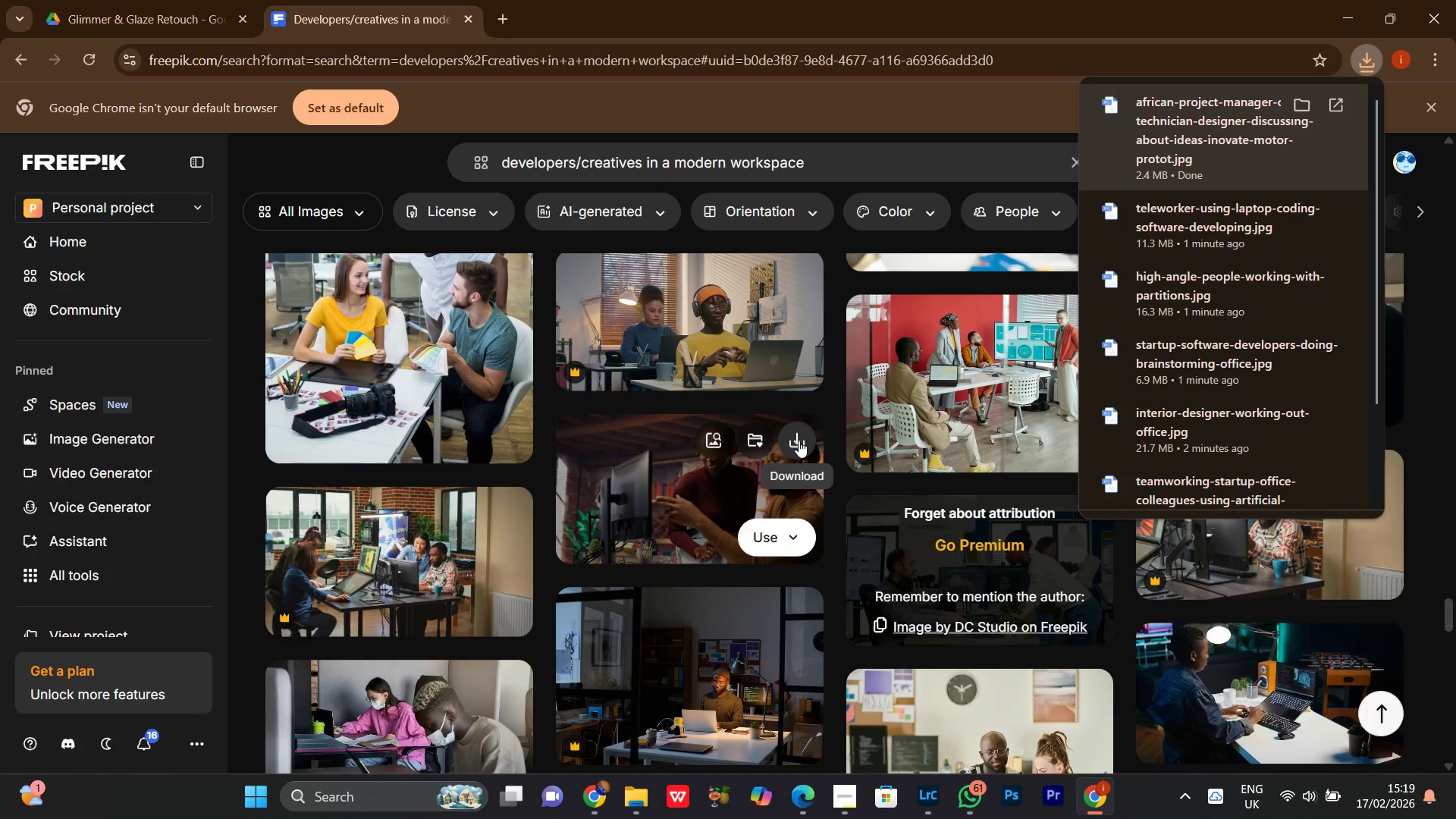 
wait(5.67)
 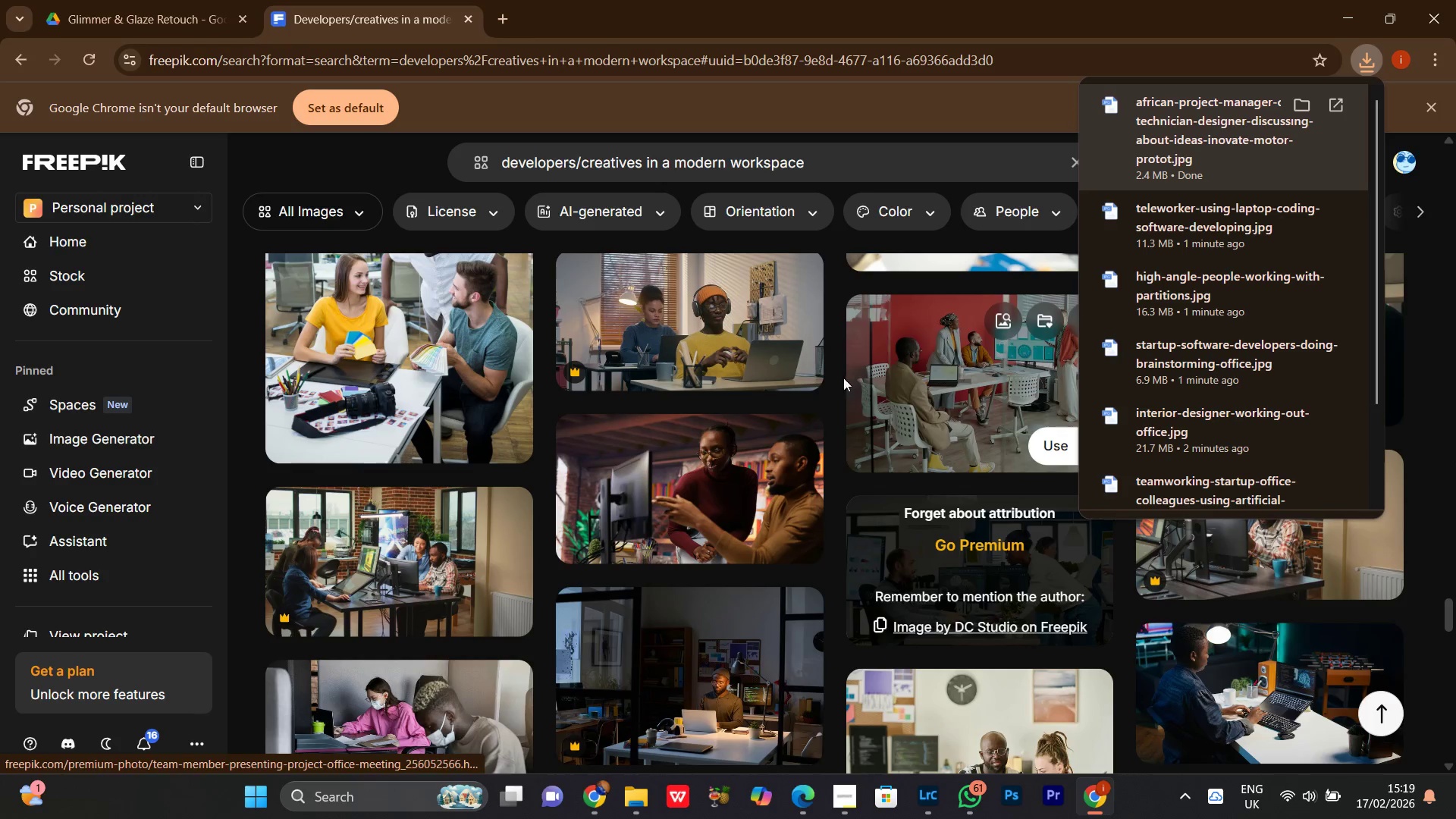 
scroll: coordinate [547, 572], scroll_direction: down, amount: 3.0
 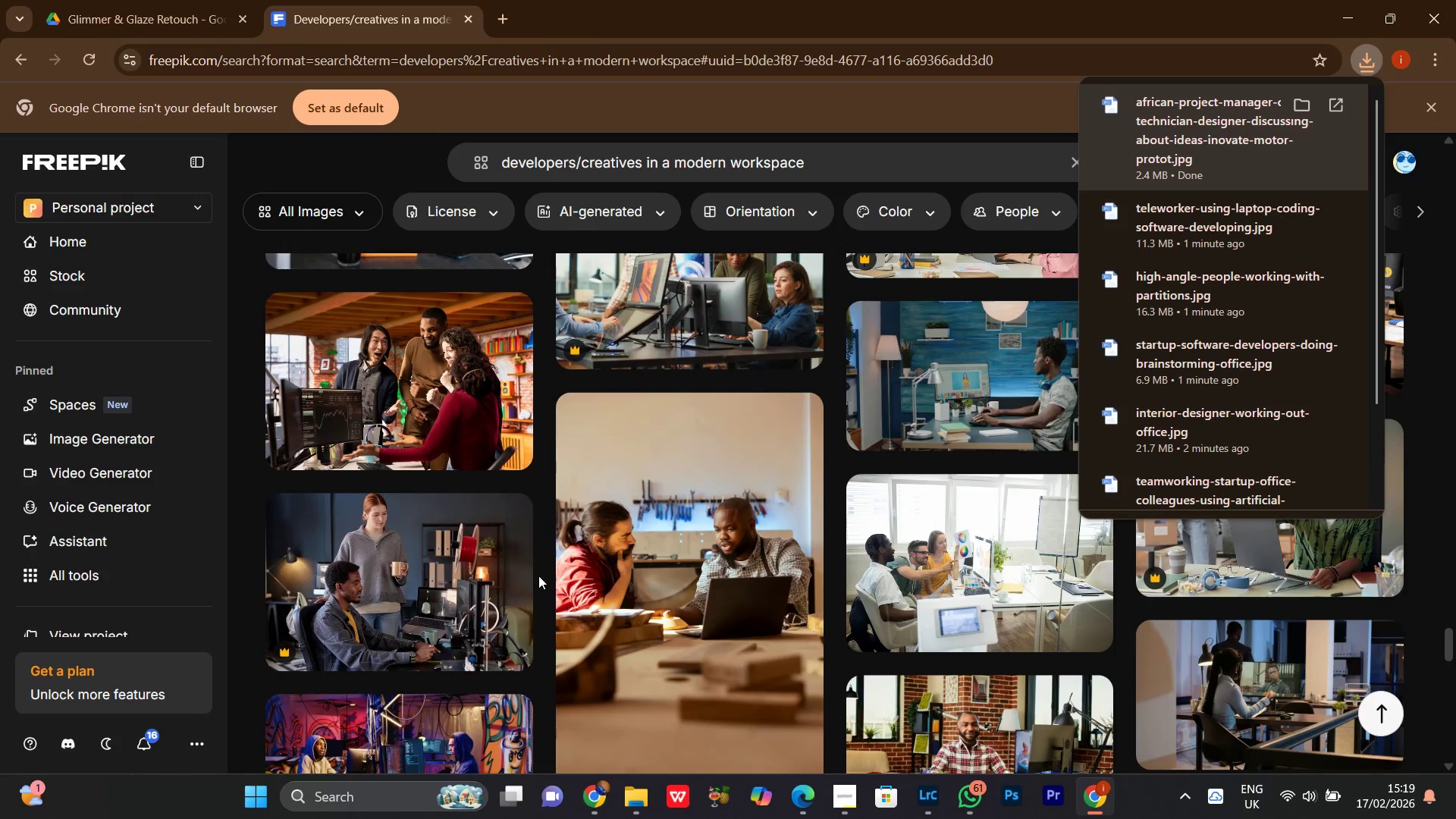 
scroll: coordinate [999, 622], scroll_direction: up, amount: 1.0
 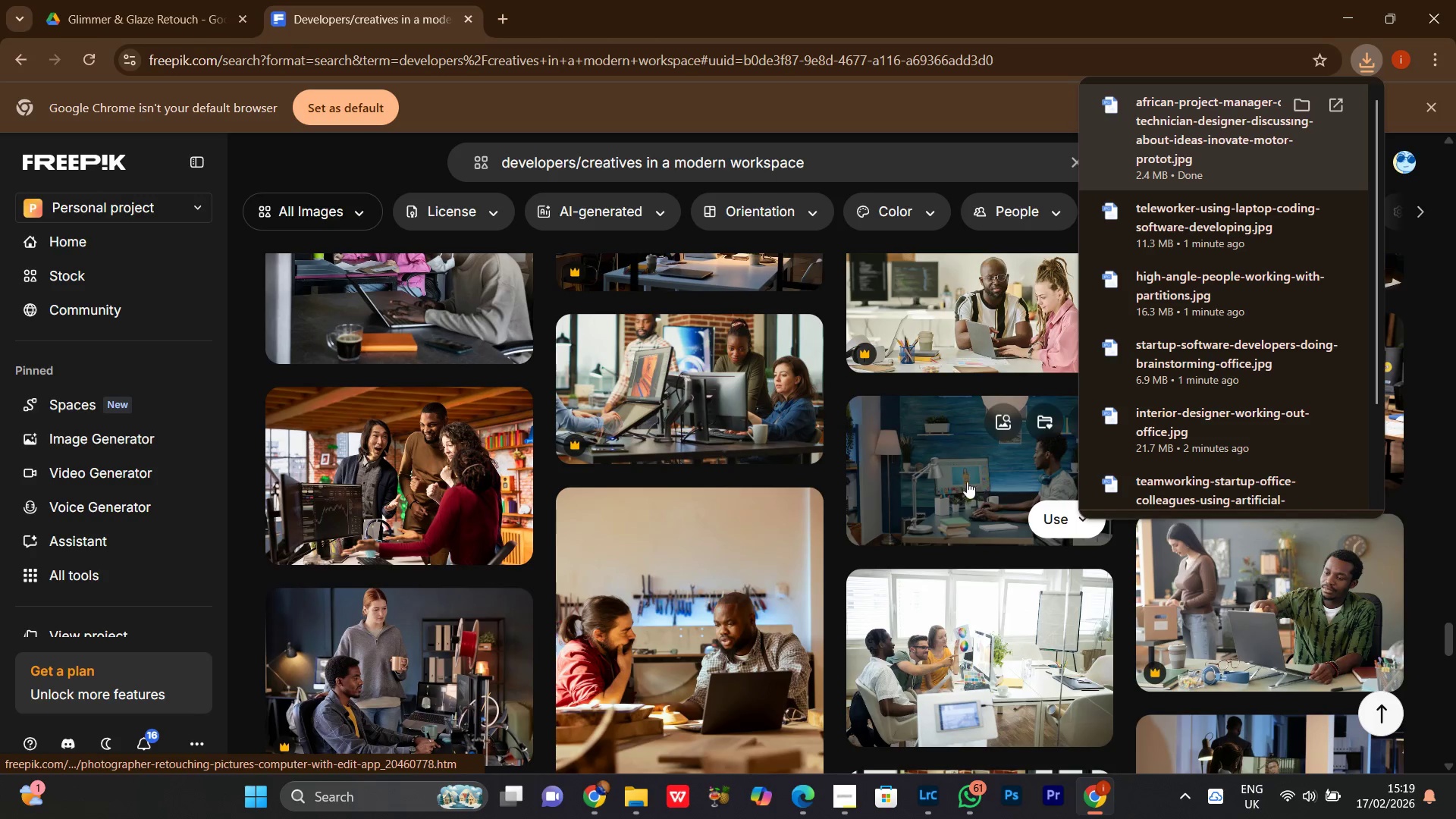 
scroll: coordinate [953, 582], scroll_direction: down, amount: 1.0
 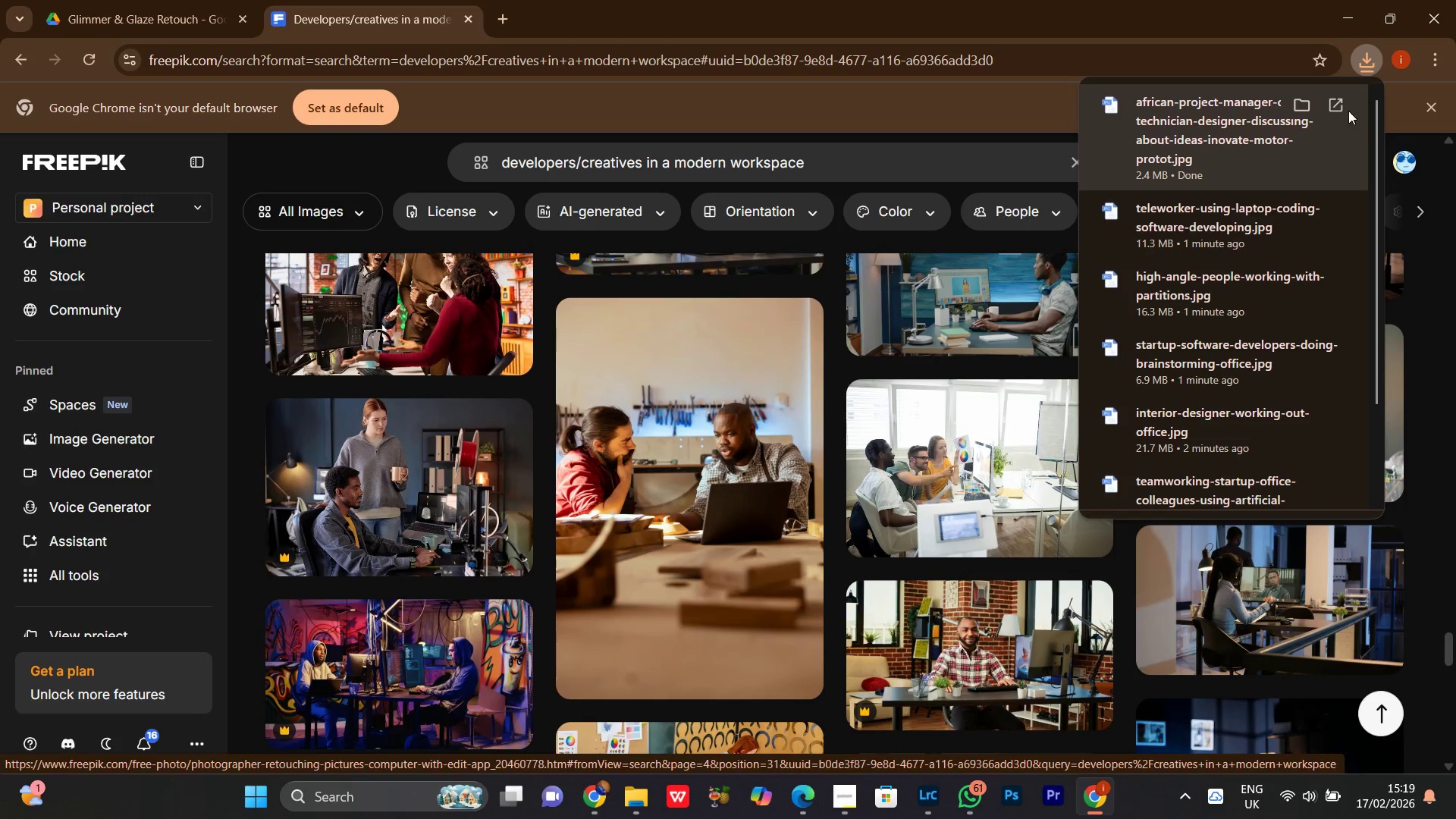 
left_click([1358, 61])
 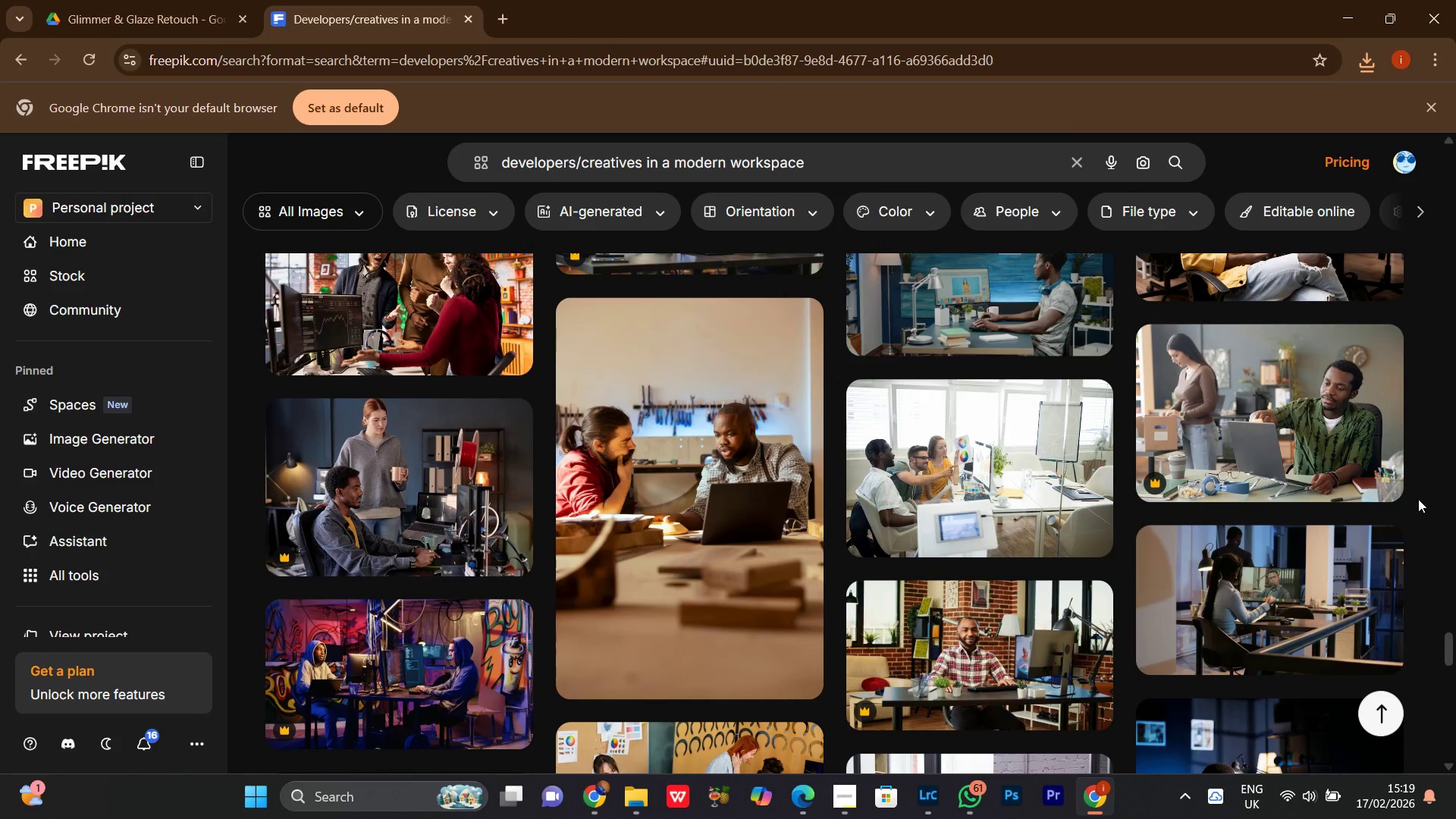 
scroll: coordinate [1419, 500], scroll_direction: down, amount: 4.0
 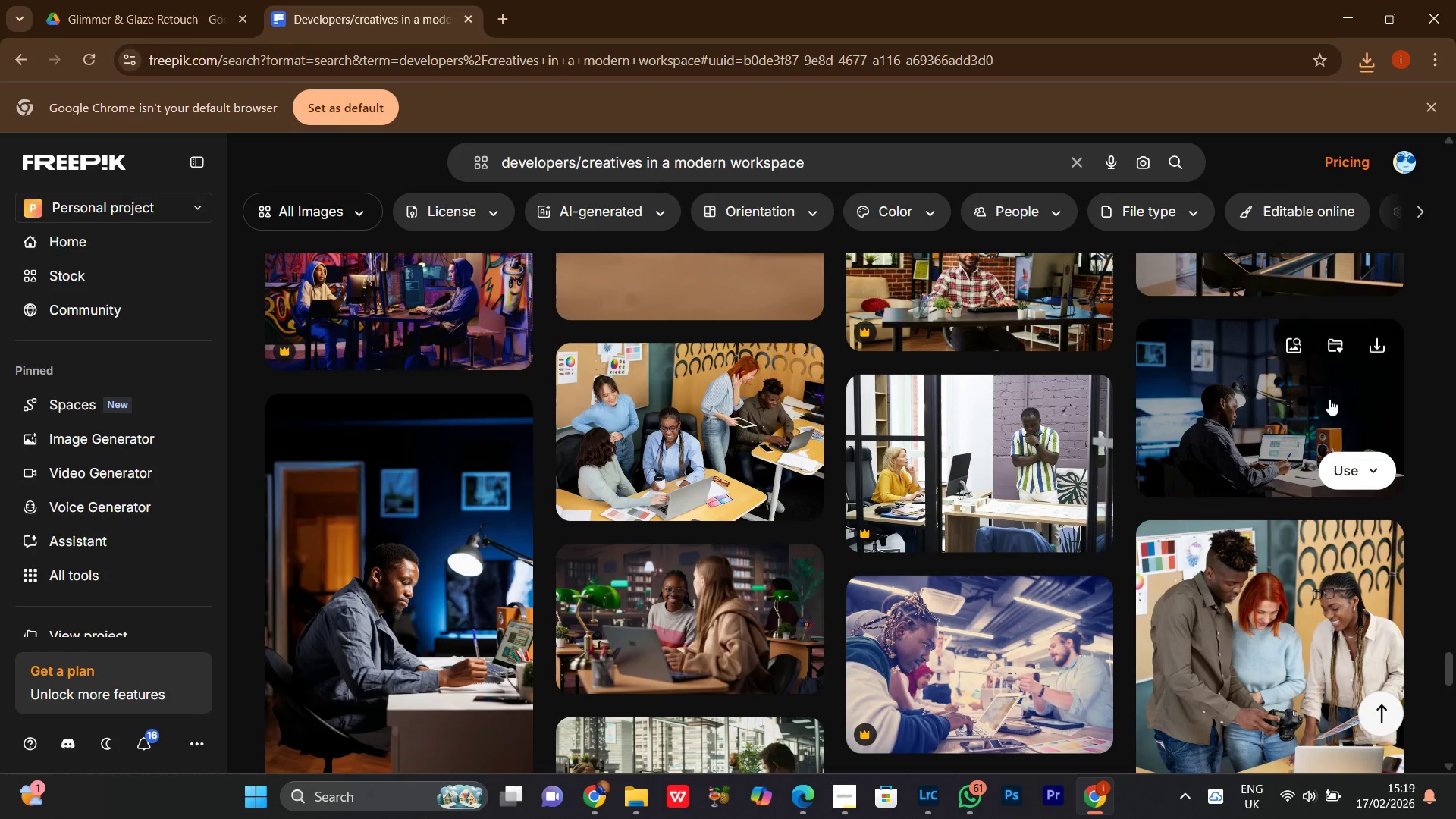 
left_click([1376, 337])
 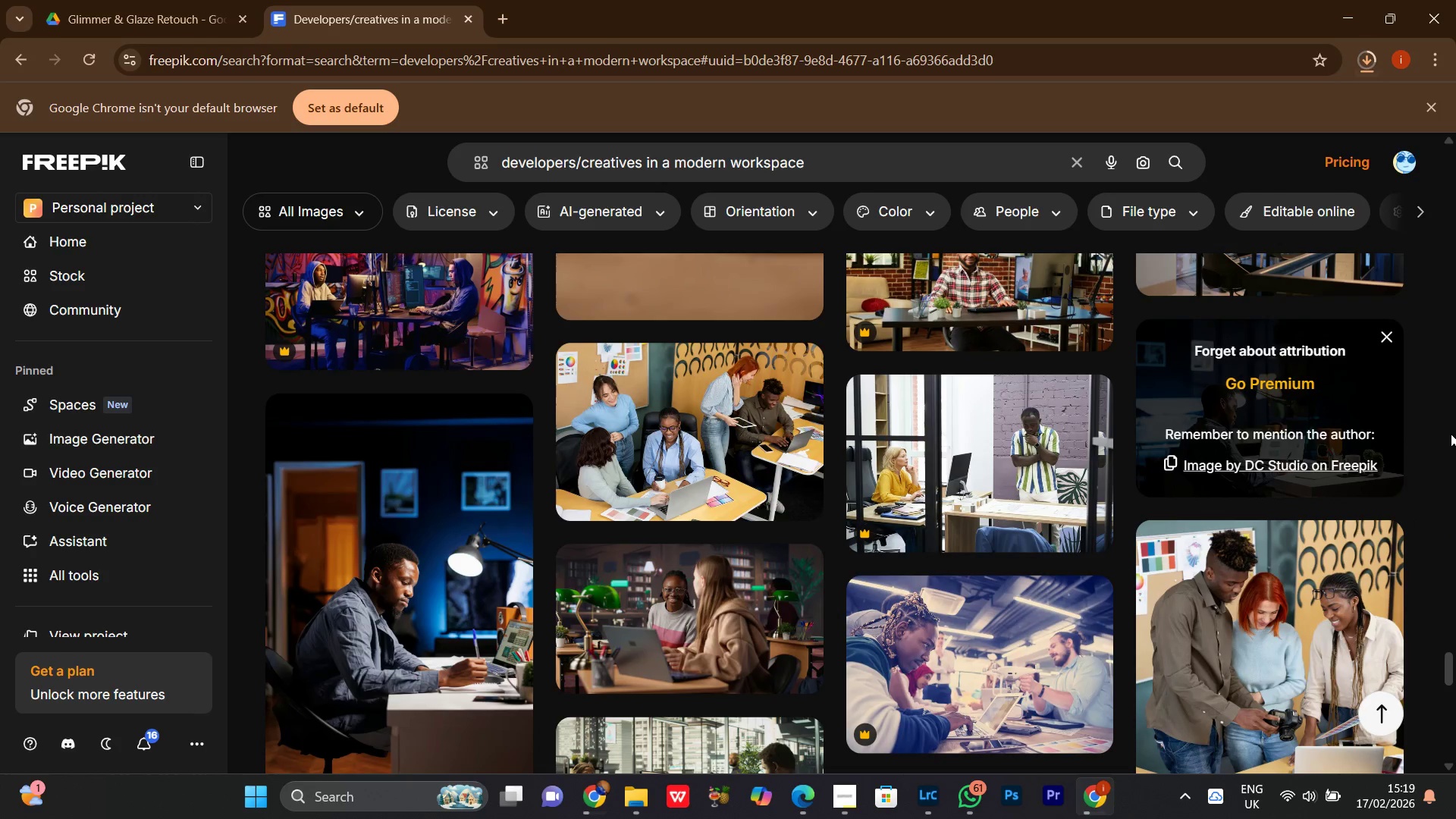 
scroll: coordinate [1452, 437], scroll_direction: down, amount: 1.0
 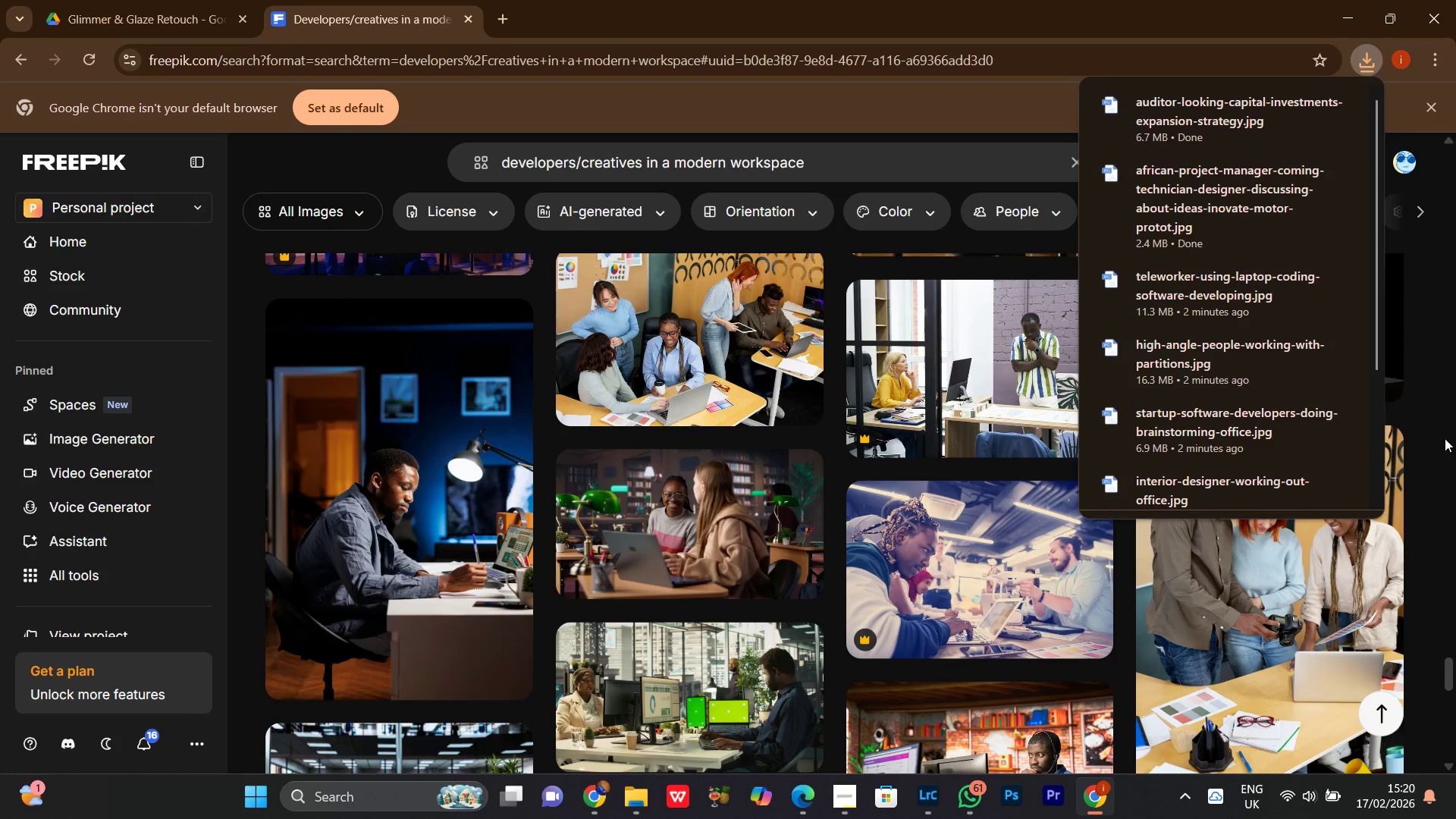 
wait(5.24)
 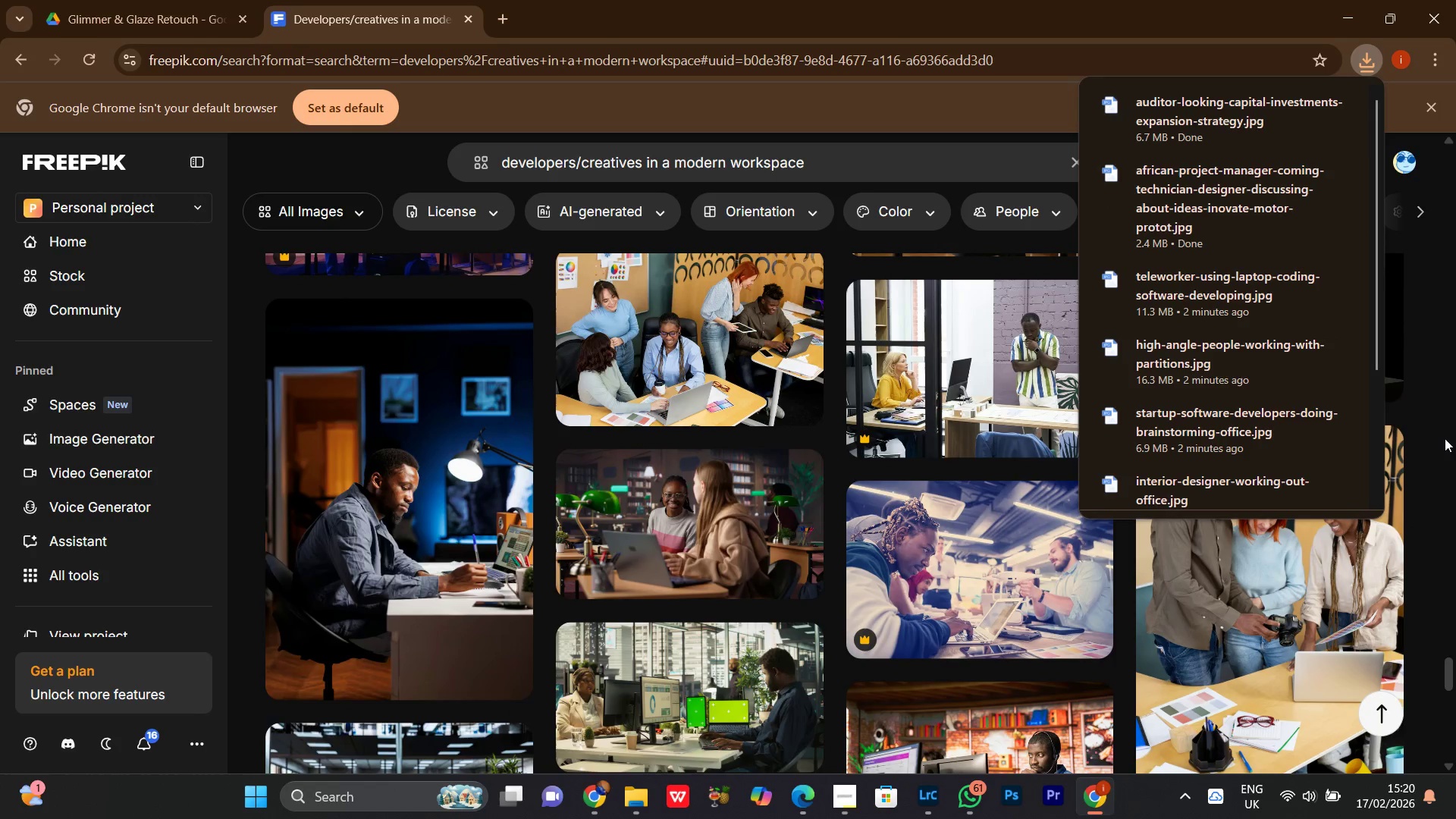 
scroll: coordinate [1448, 438], scroll_direction: down, amount: 4.0
 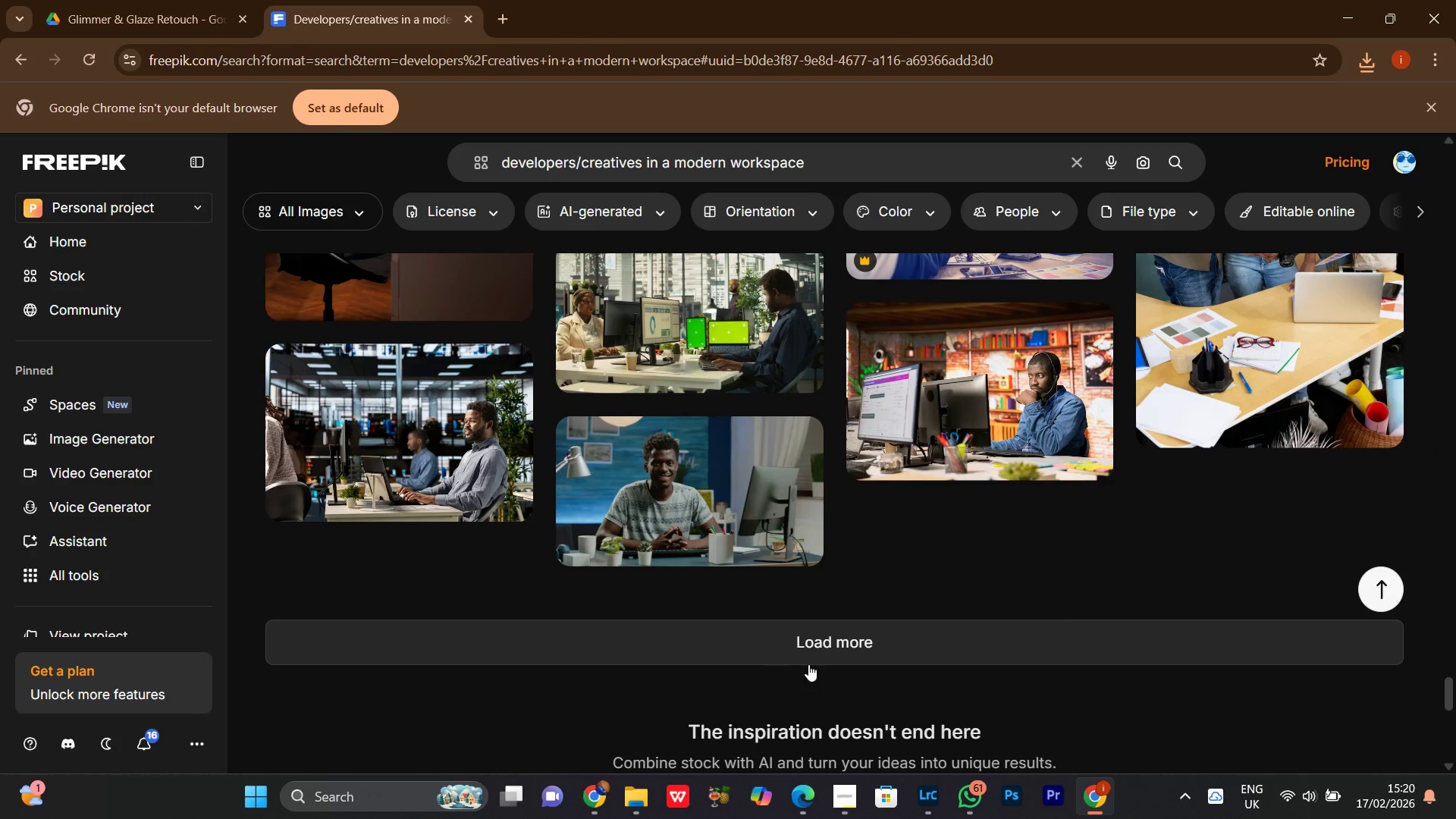 
left_click([808, 655])
 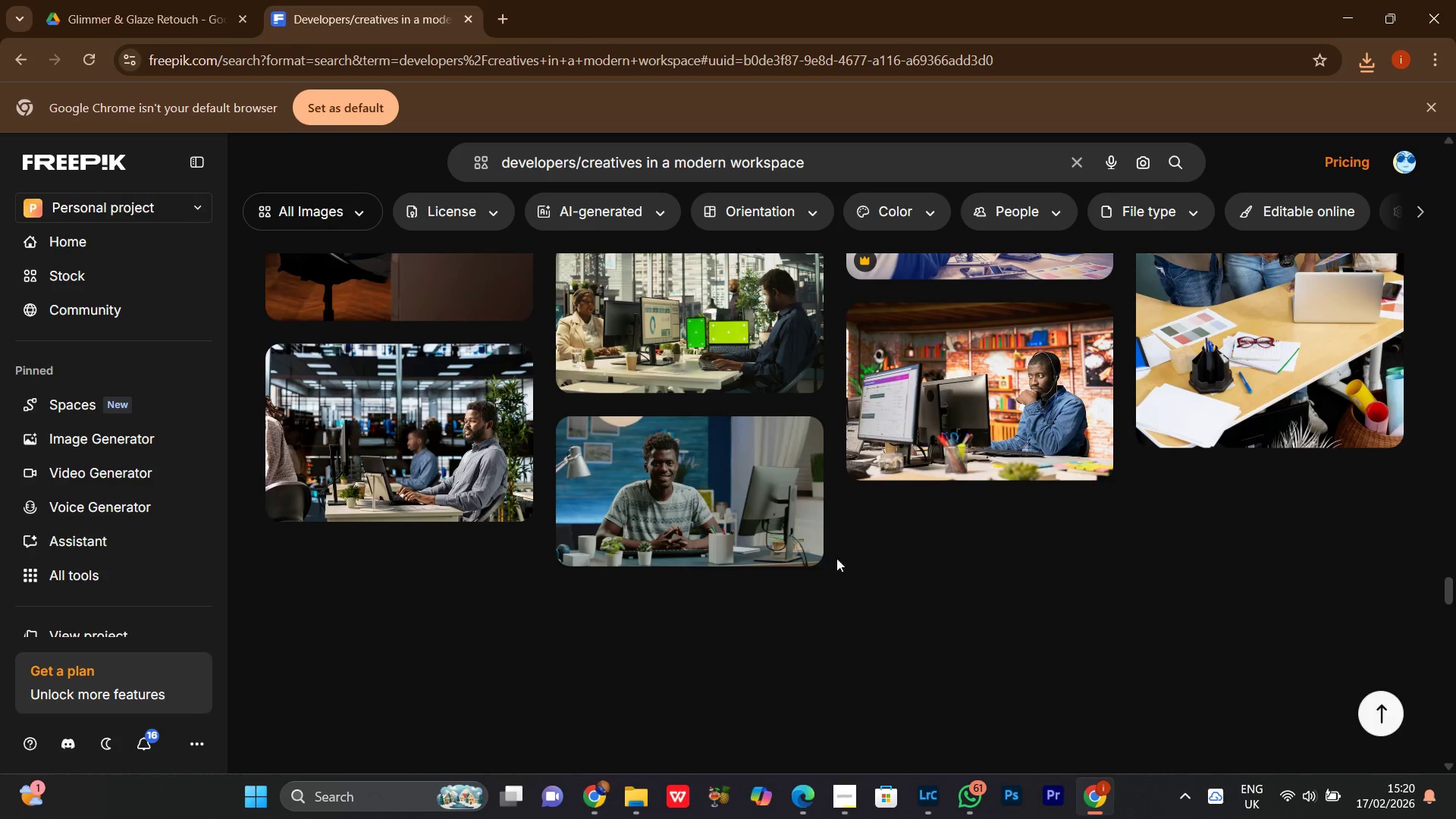 
scroll: coordinate [834, 654], scroll_direction: none, amount: 0.0
 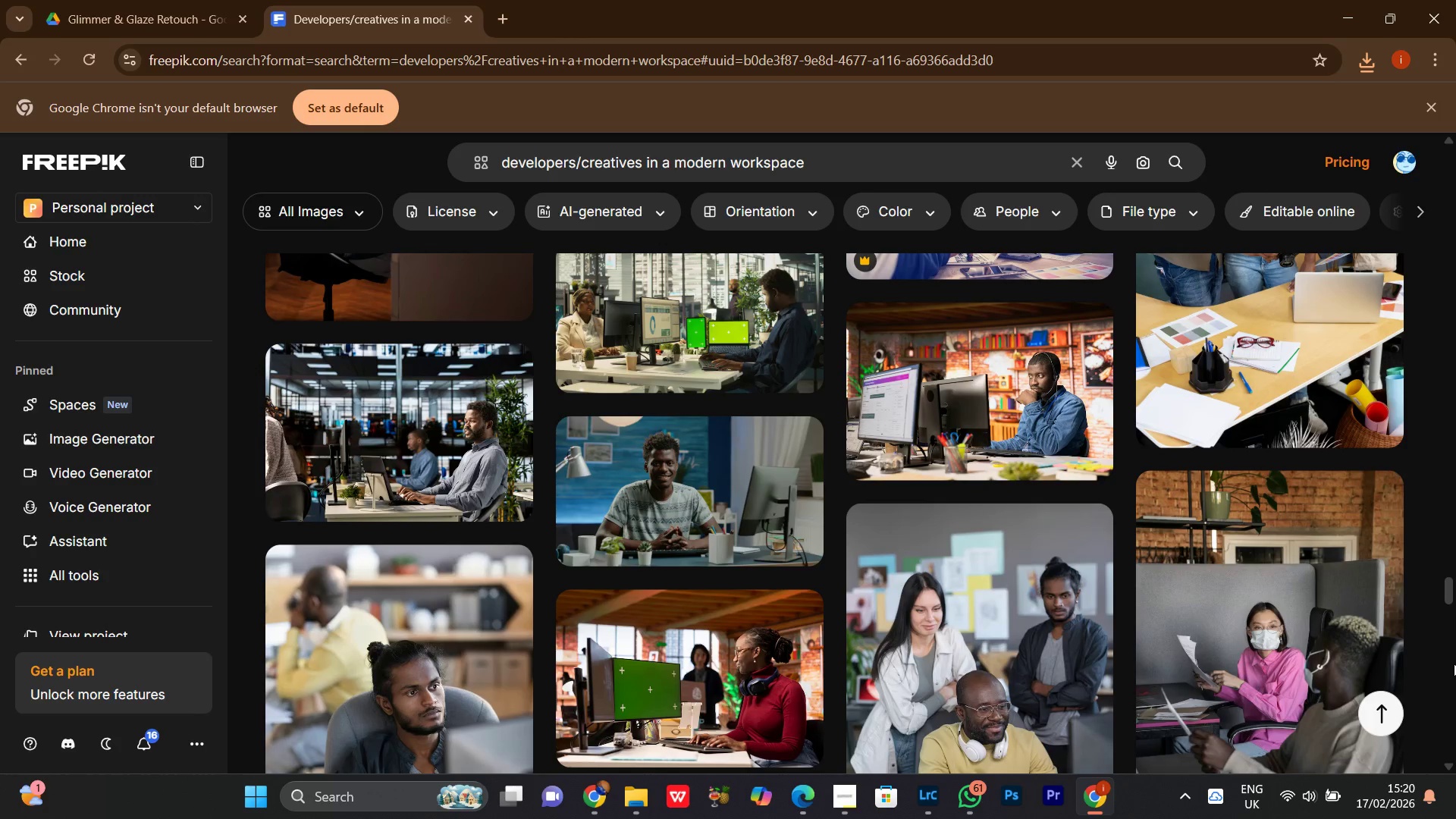 
scroll: coordinate [1452, 664], scroll_direction: down, amount: 1.0
 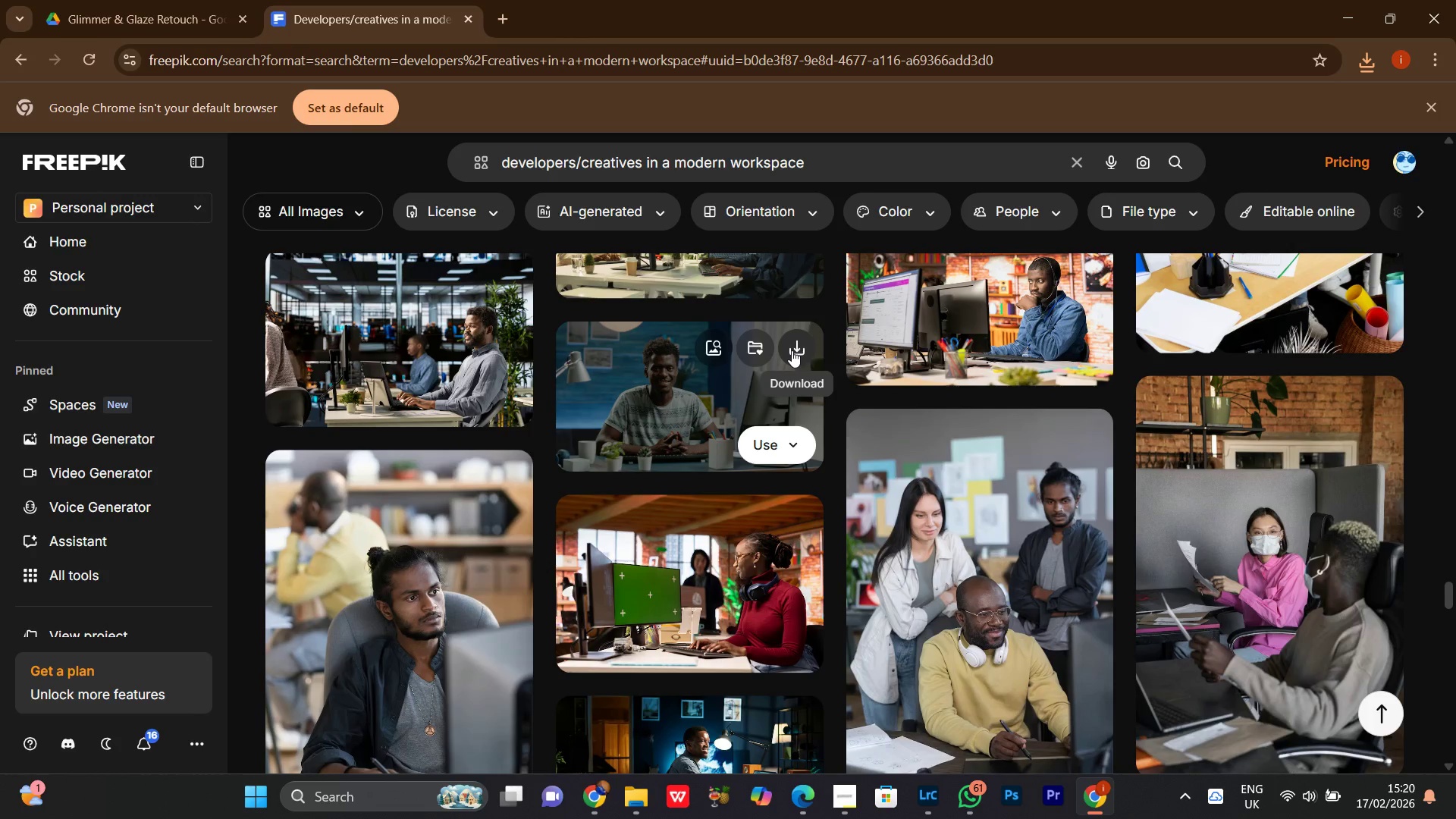 
left_click([792, 350])
 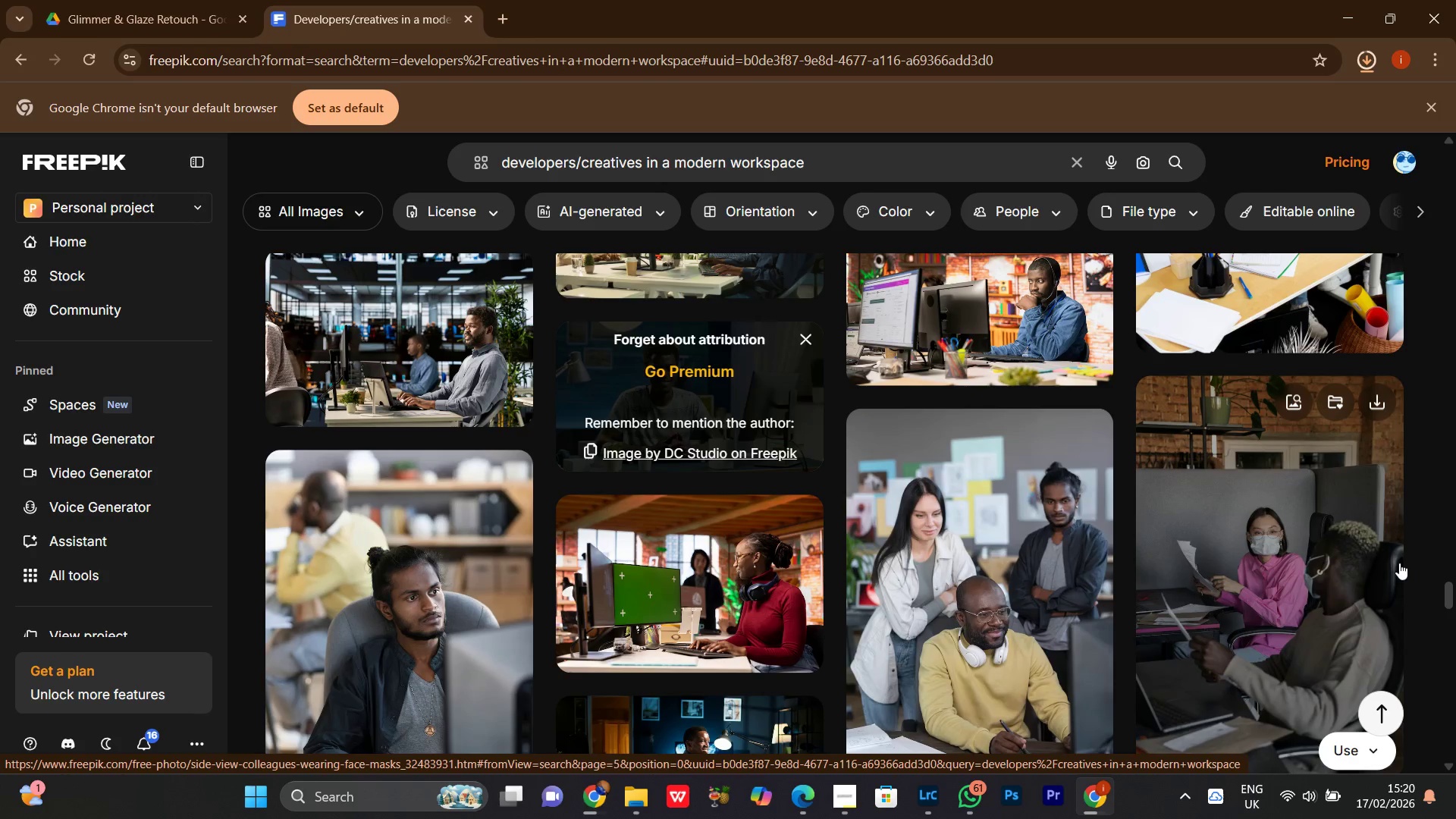 
scroll: coordinate [1455, 560], scroll_direction: down, amount: 1.0
 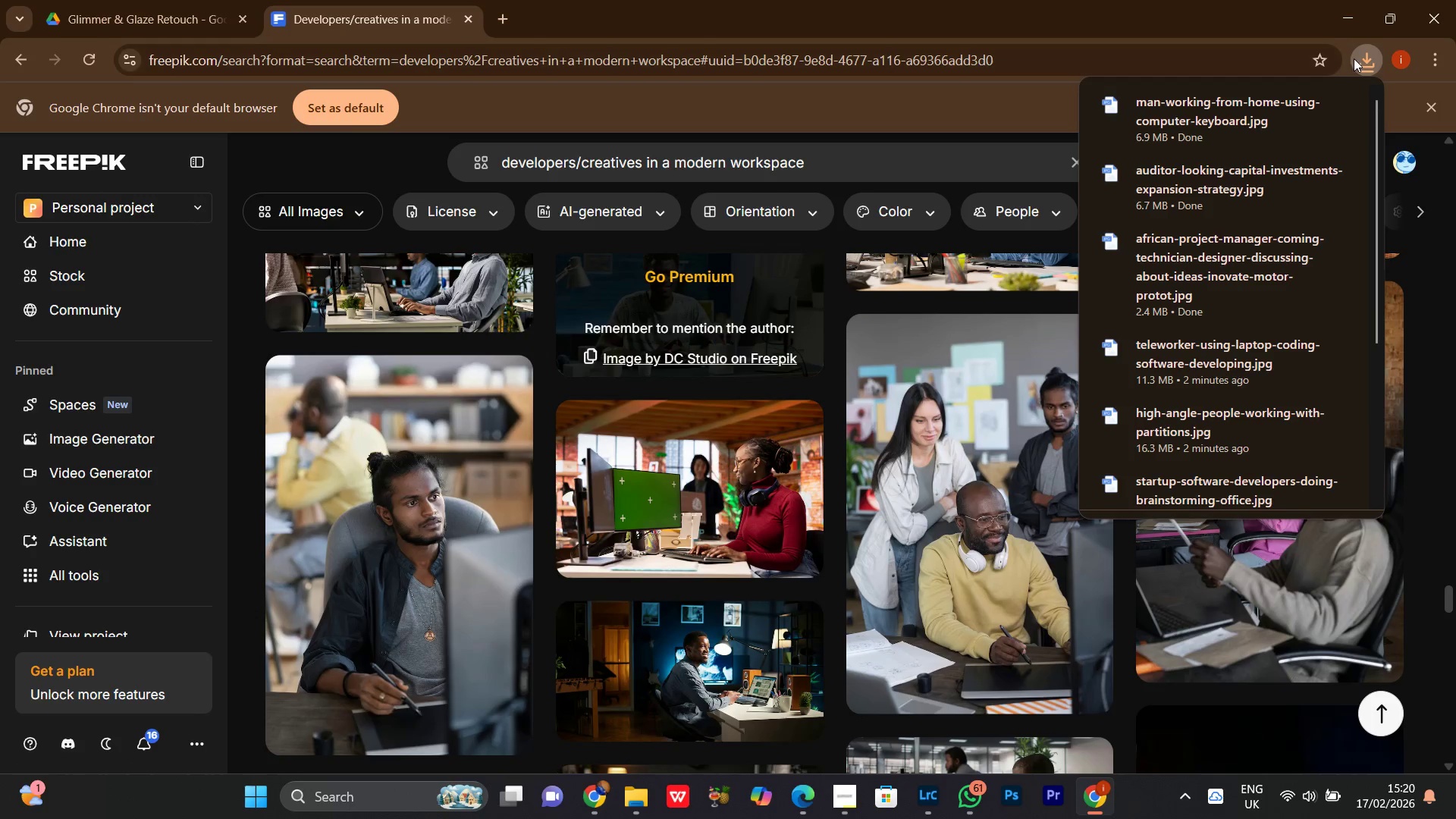 
left_click([1359, 61])
 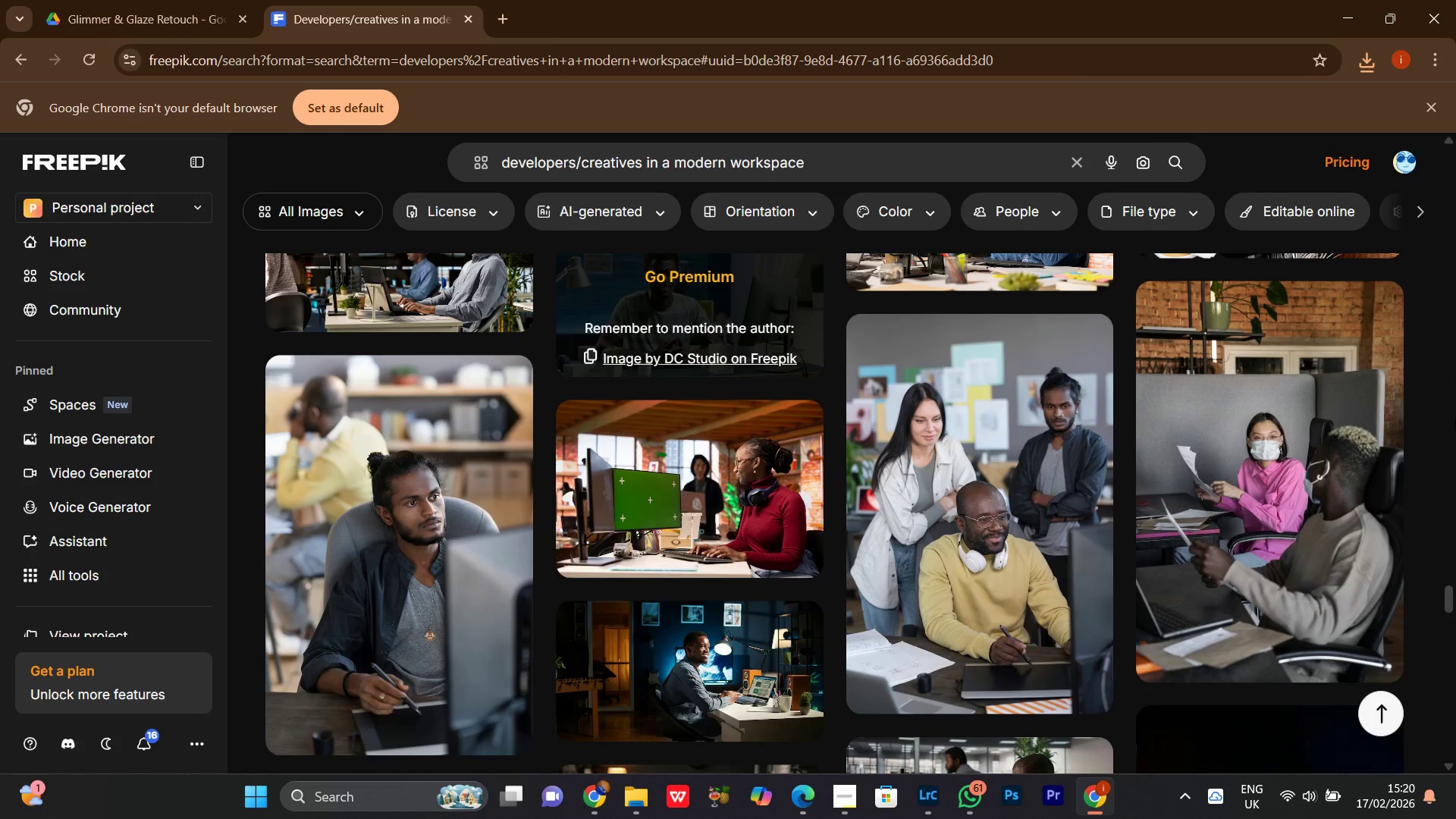 
scroll: coordinate [1455, 442], scroll_direction: down, amount: 5.0
 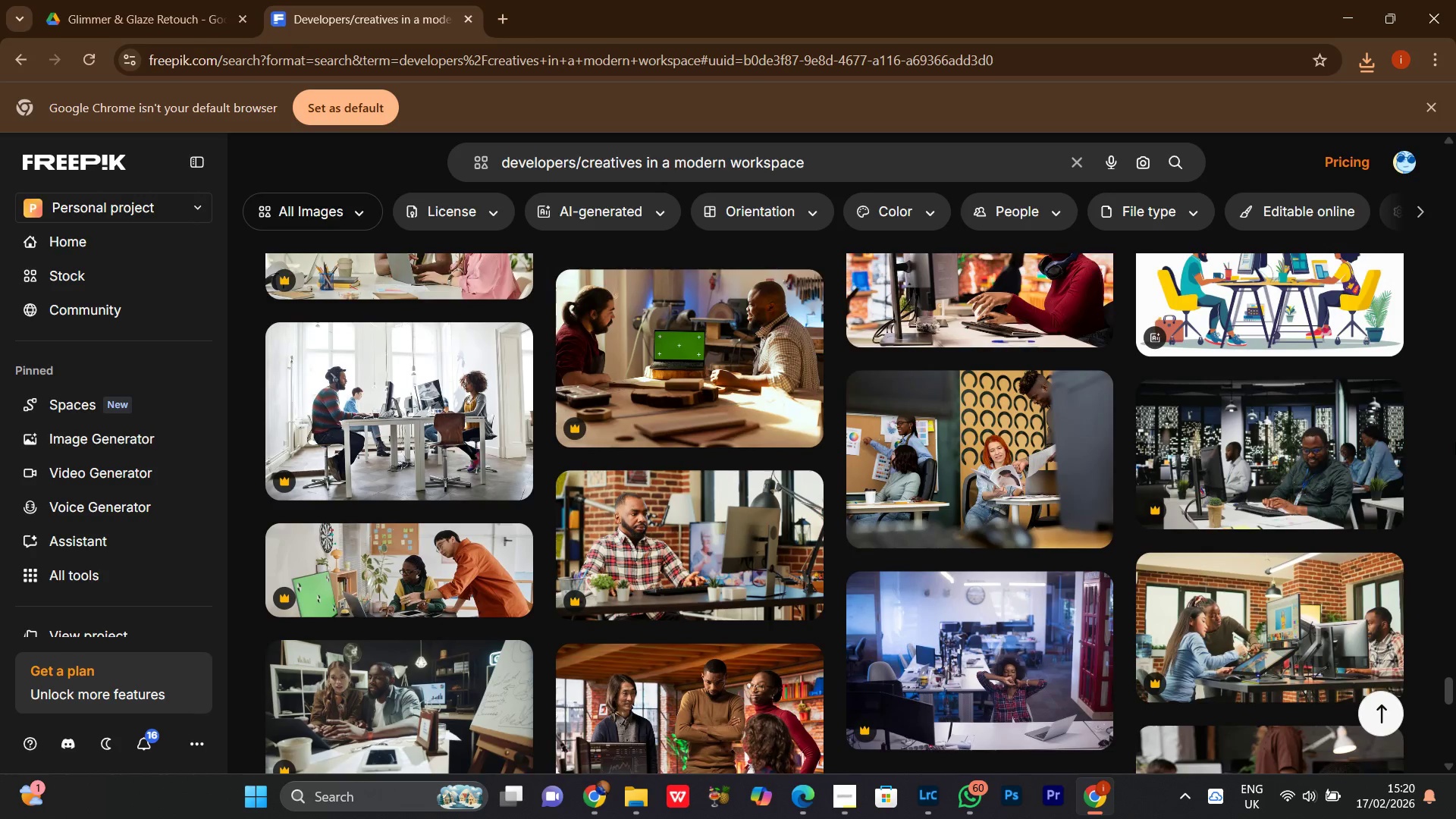 
scroll: coordinate [1455, 442], scroll_direction: up, amount: 1.0
 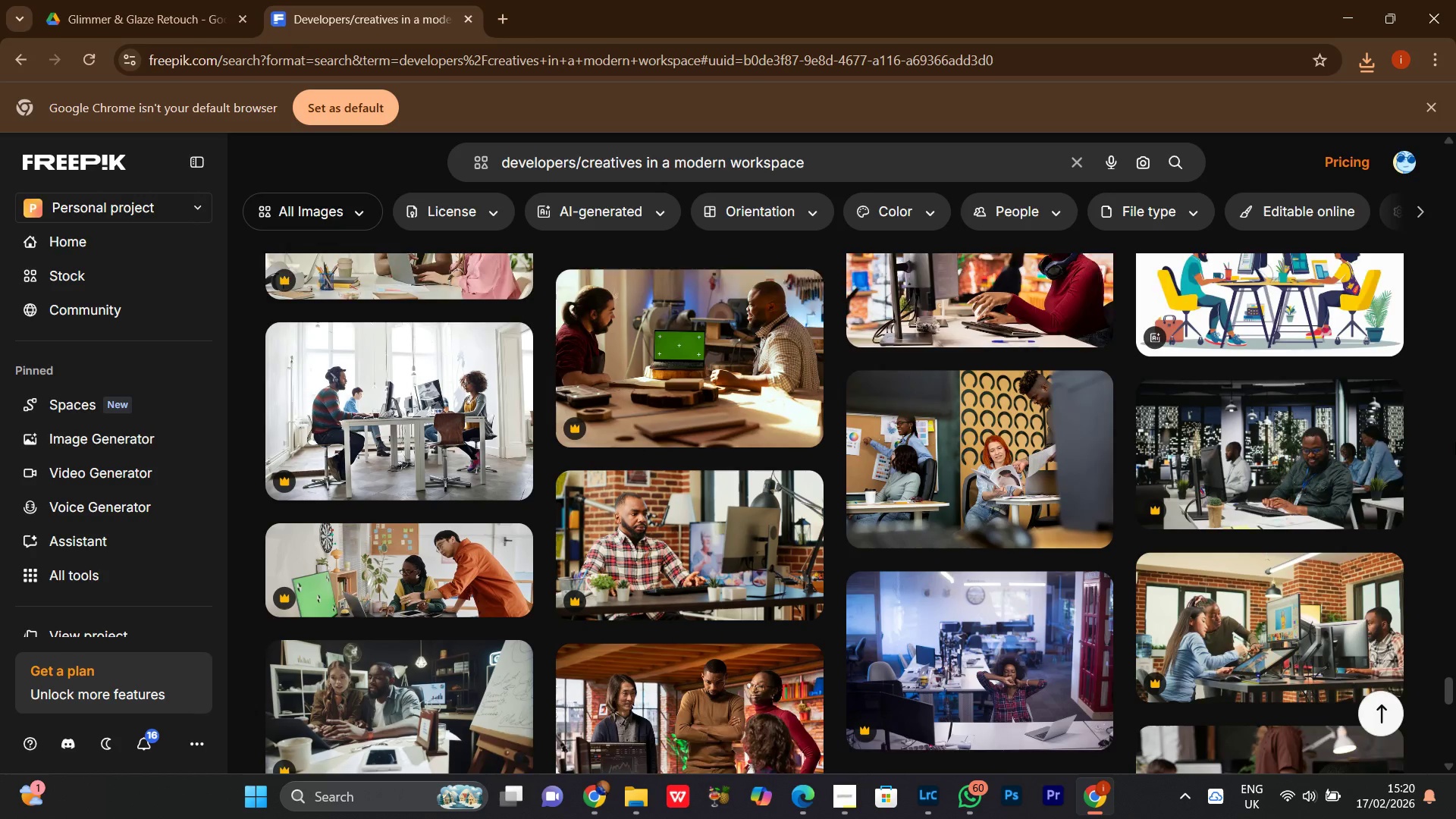 
scroll: coordinate [1455, 444], scroll_direction: down, amount: 4.0
 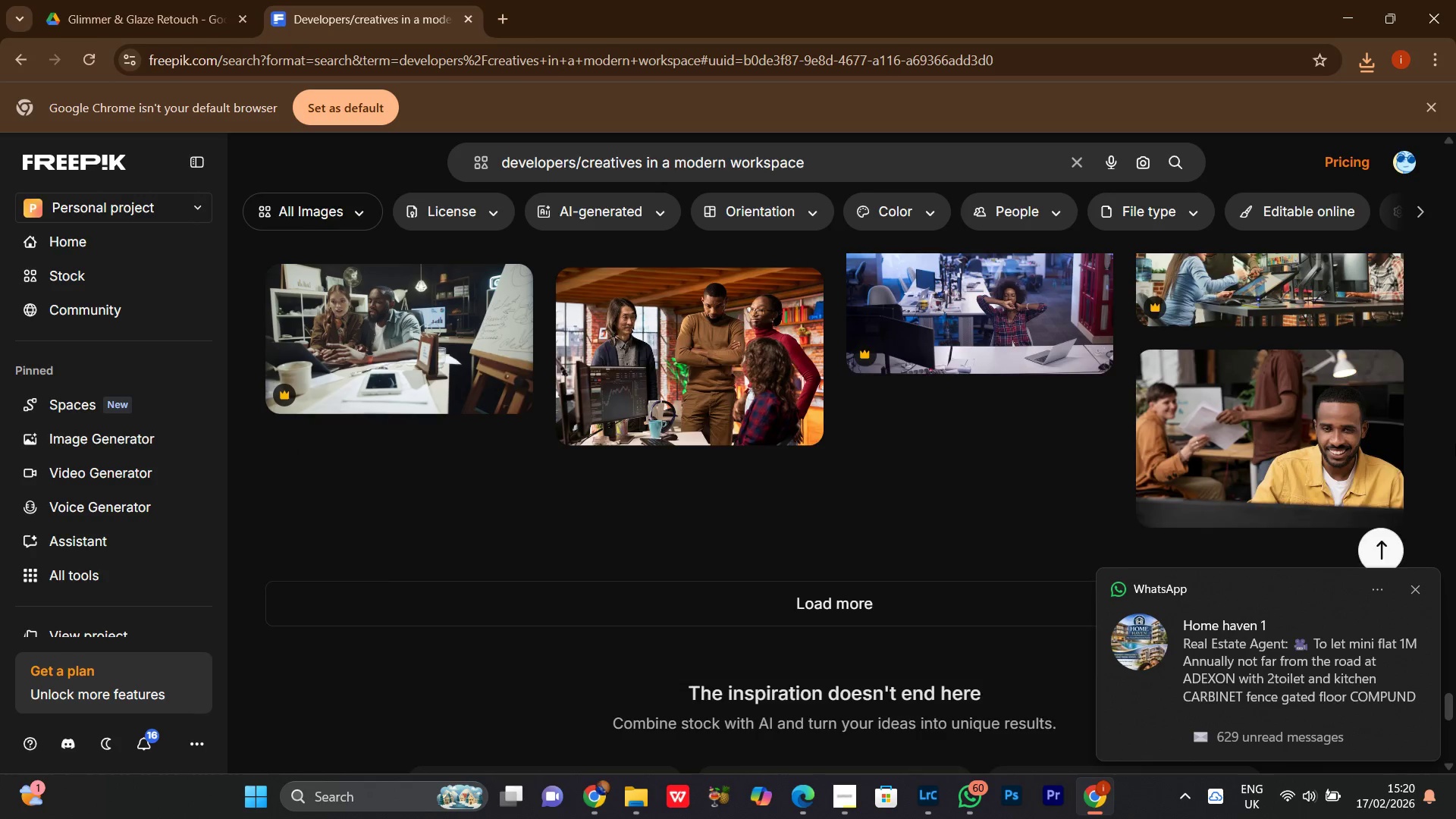 
scroll: coordinate [1451, 499], scroll_direction: up, amount: 4.0
 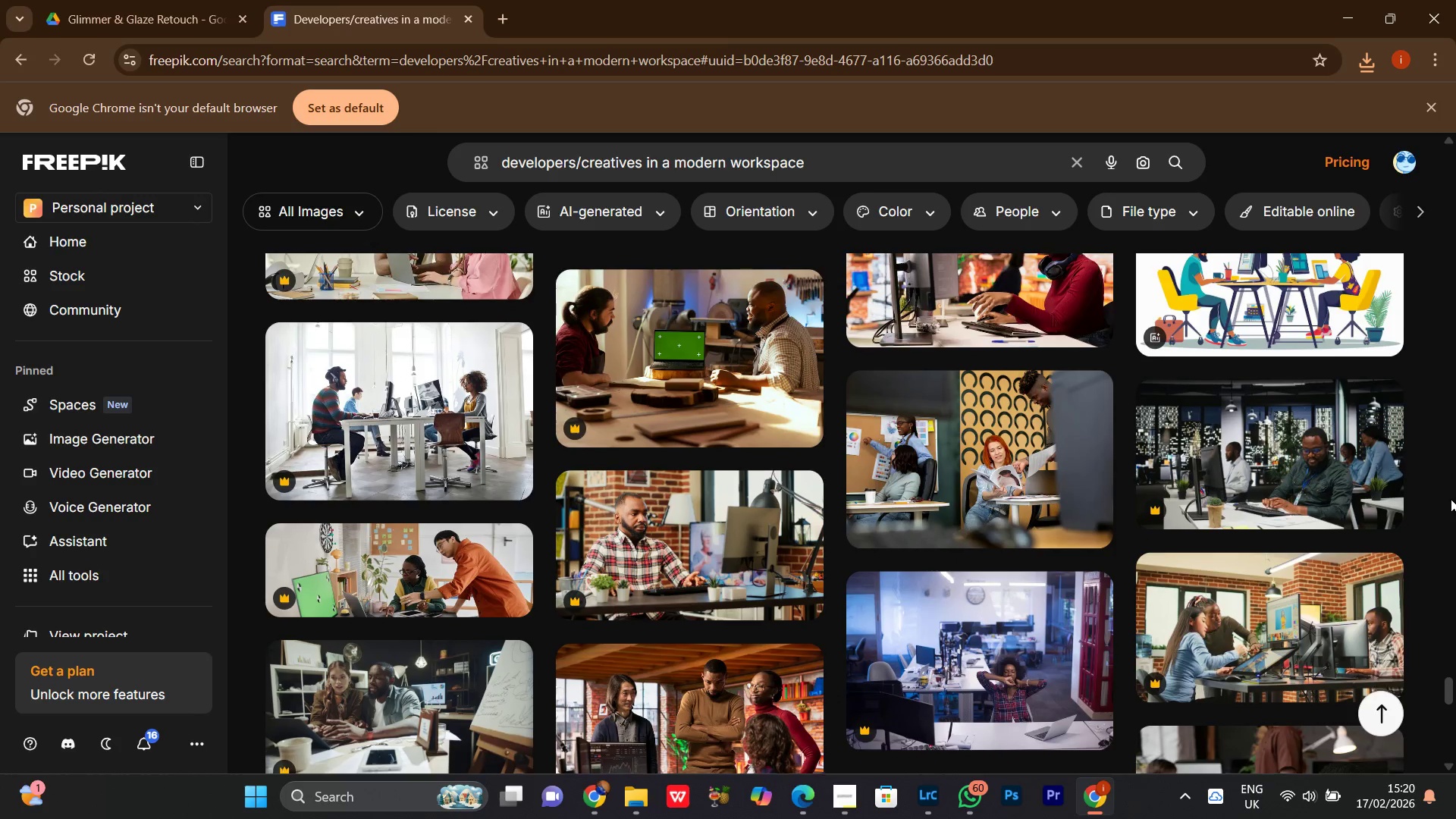 
scroll: coordinate [1451, 499], scroll_direction: down, amount: 1.0
 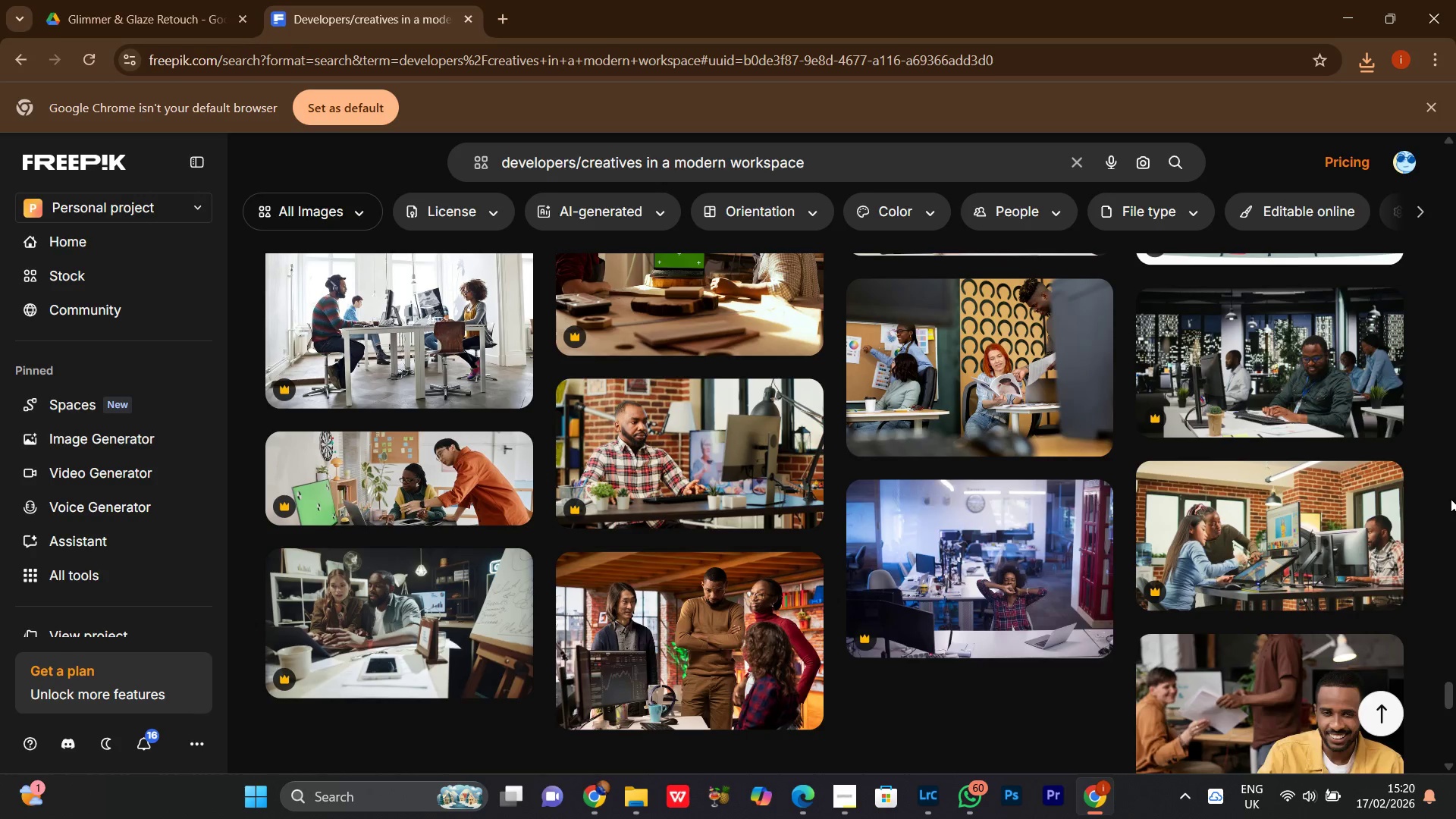 
scroll: coordinate [1451, 499], scroll_direction: up, amount: 1.0
 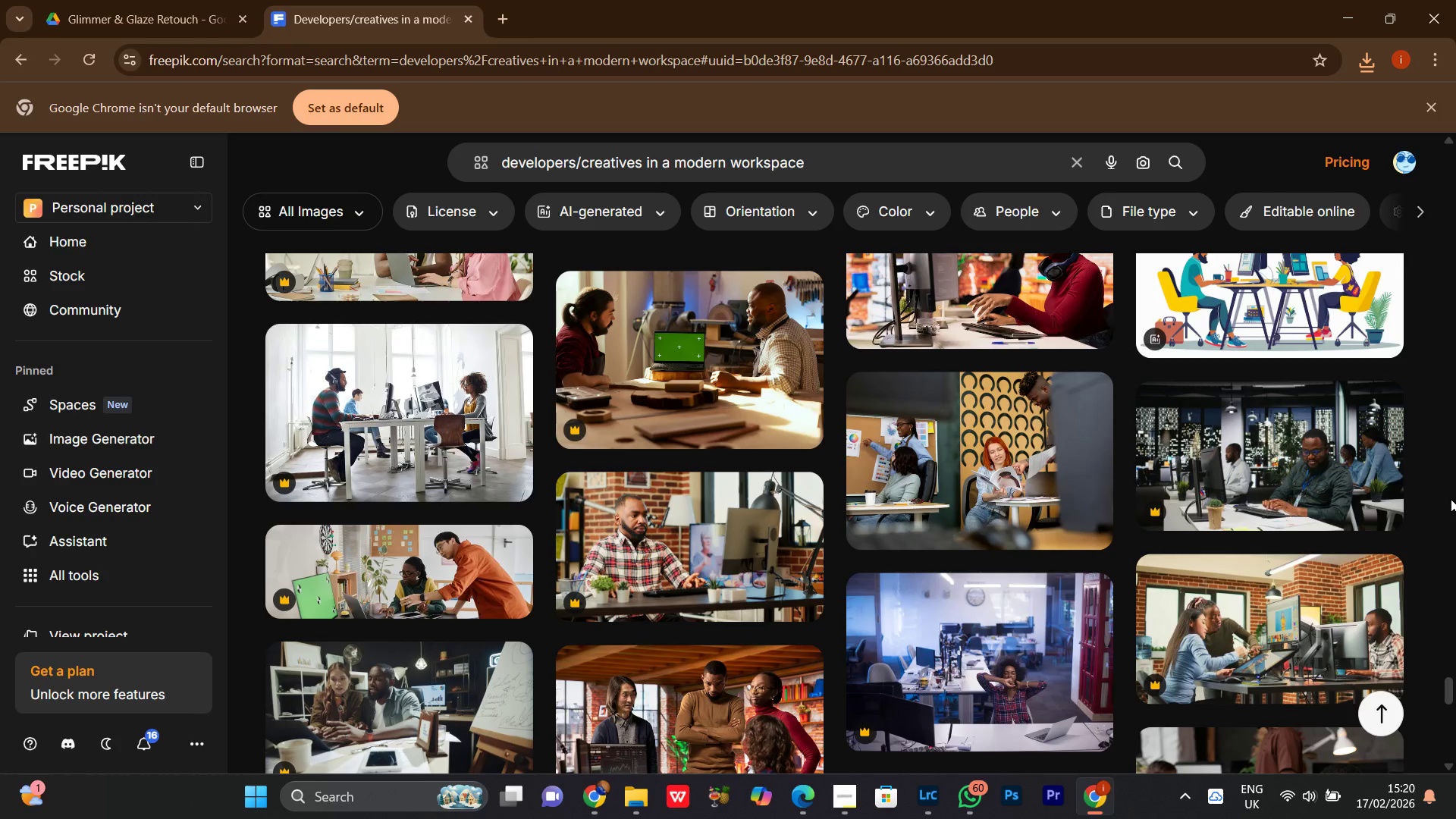 
scroll: coordinate [1451, 499], scroll_direction: down, amount: 4.0
 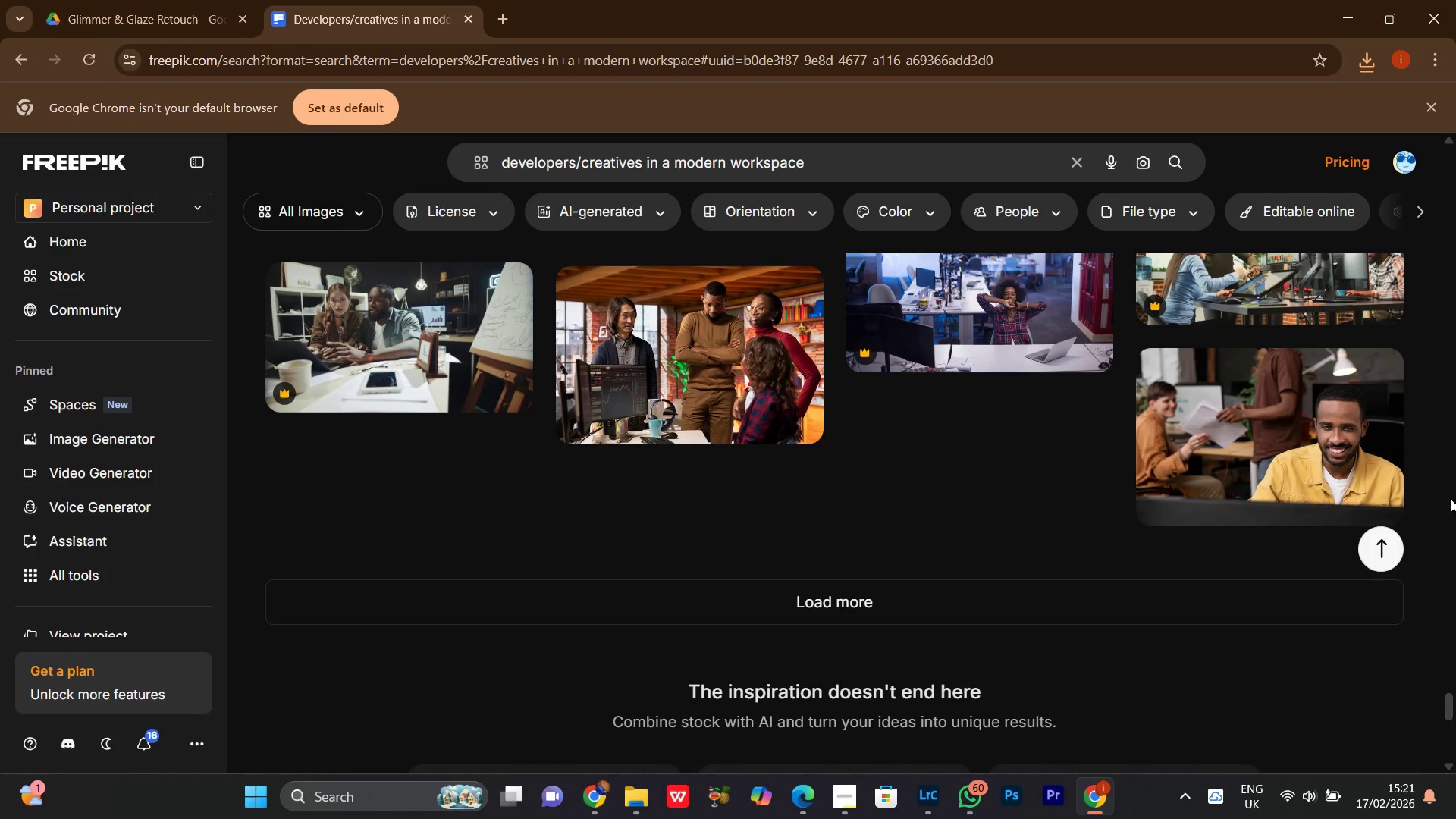 
wait(17.05)
 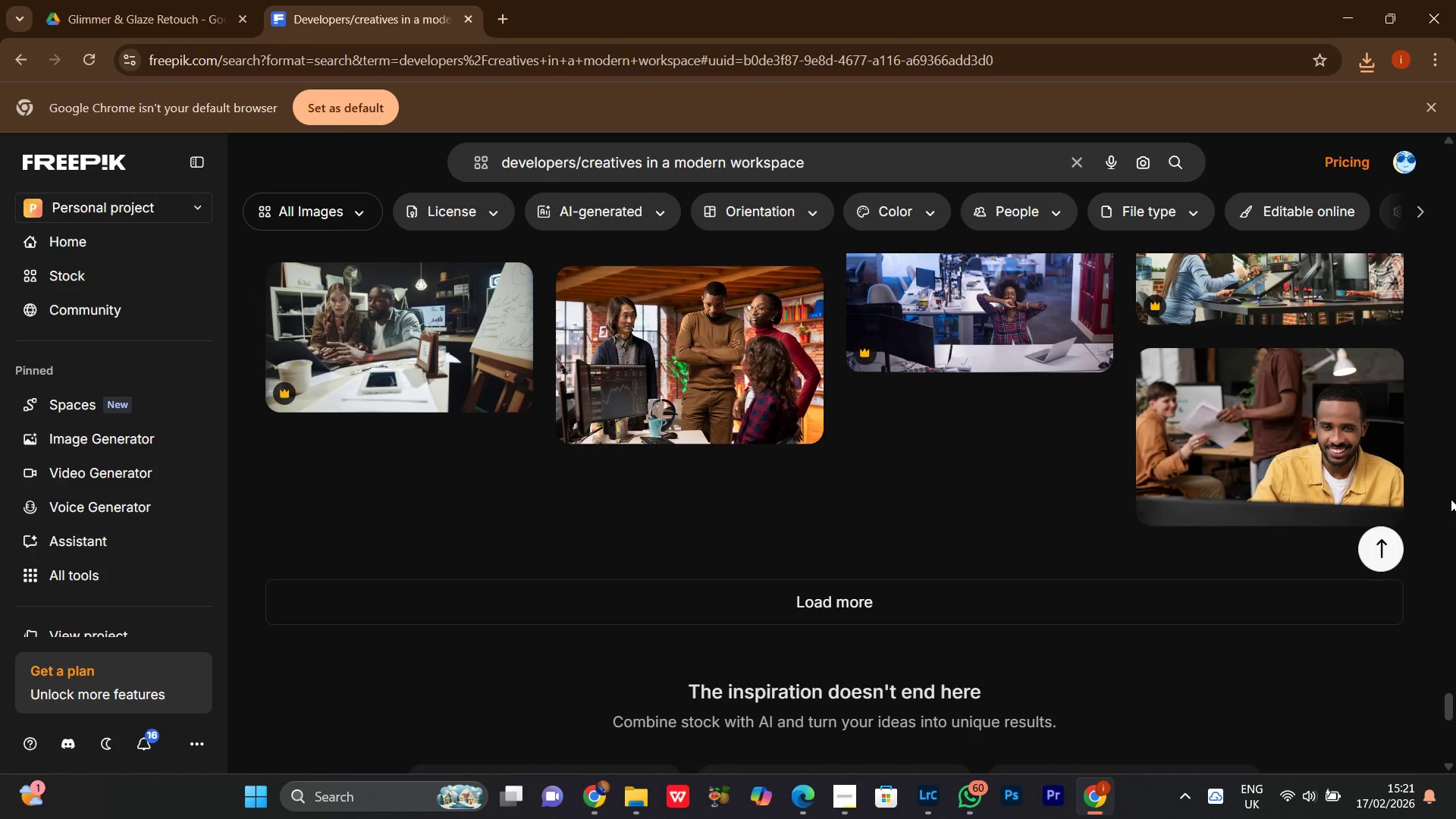 
scroll: coordinate [1439, 462], scroll_direction: up, amount: 5.0
 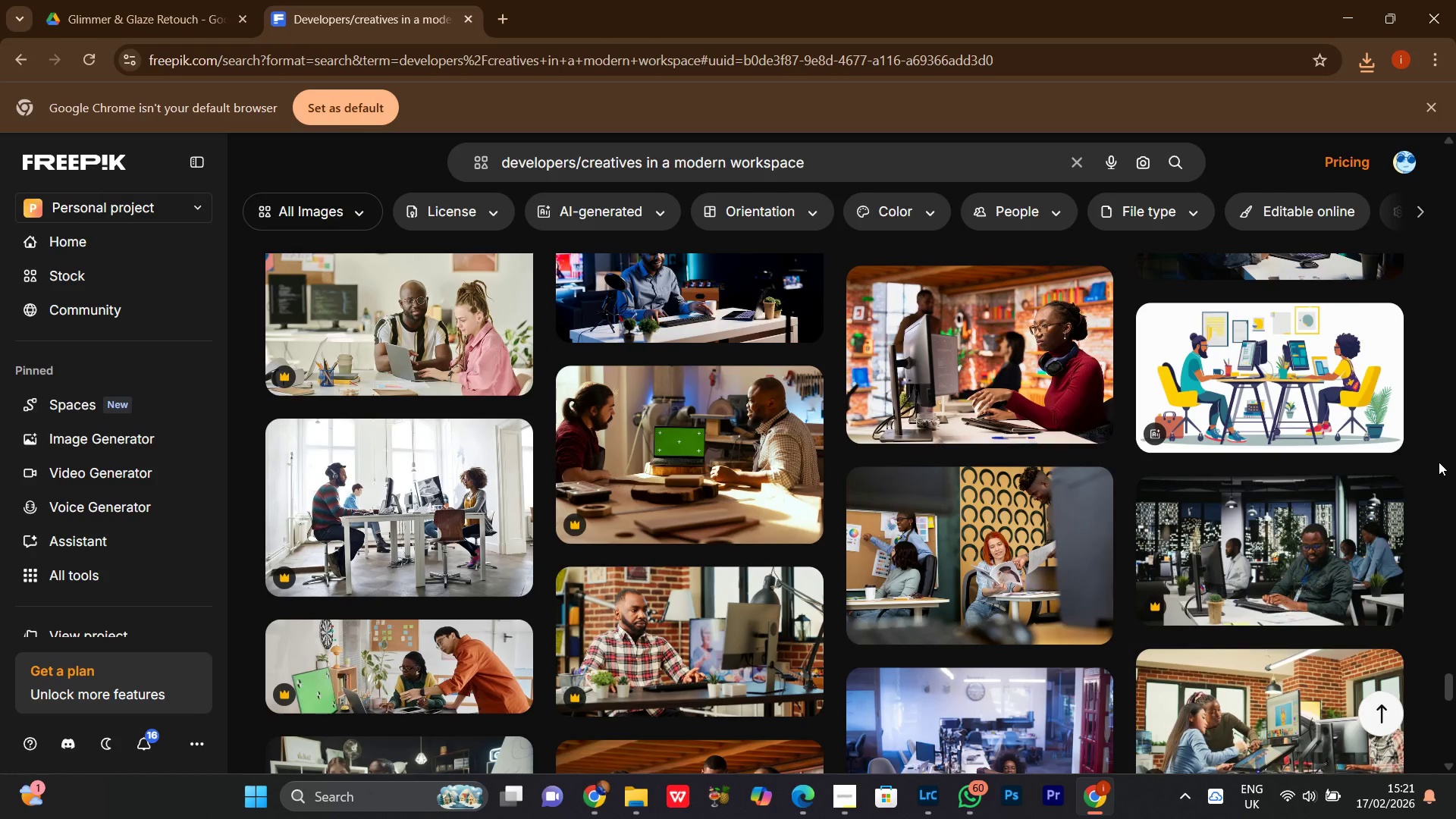 
scroll: coordinate [1439, 462], scroll_direction: down, amount: 1.0
 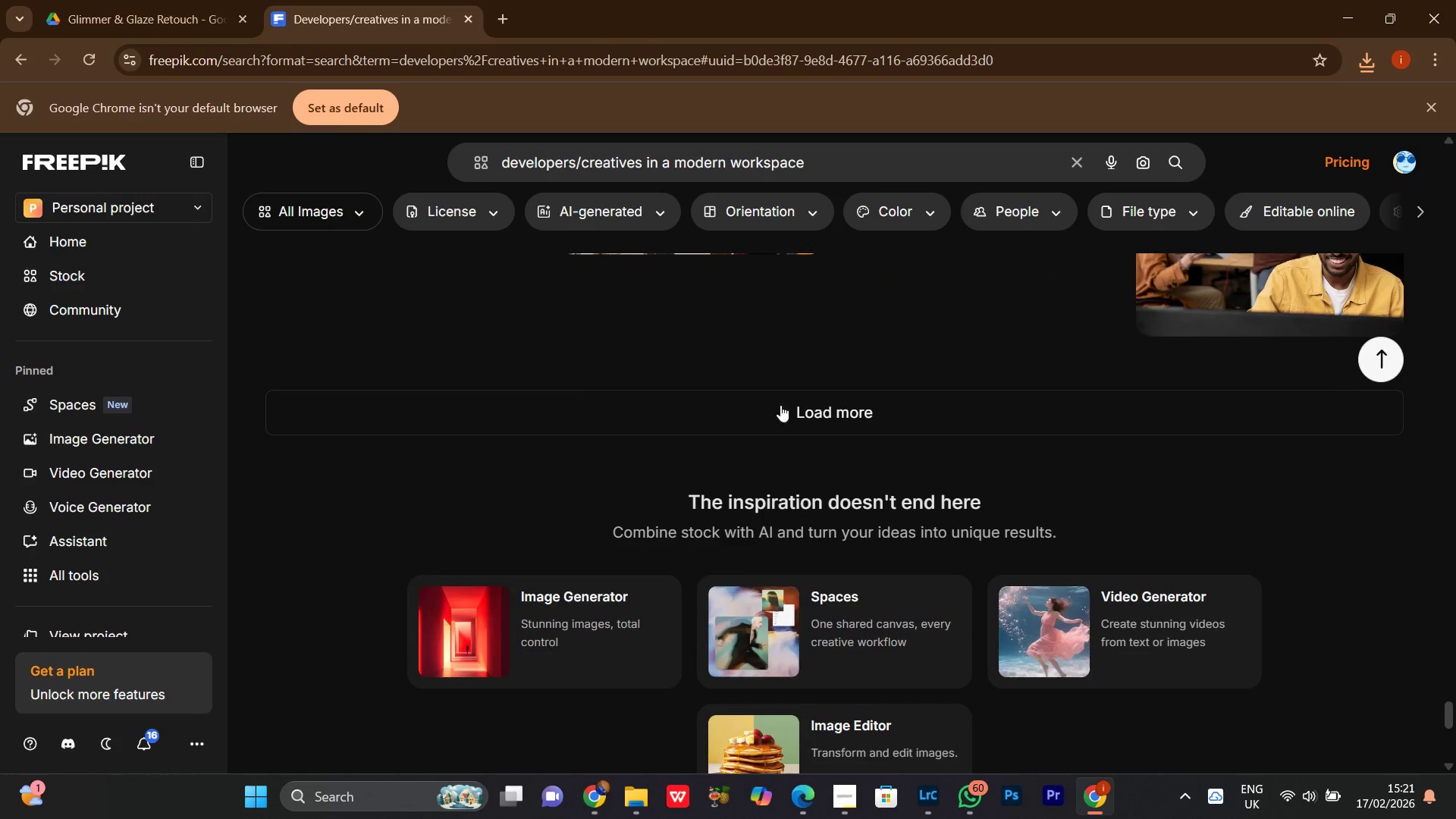 
left_click([802, 421])
 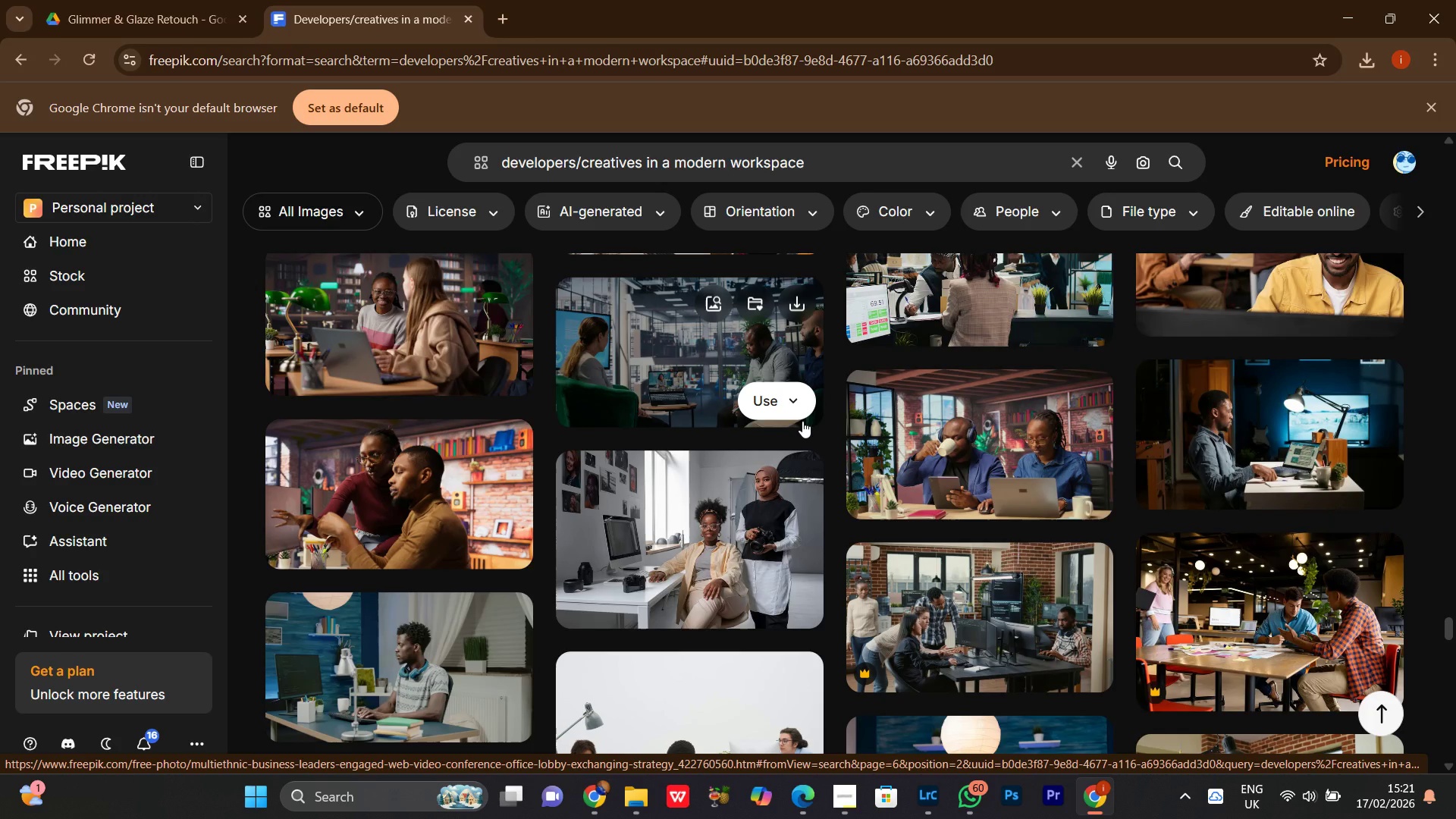 
wait(17.03)
 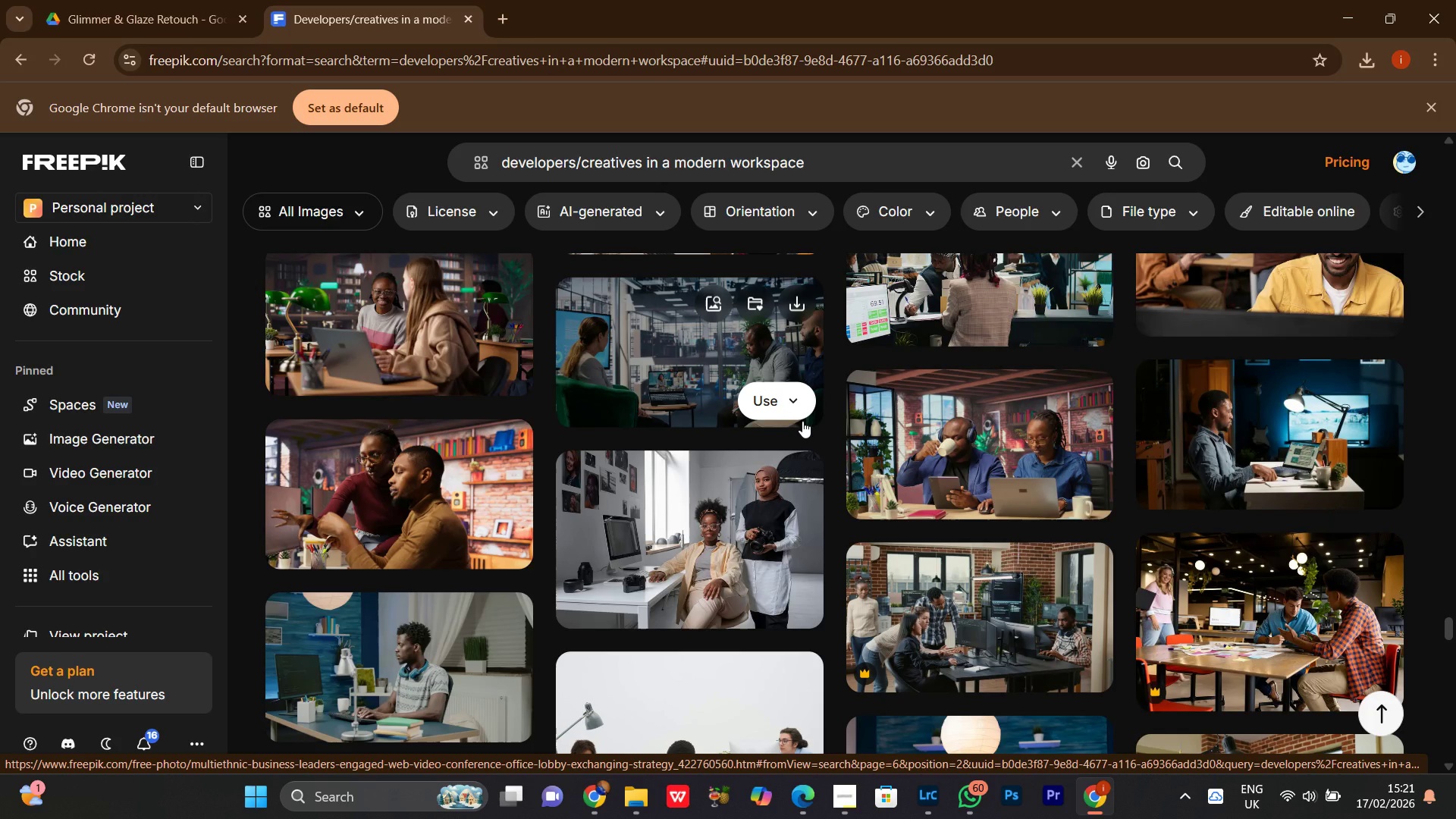 
scroll: coordinate [802, 410], scroll_direction: down, amount: 9.0
 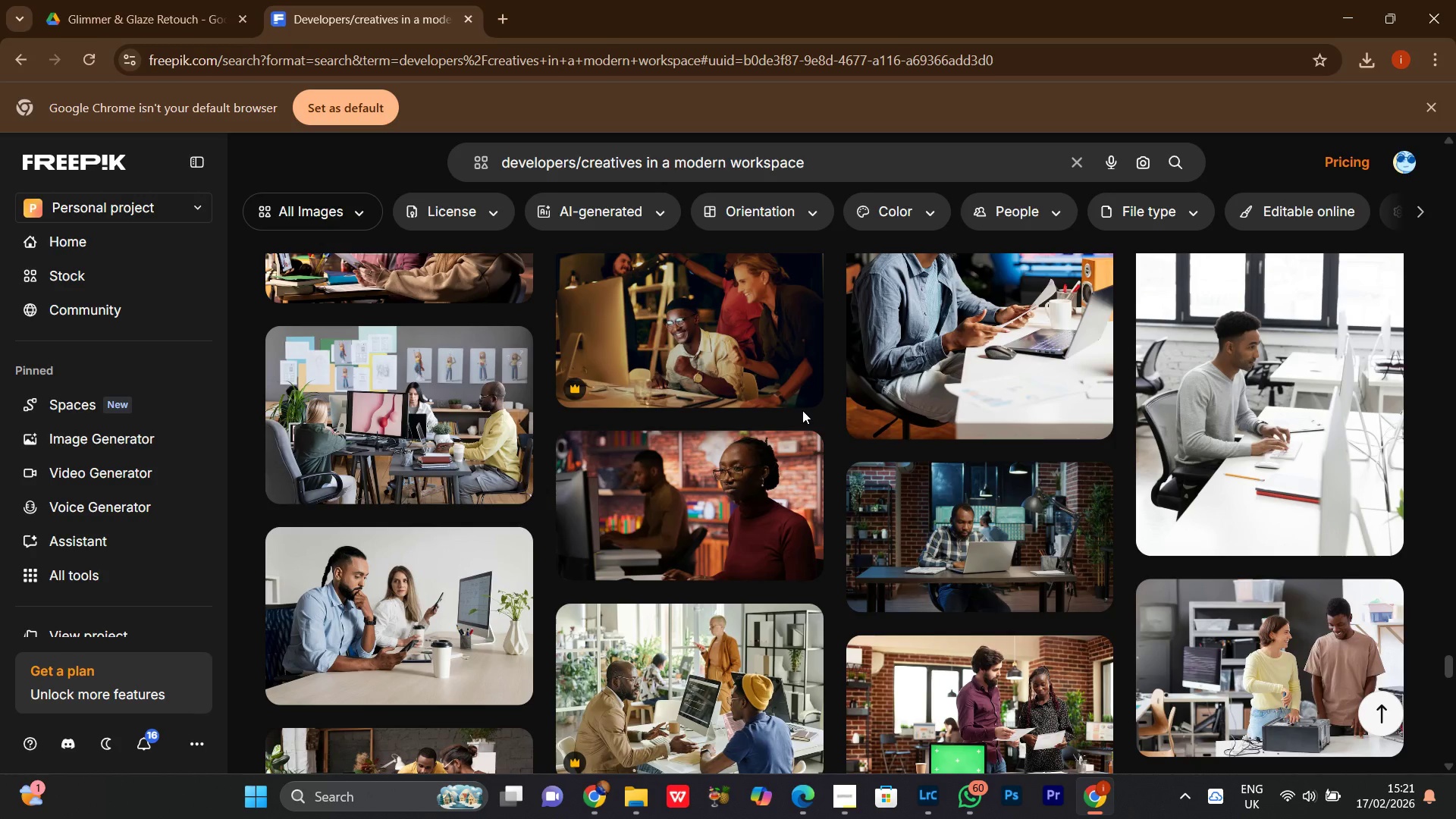 
wait(7.09)
 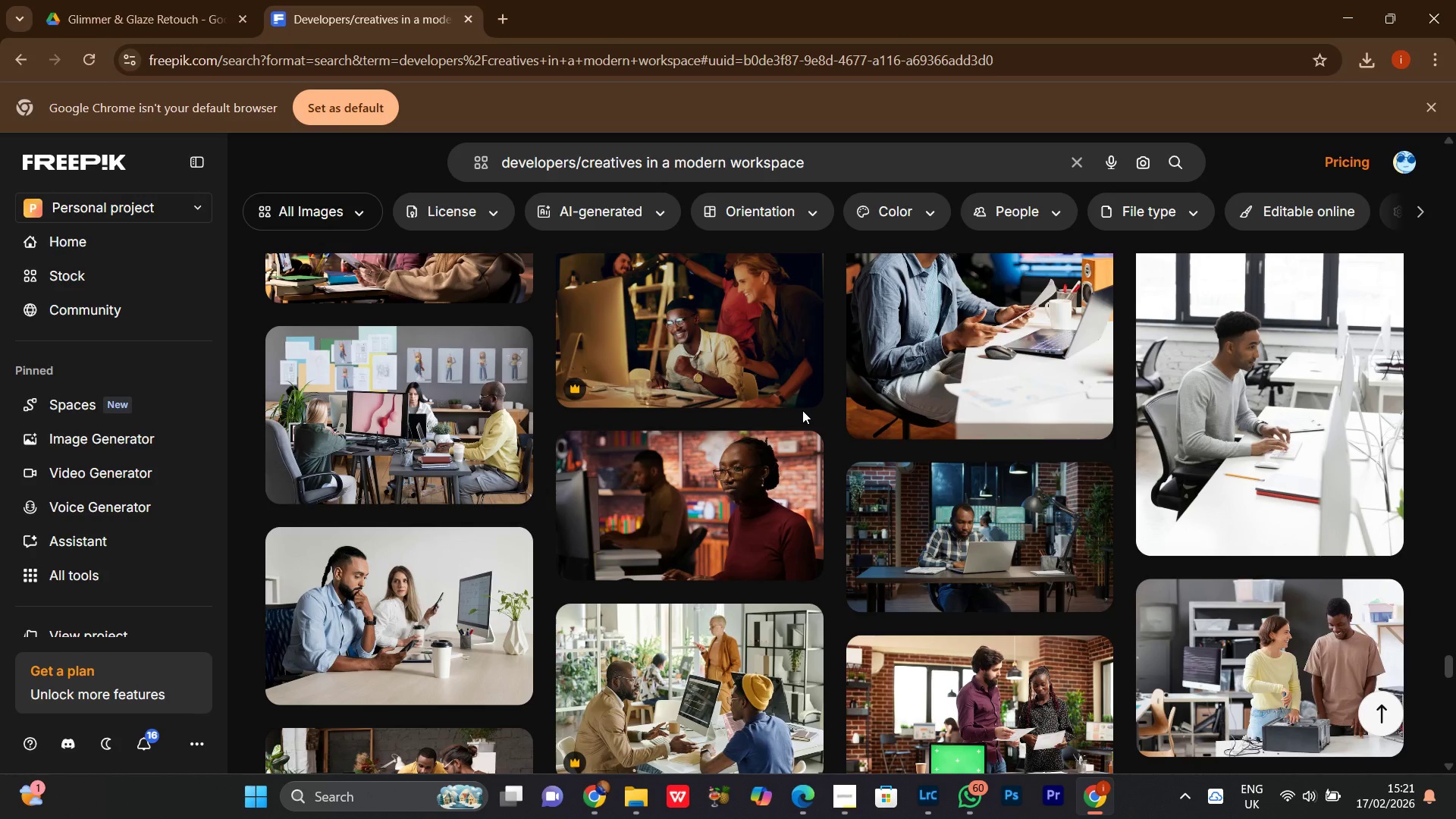 
scroll: coordinate [1328, 551], scroll_direction: down, amount: 13.0
 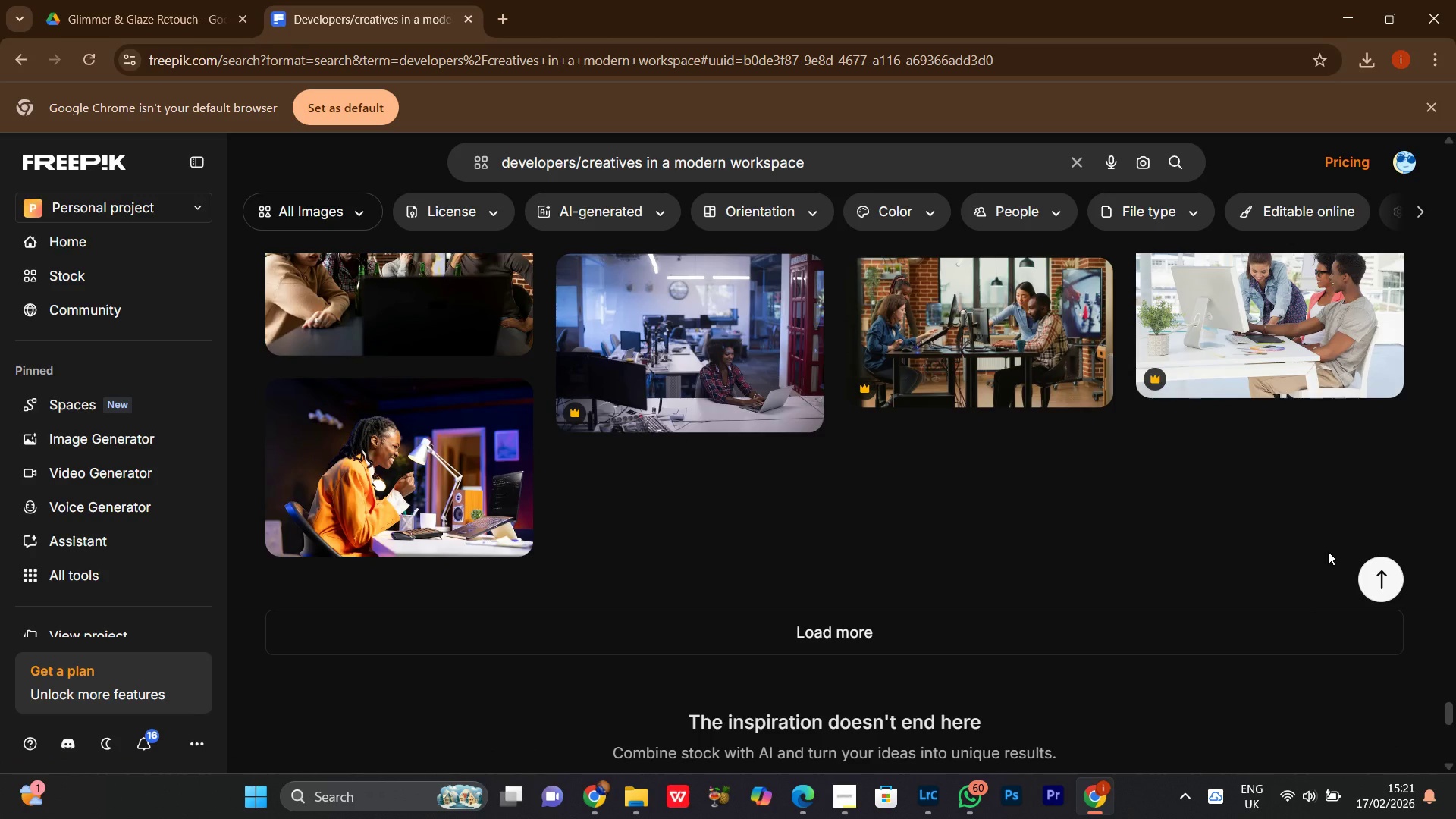 
wait(11.02)
 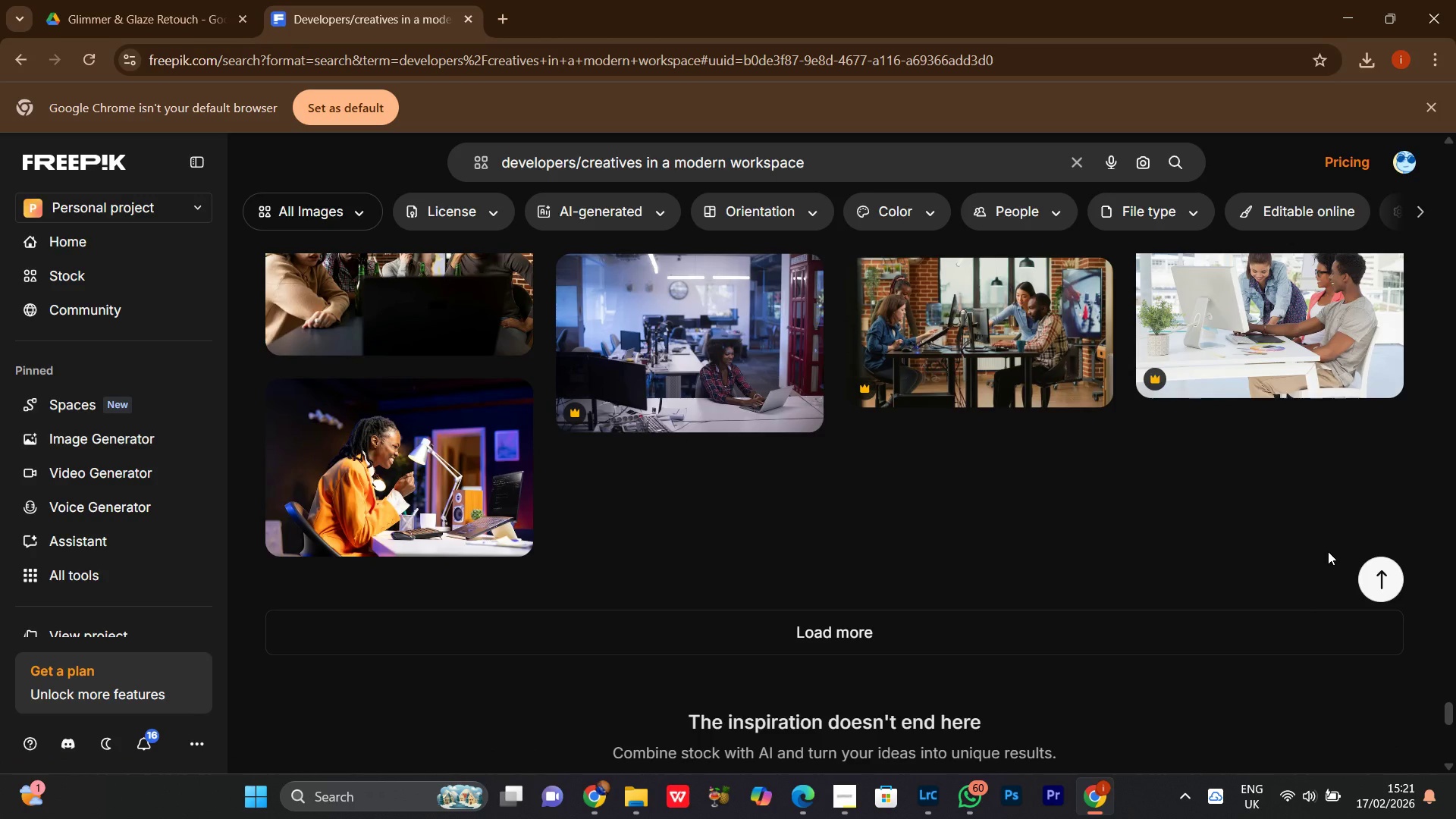 
scroll: coordinate [1326, 549], scroll_direction: down, amount: 1.0
 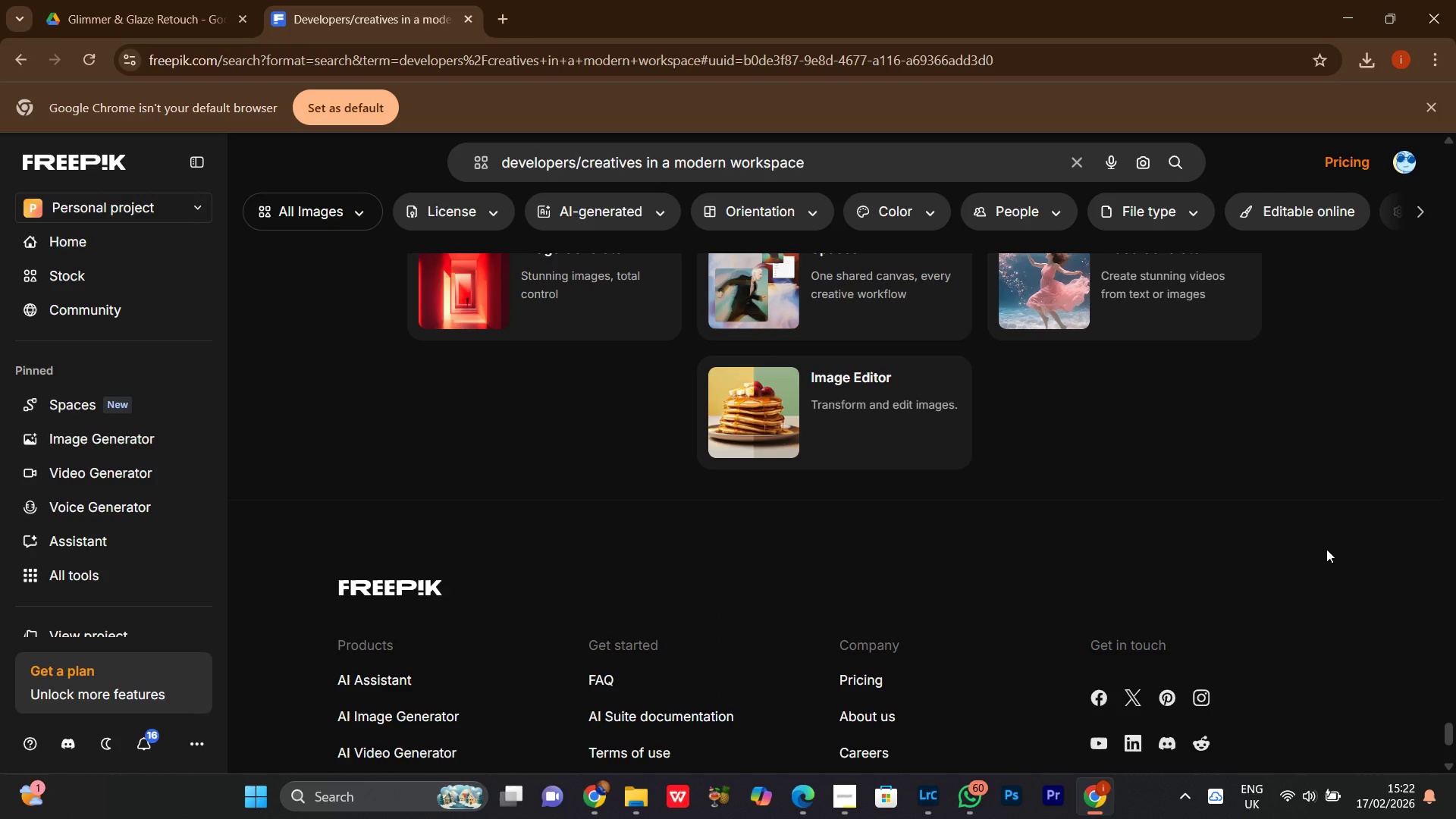 
wait(9.41)
 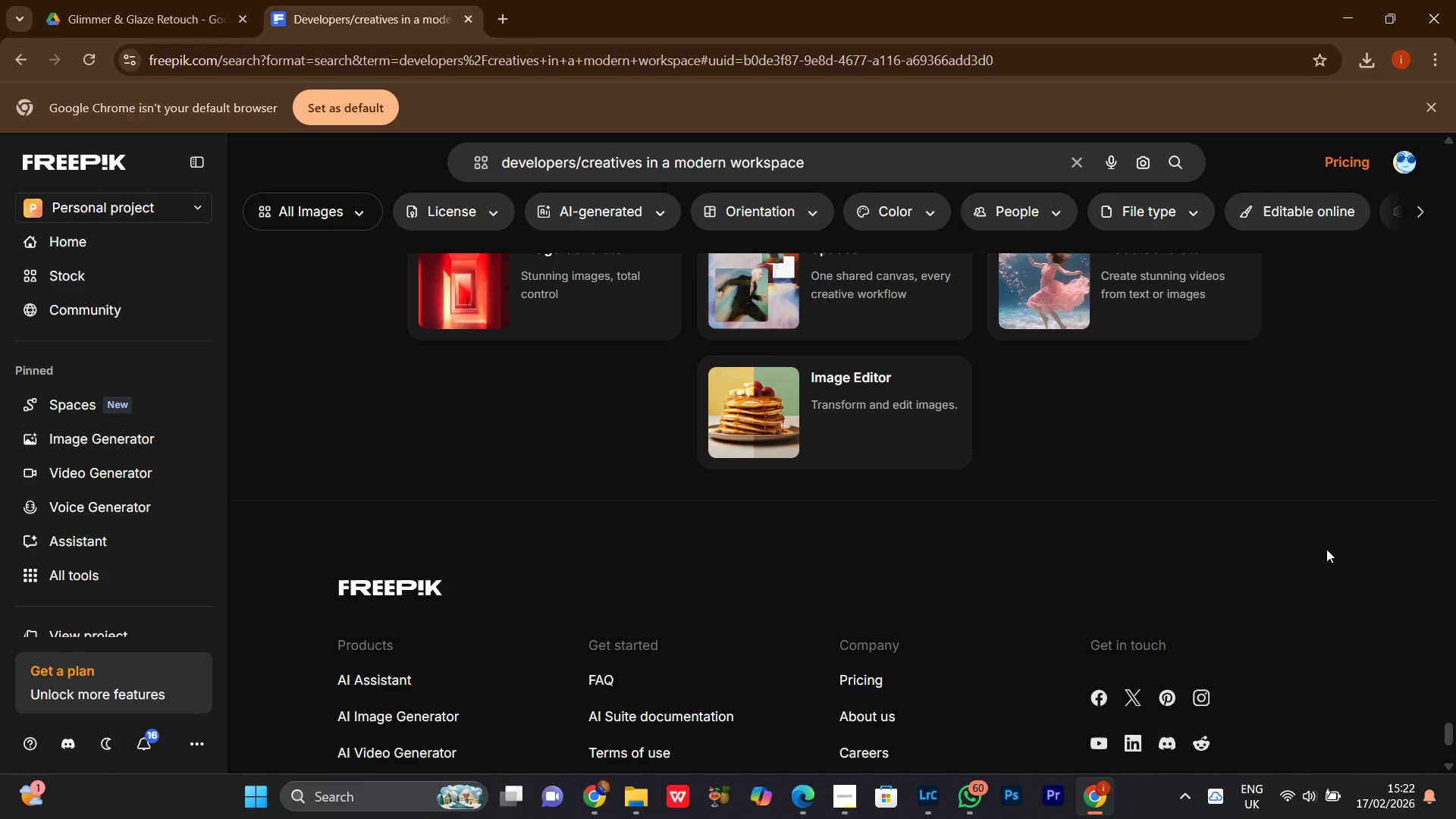 
scroll: coordinate [1326, 549], scroll_direction: up, amount: 9.0
 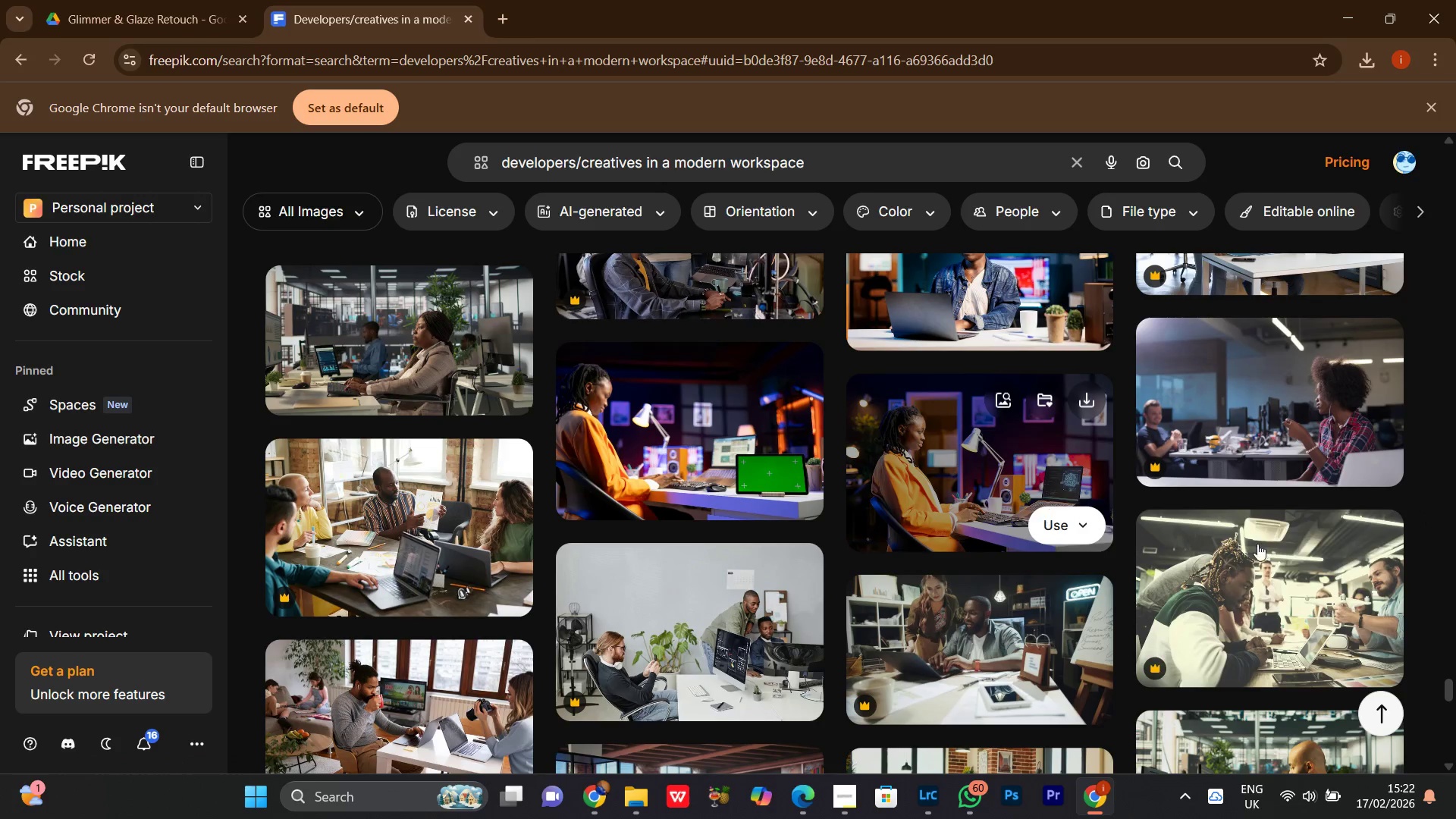 
left_click([1076, 395])
 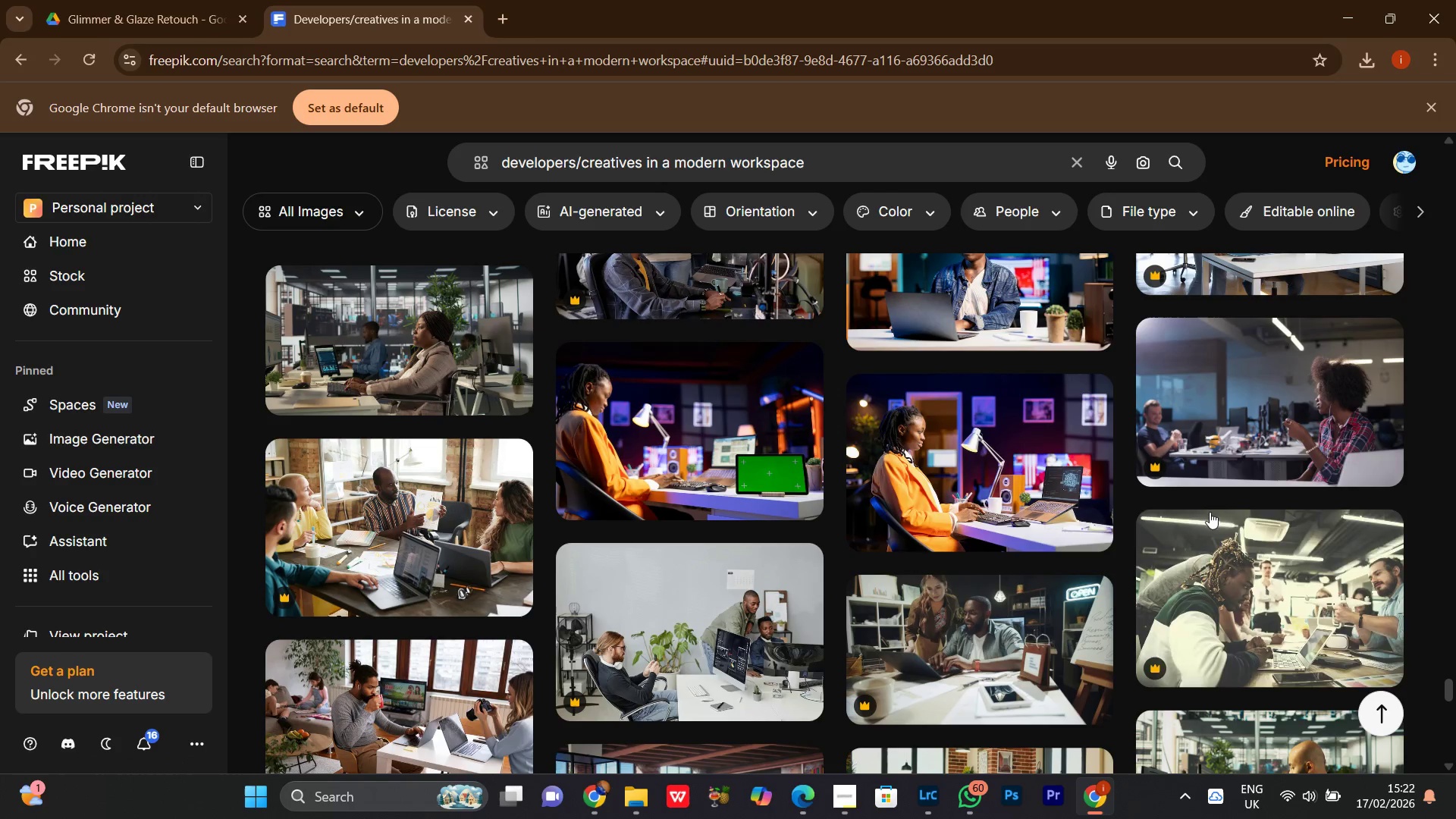 
mouse_move([1202, 516])
 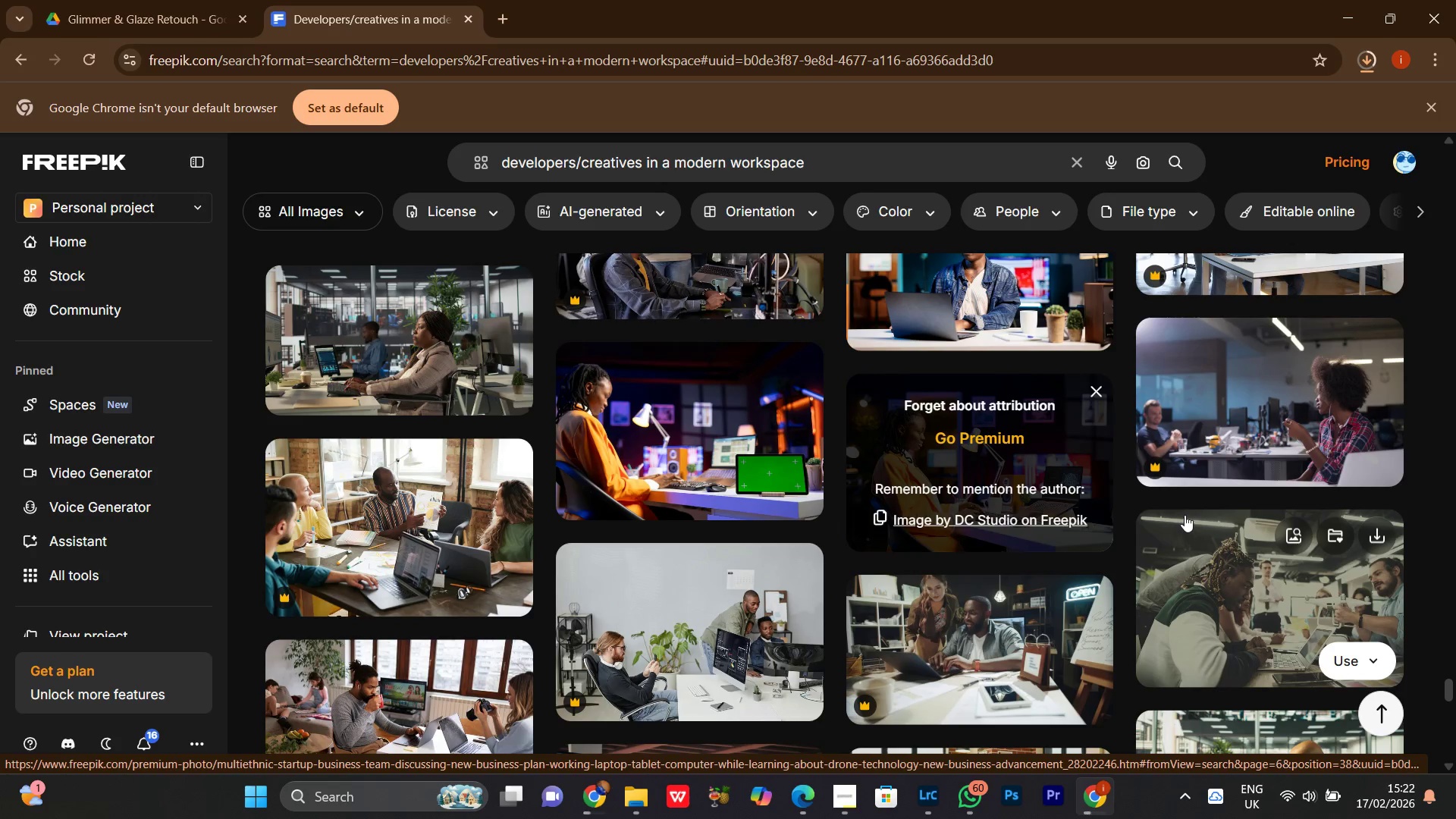 
scroll: coordinate [1189, 509], scroll_direction: down, amount: 5.0
 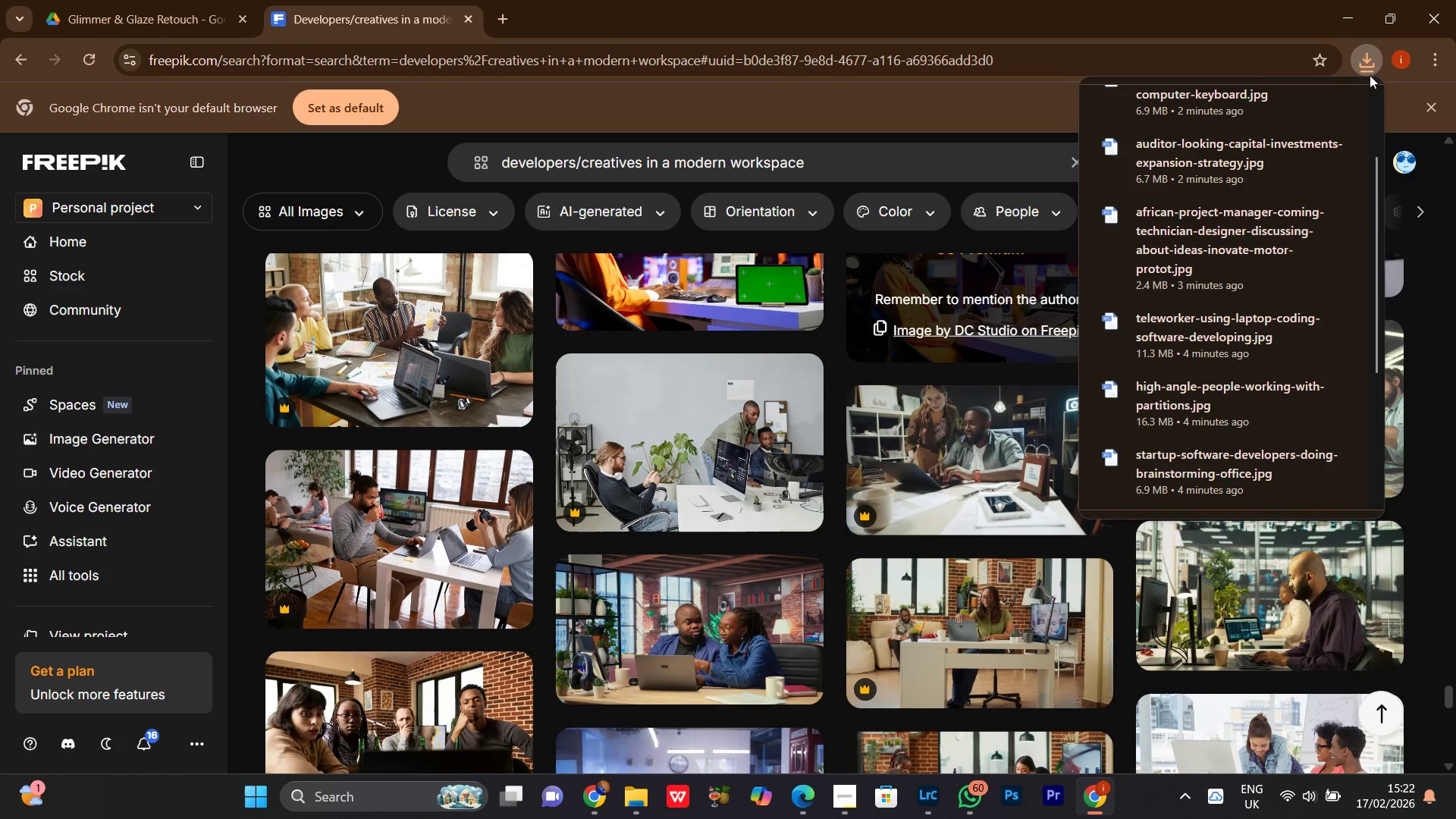 
left_click([1366, 63])
 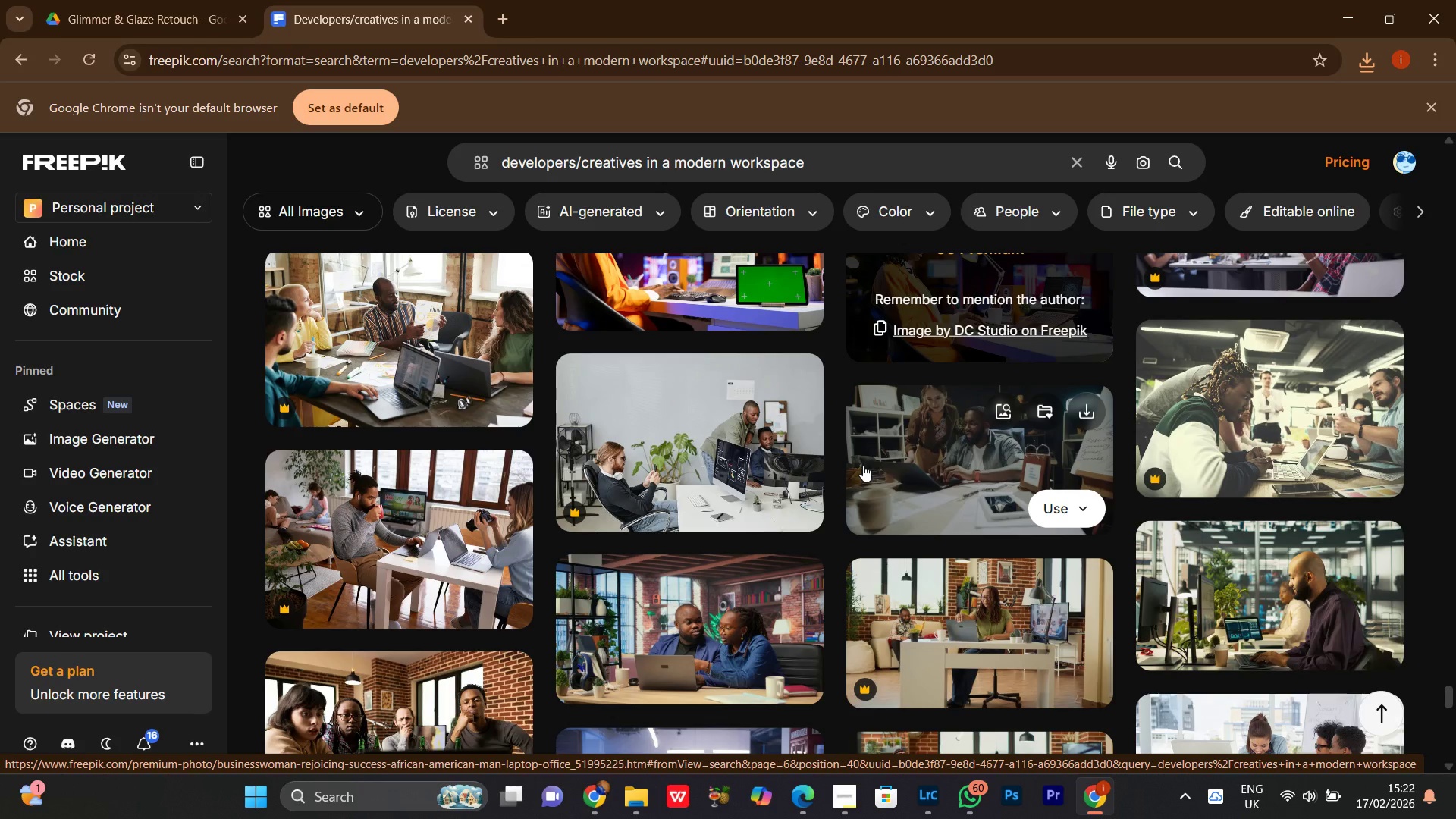 
scroll: coordinate [795, 500], scroll_direction: down, amount: 3.0
 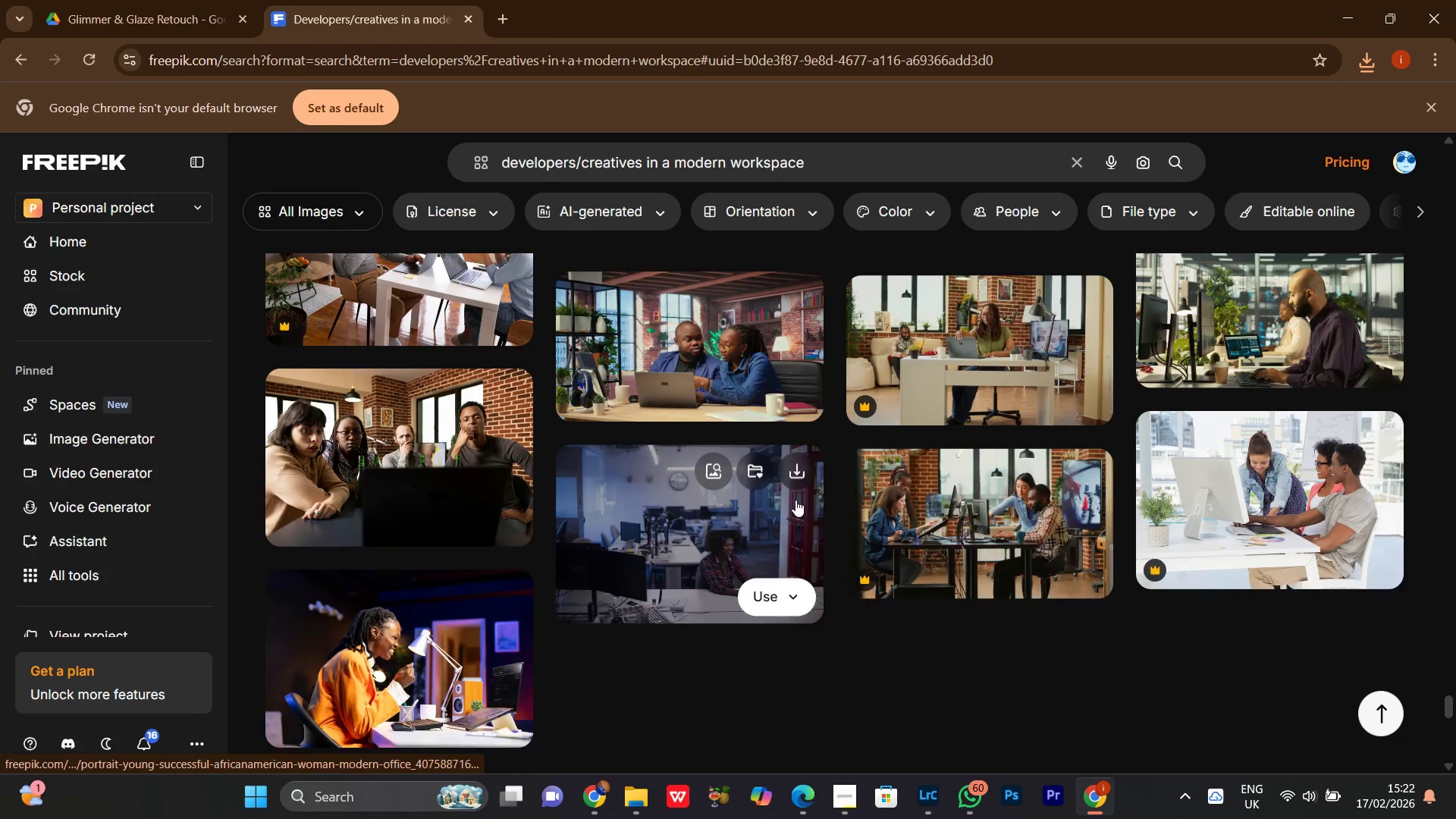 
scroll: coordinate [795, 500], scroll_direction: up, amount: 2.0
 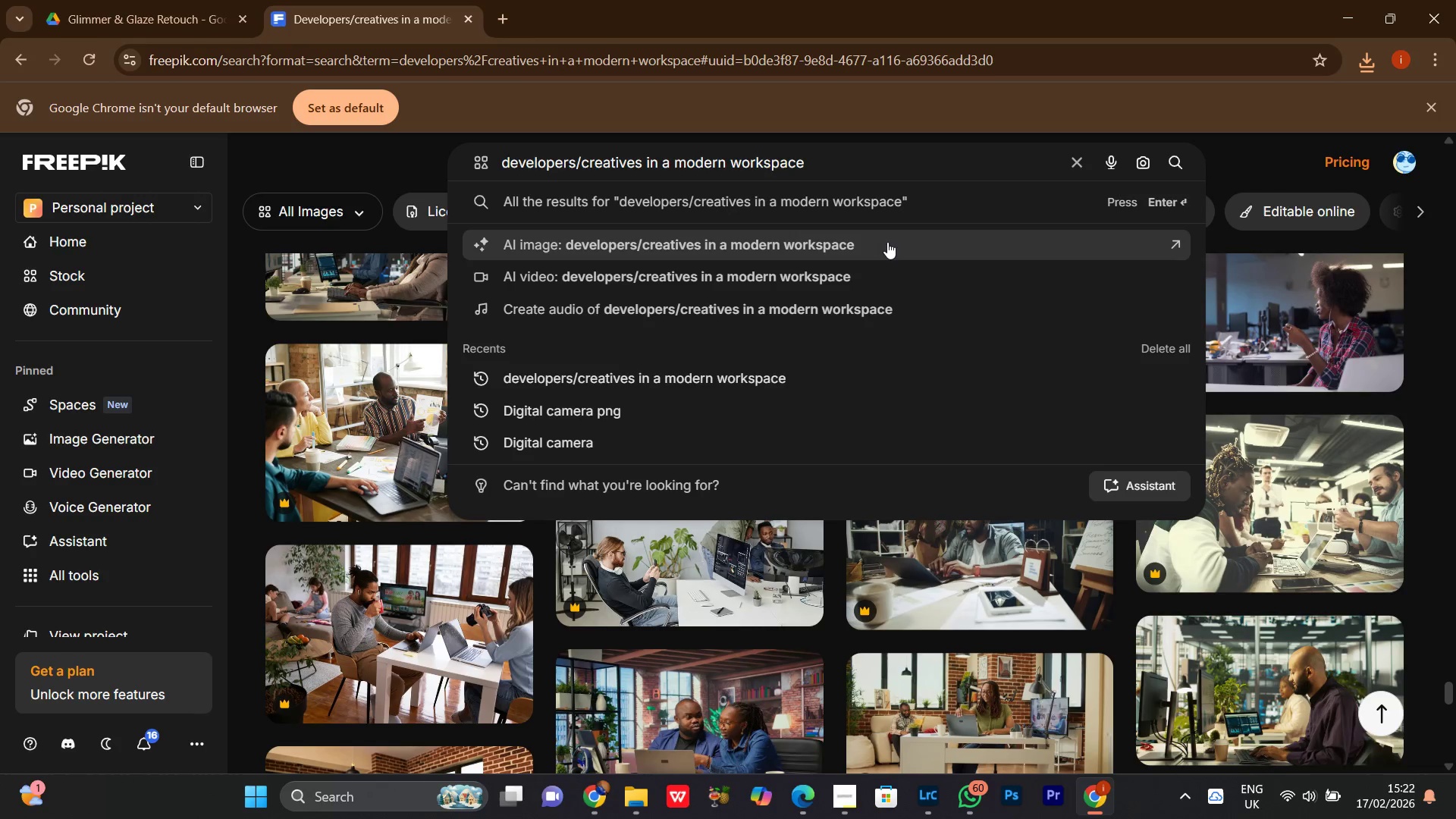 
key(Control+ControlLeft)
 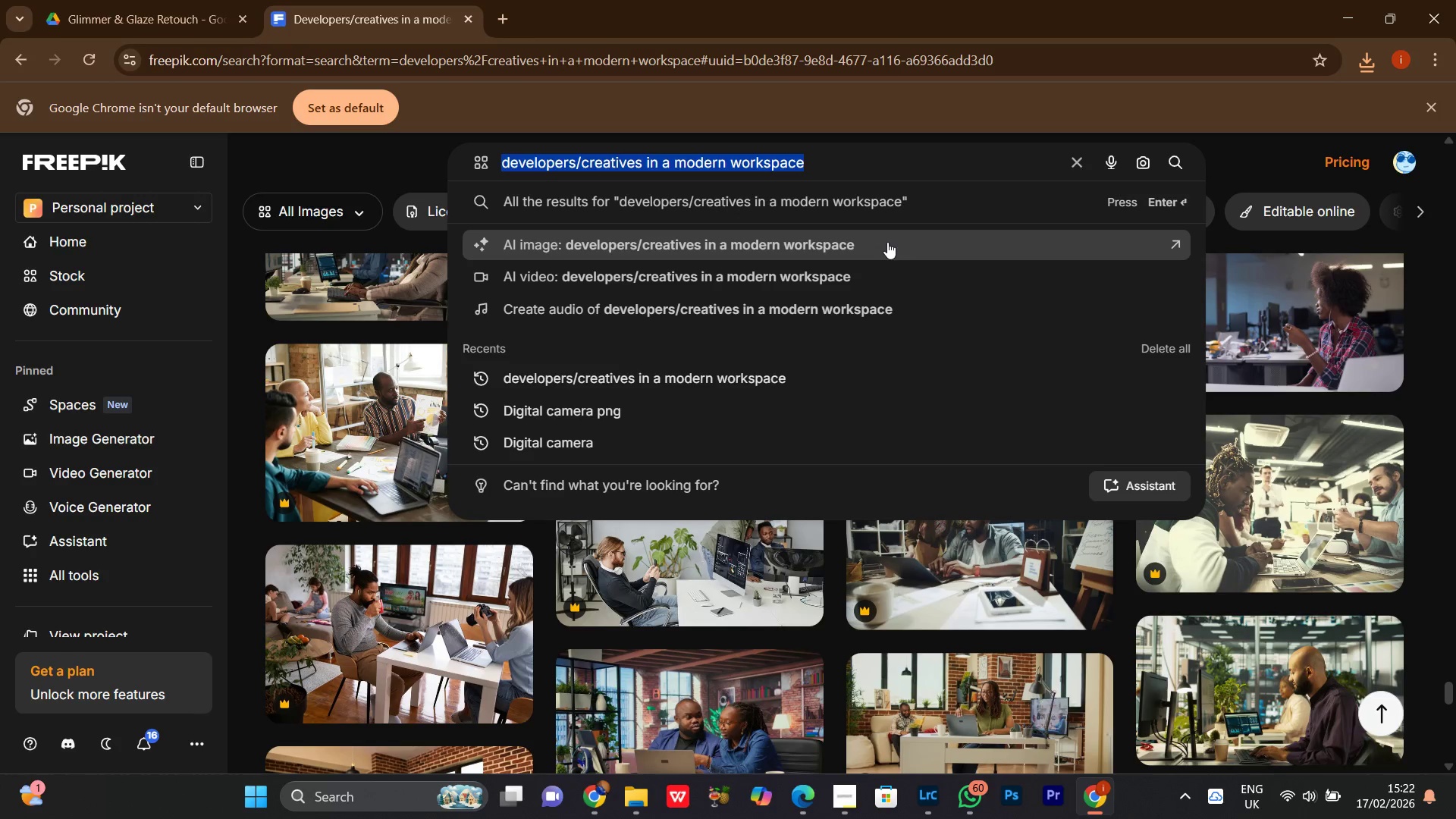 
key(Control+A)
 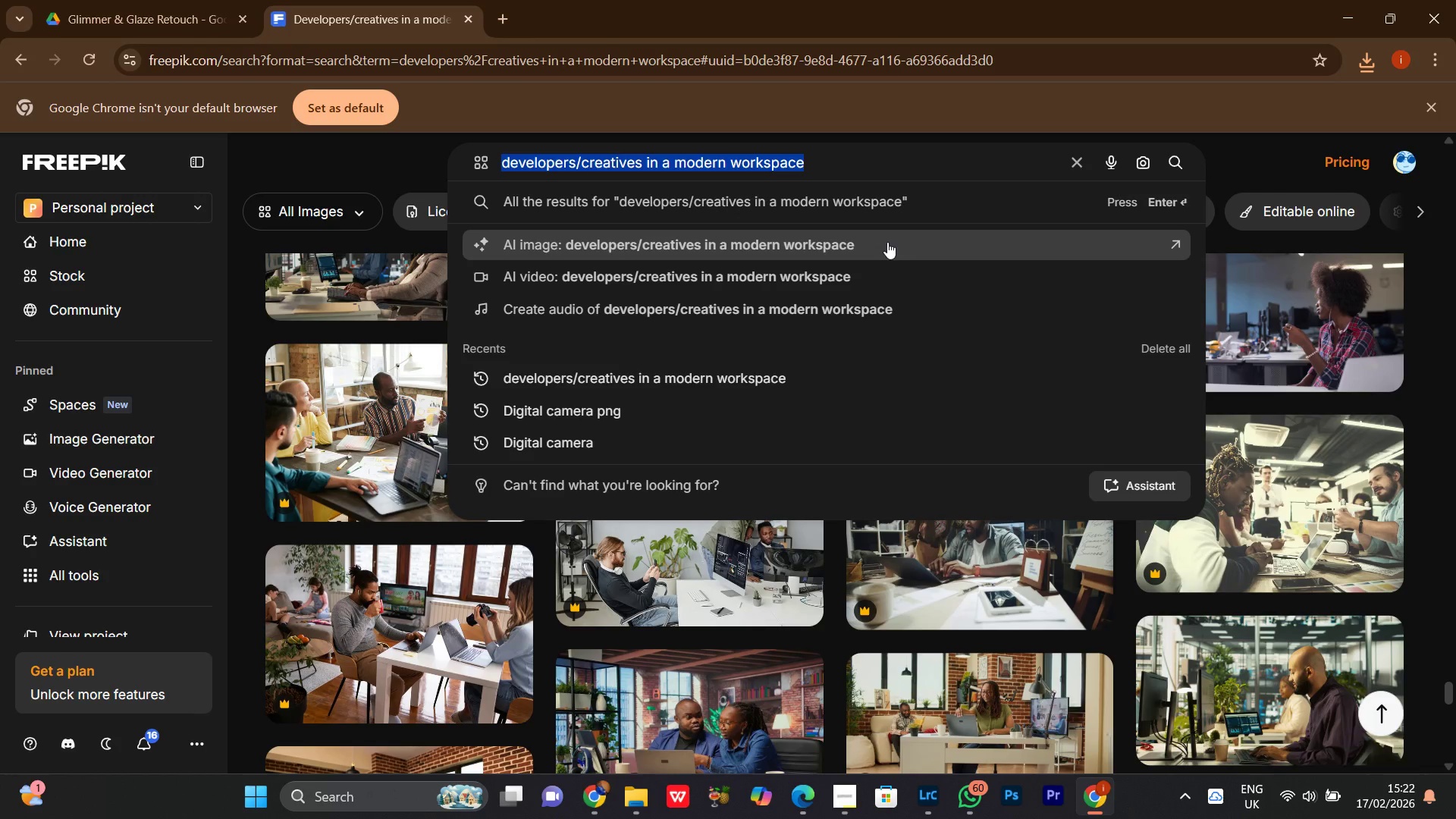 
type(Moody office coding)
 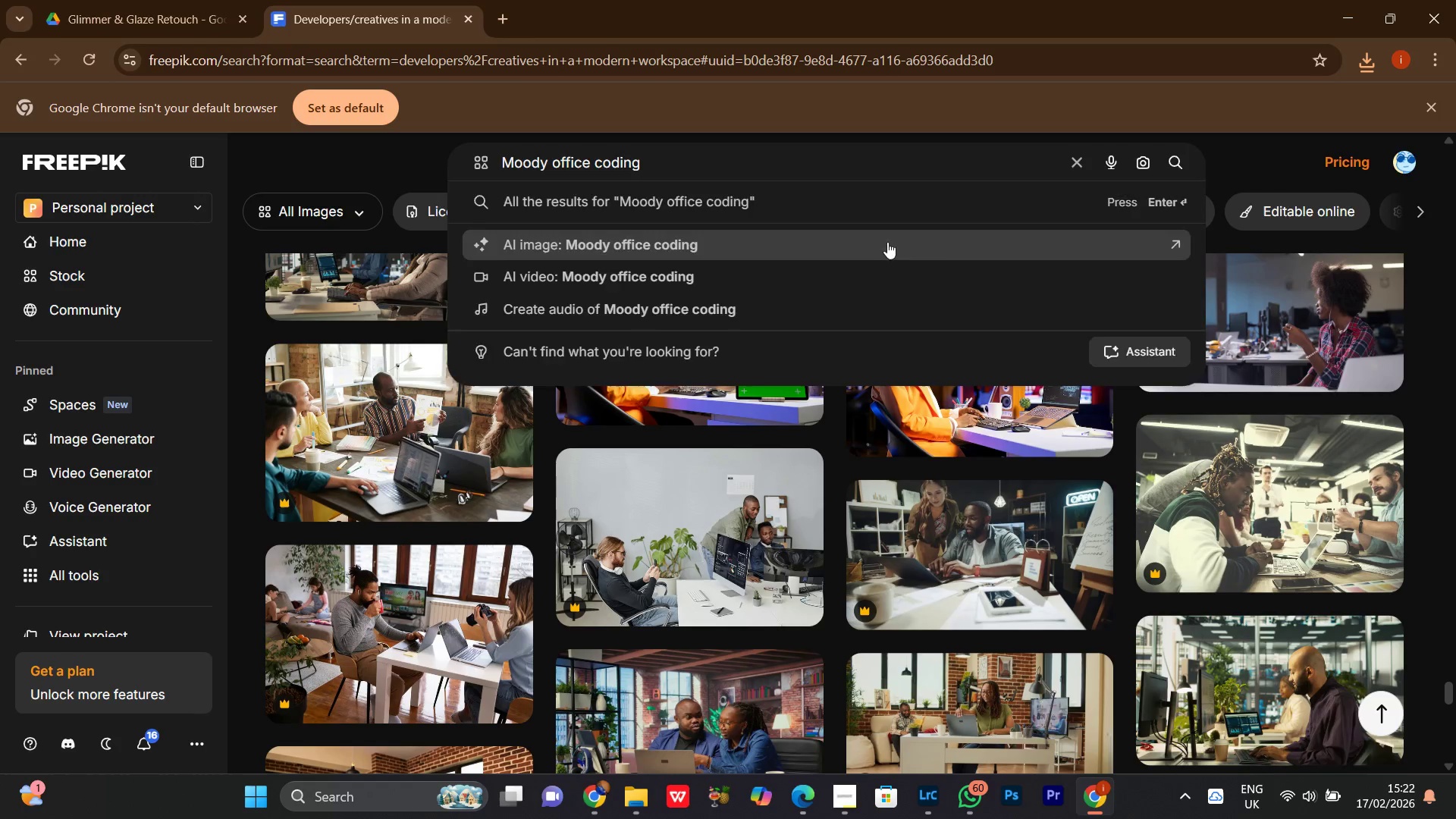 
key(Enter)
 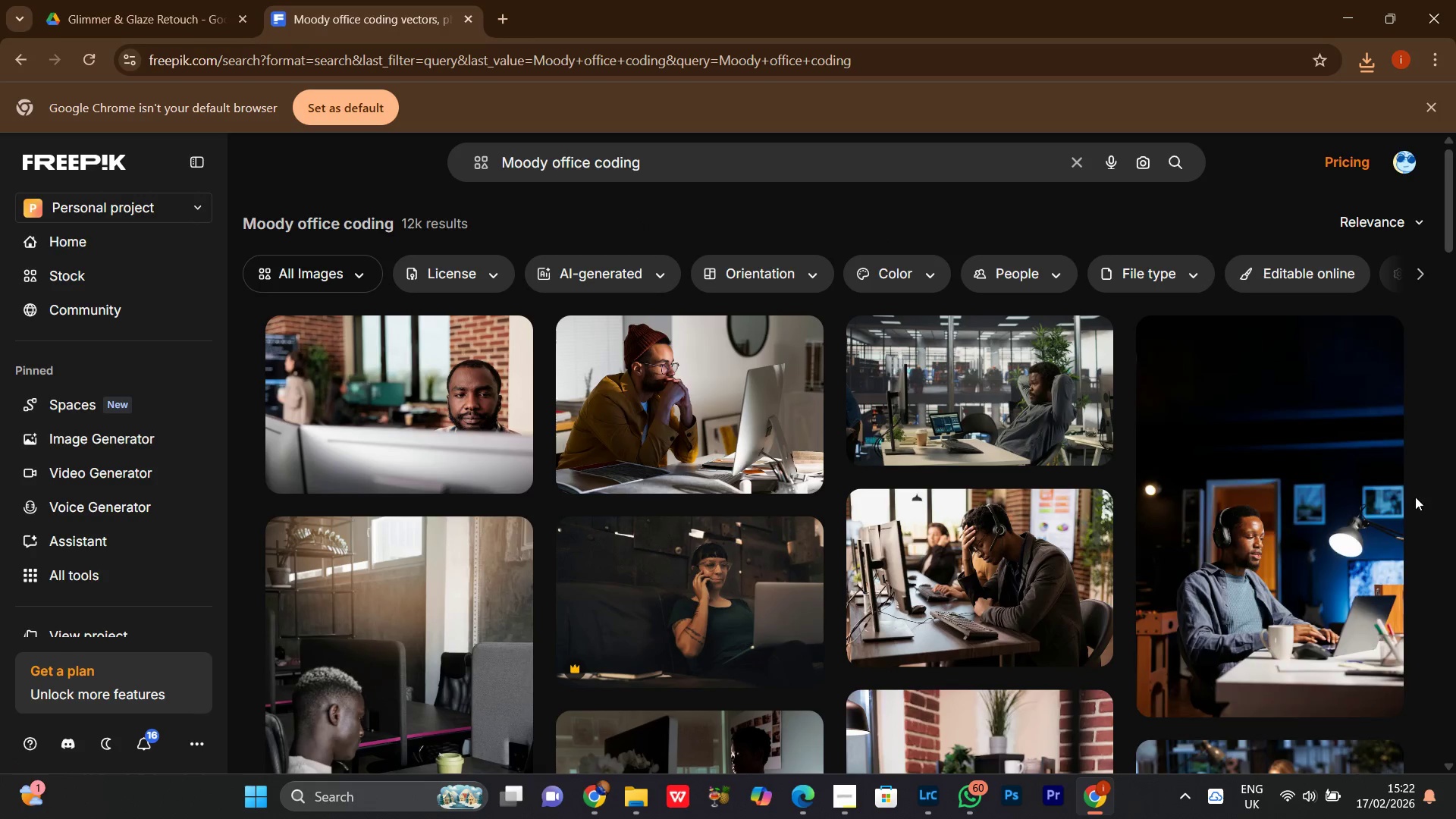 
wait(5.05)
 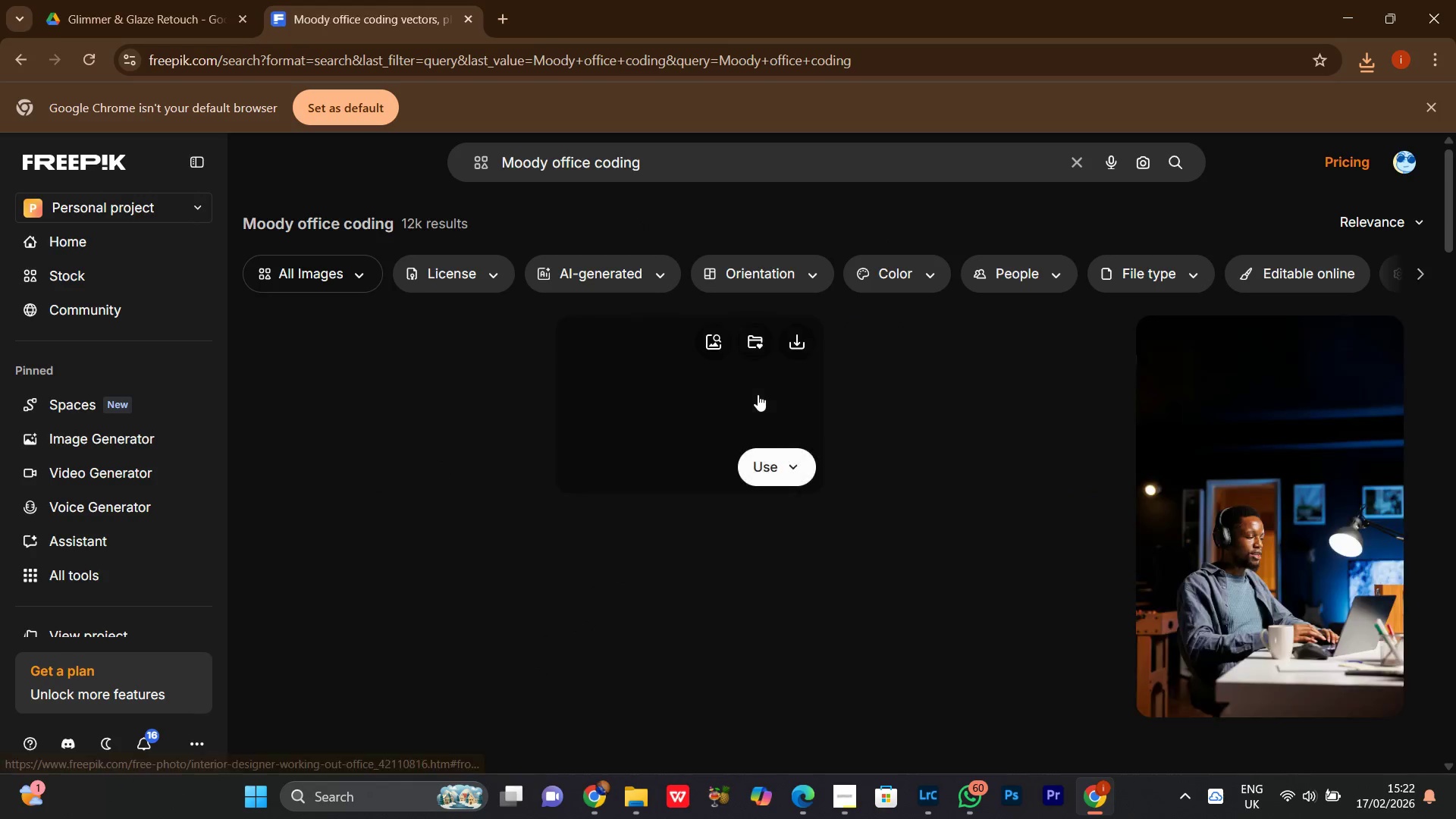 
left_click([1080, 517])
 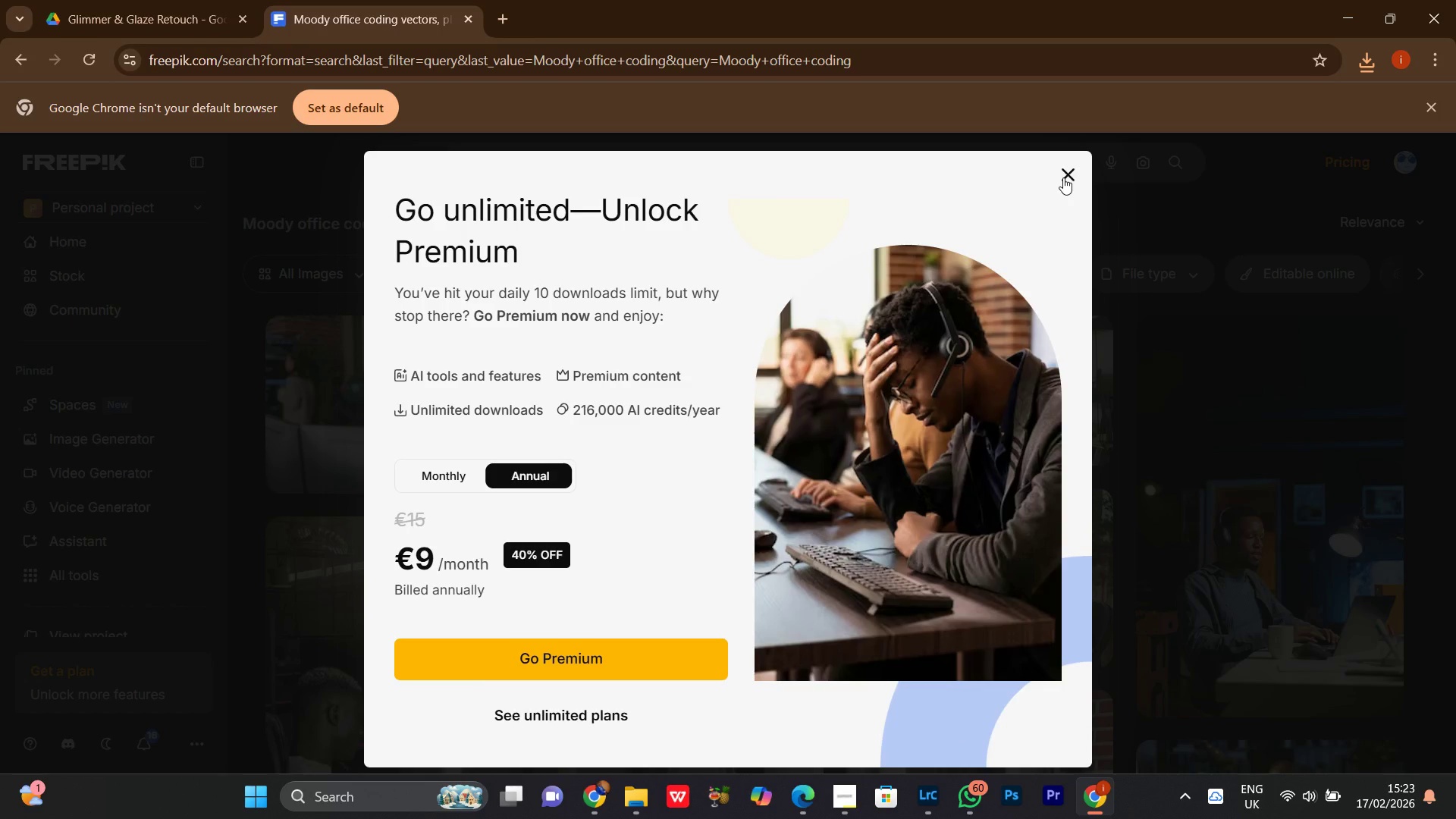 
left_click([1063, 177])
 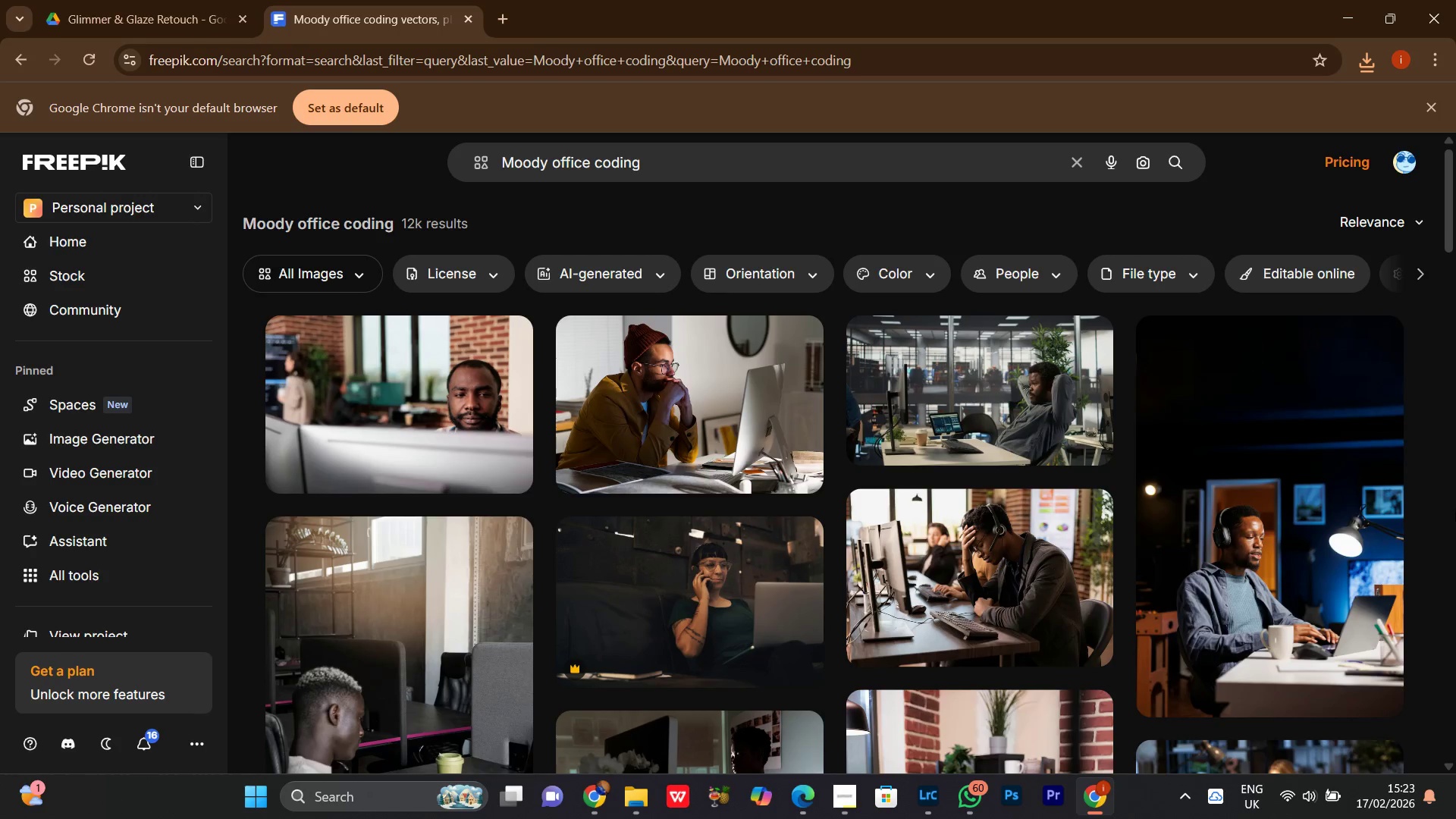 
scroll: coordinate [1455, 509], scroll_direction: up, amount: 1.0
 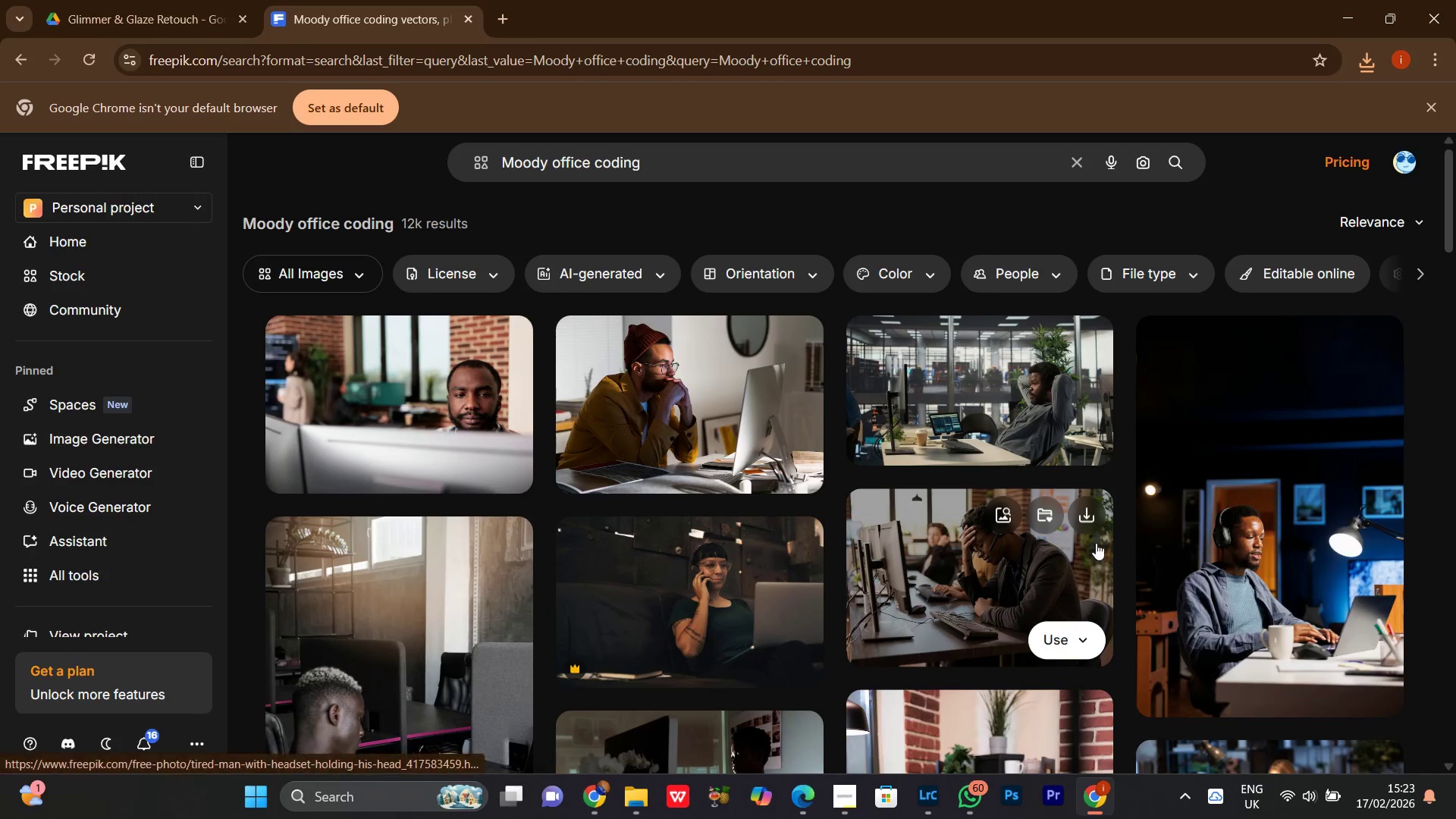 
left_click([1082, 514])
 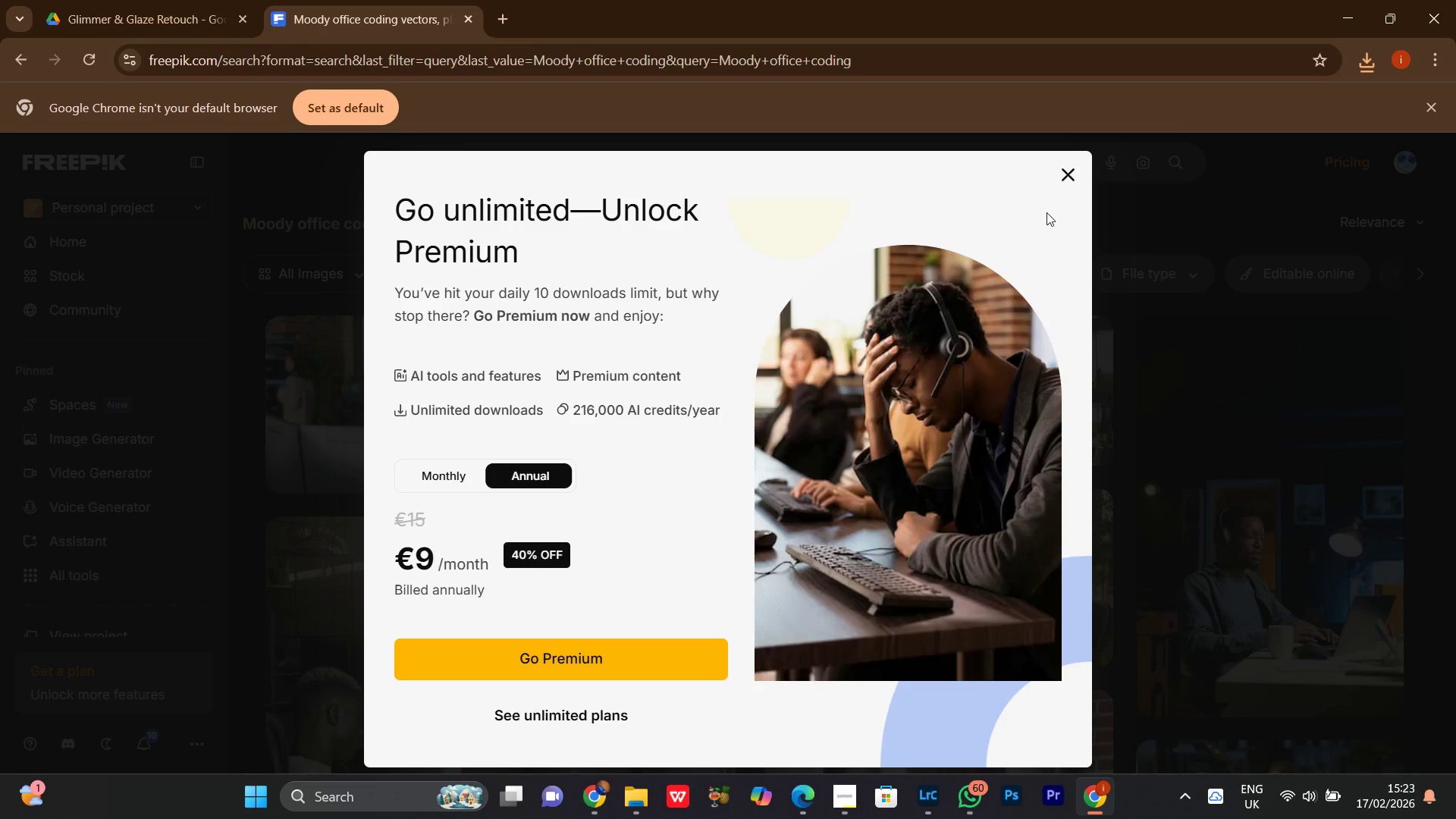 
left_click([1070, 173])
 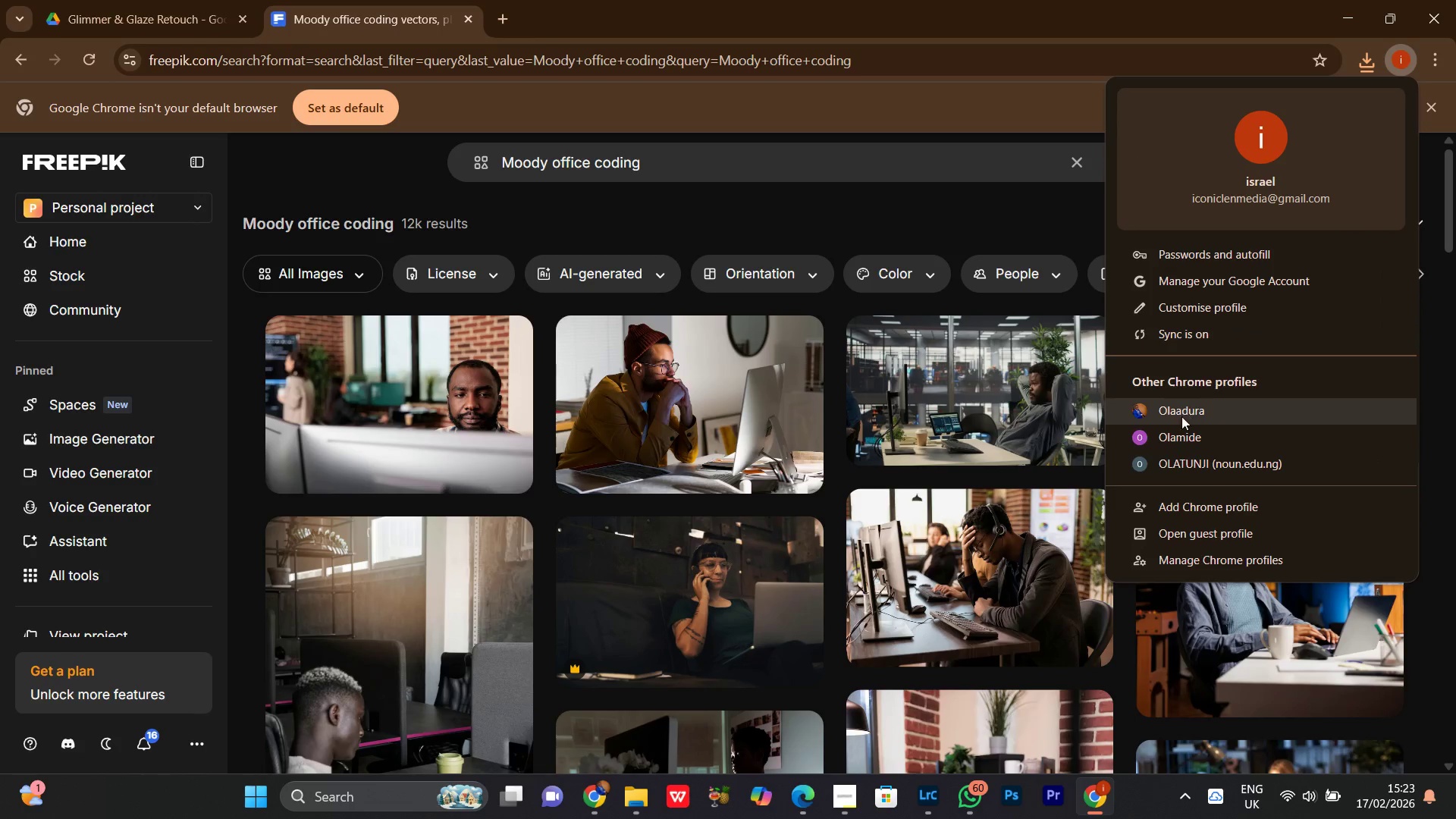 
left_click([1181, 438])
 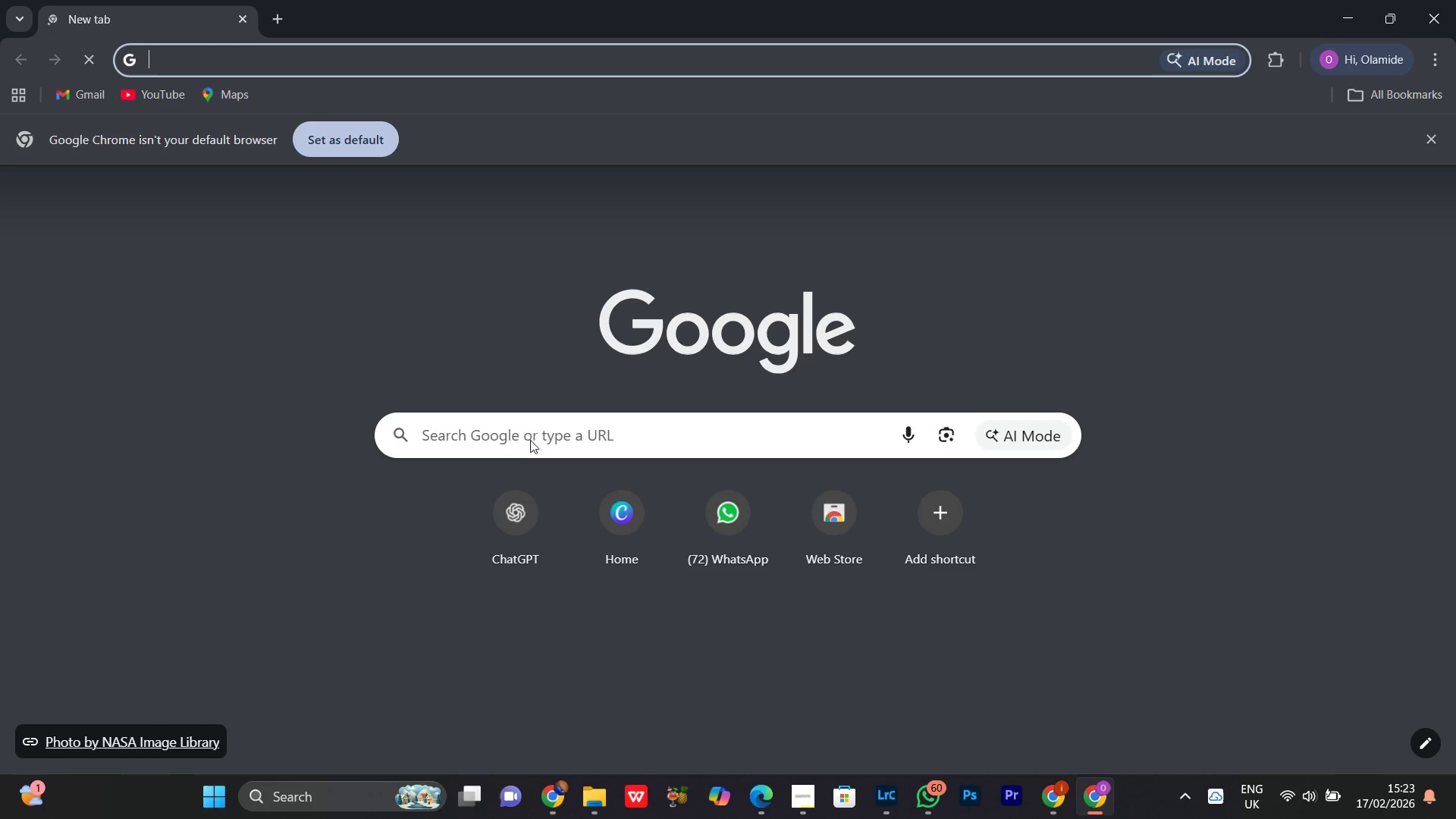 
left_click([529, 413])
 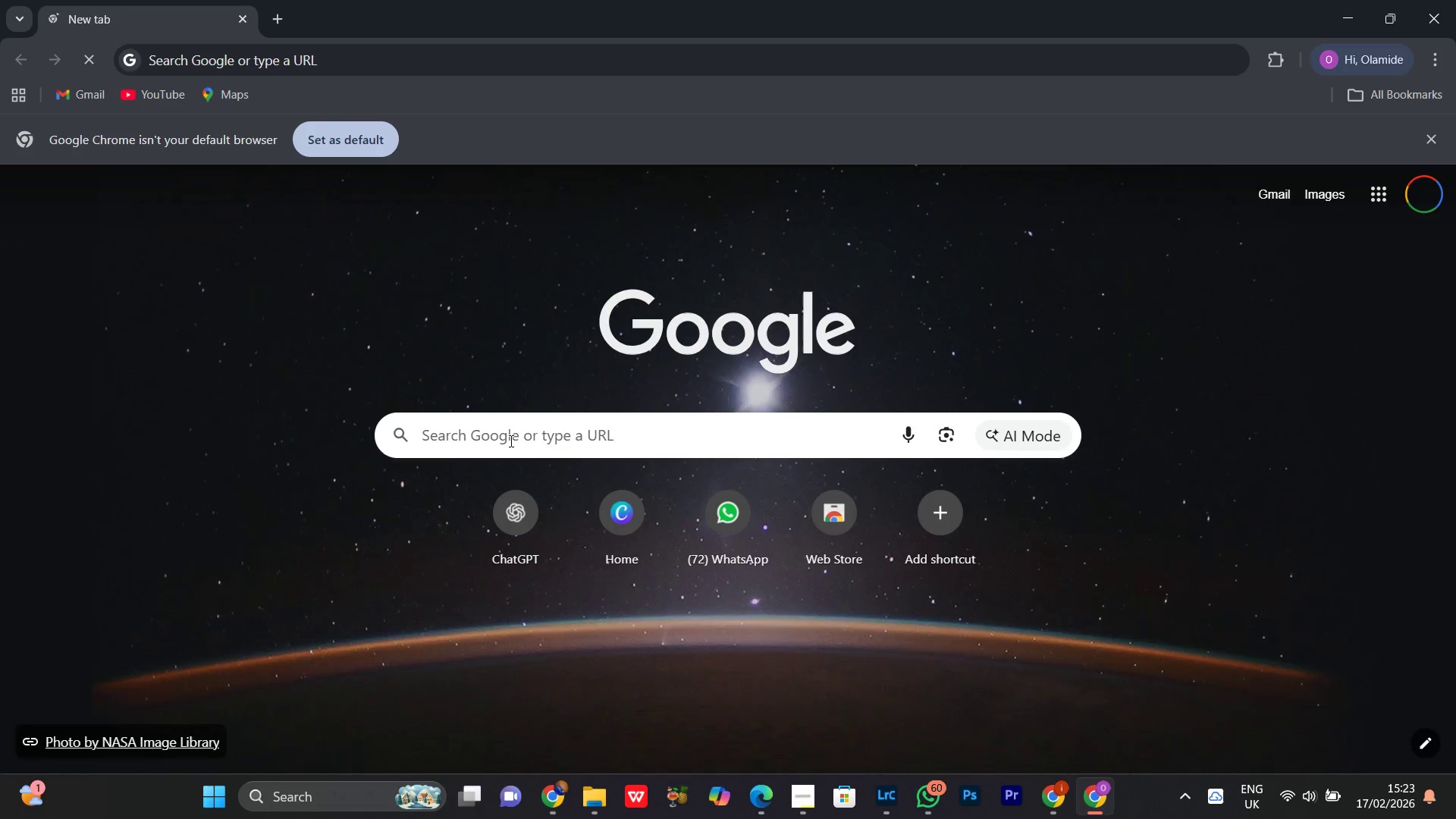 
left_click([510, 441])
 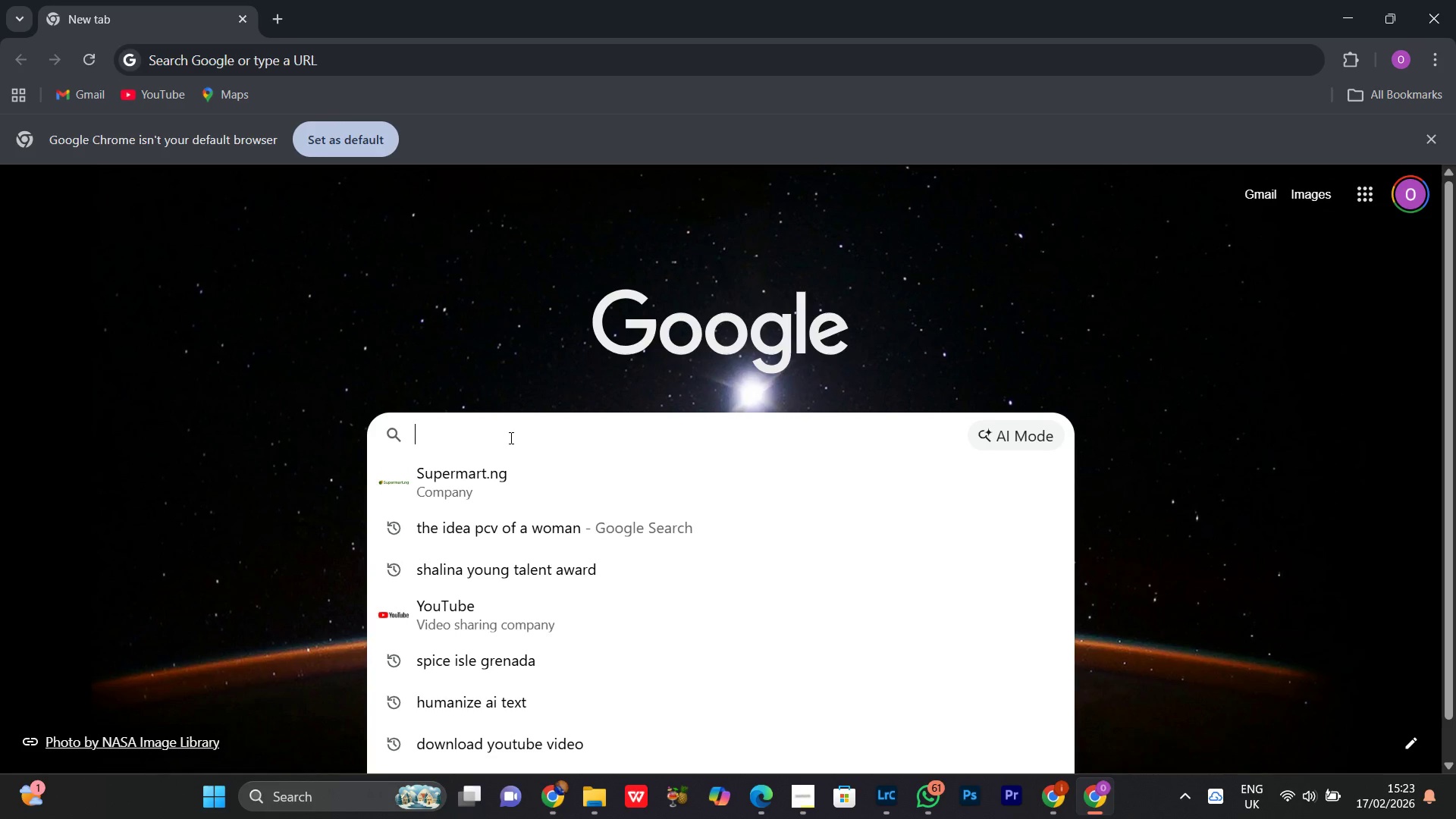 
type(free)
 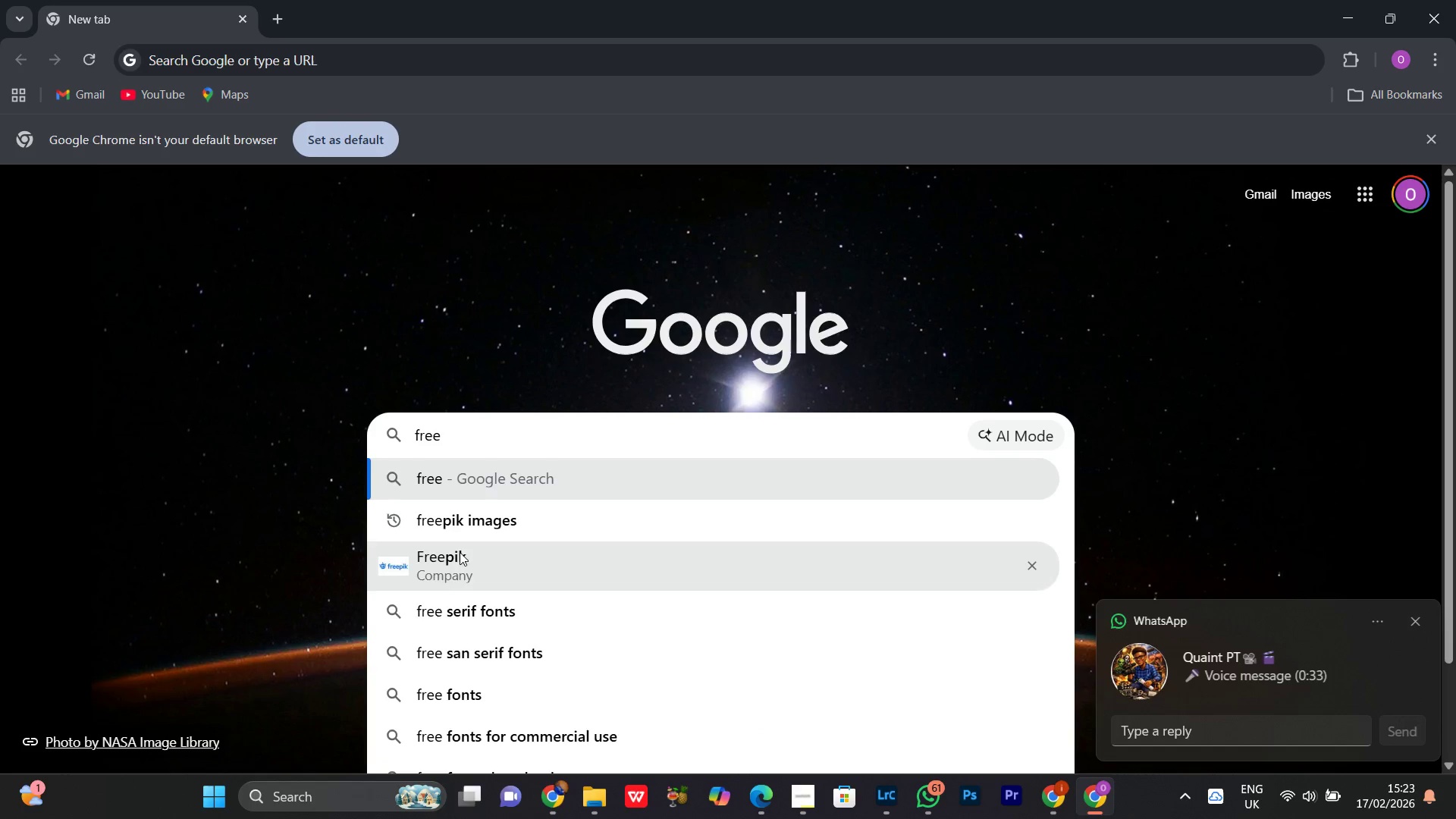 
left_click([453, 562])
 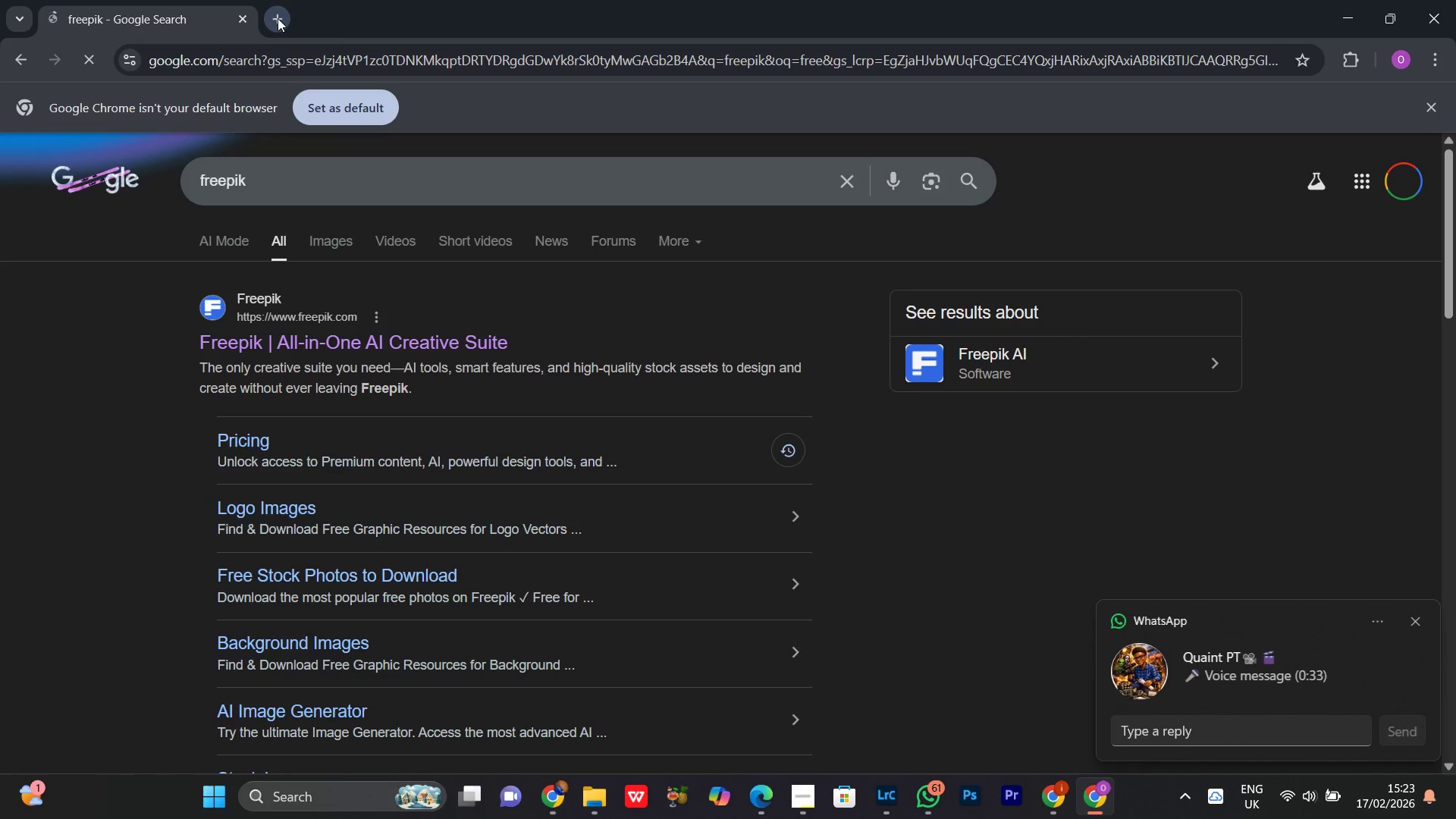 
left_click([111, 21])
 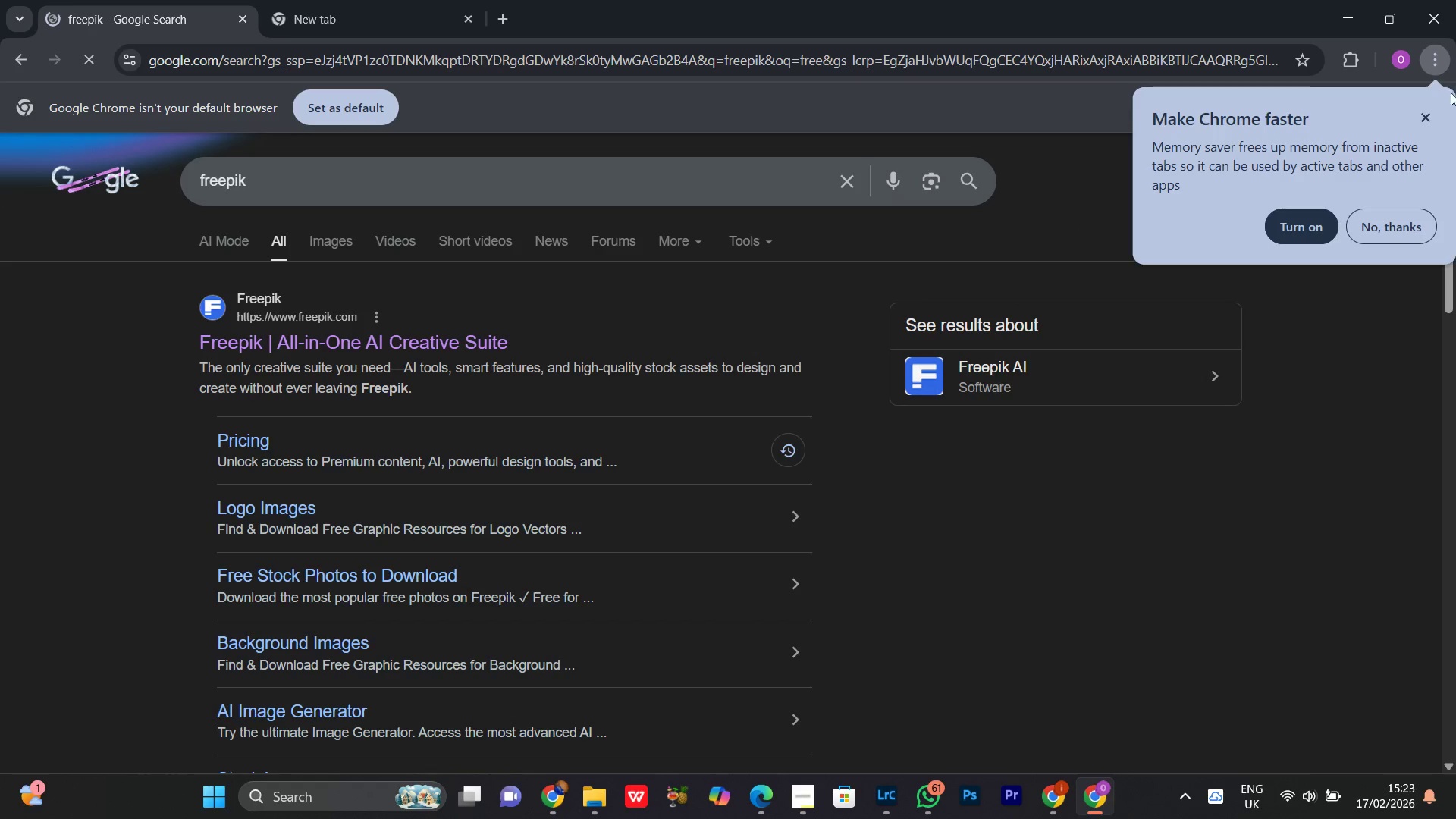 
left_click([1429, 112])
 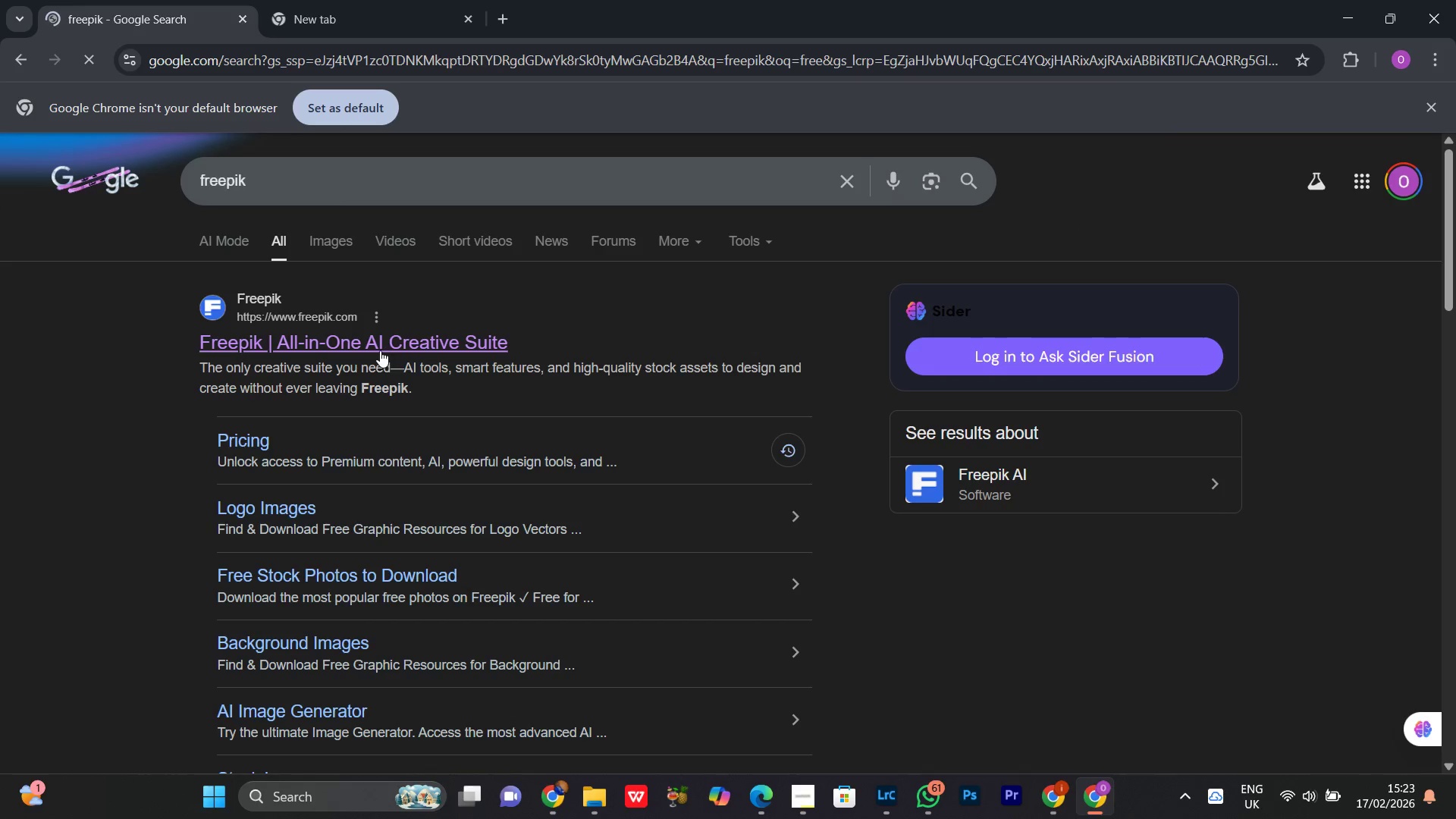 
left_click([379, 350])
 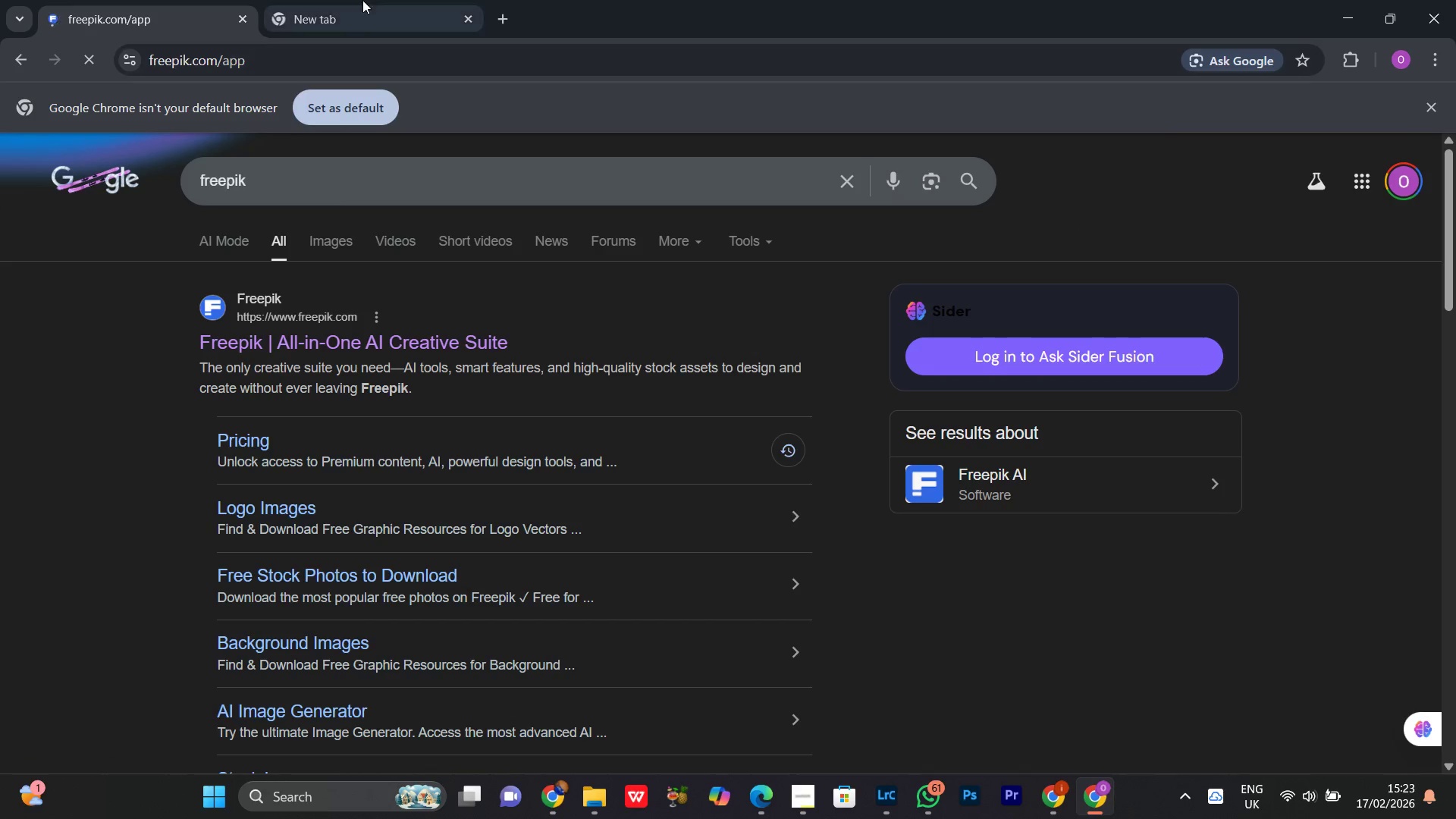 
left_click([365, 0])
 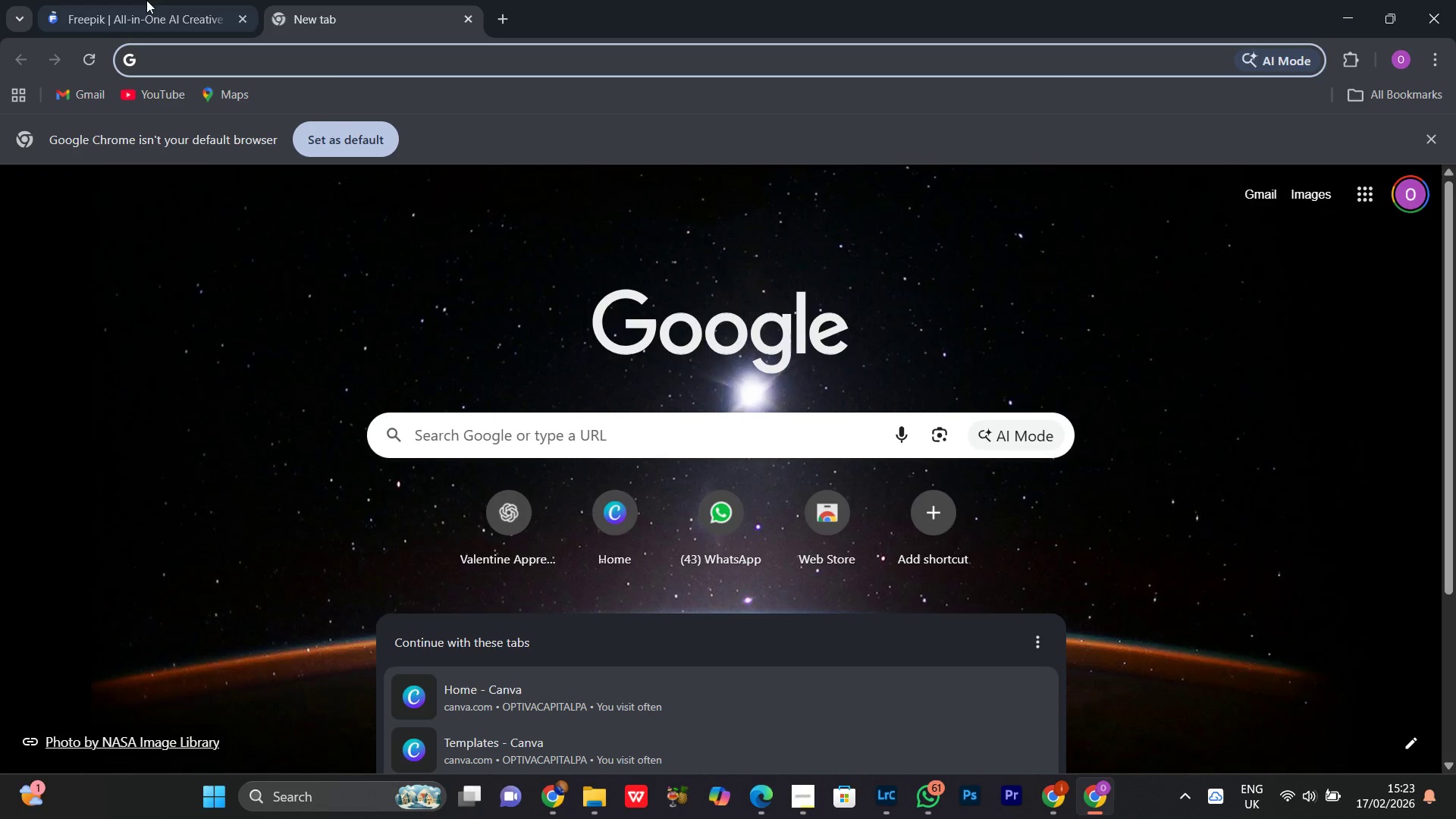 
left_click([131, 0])
 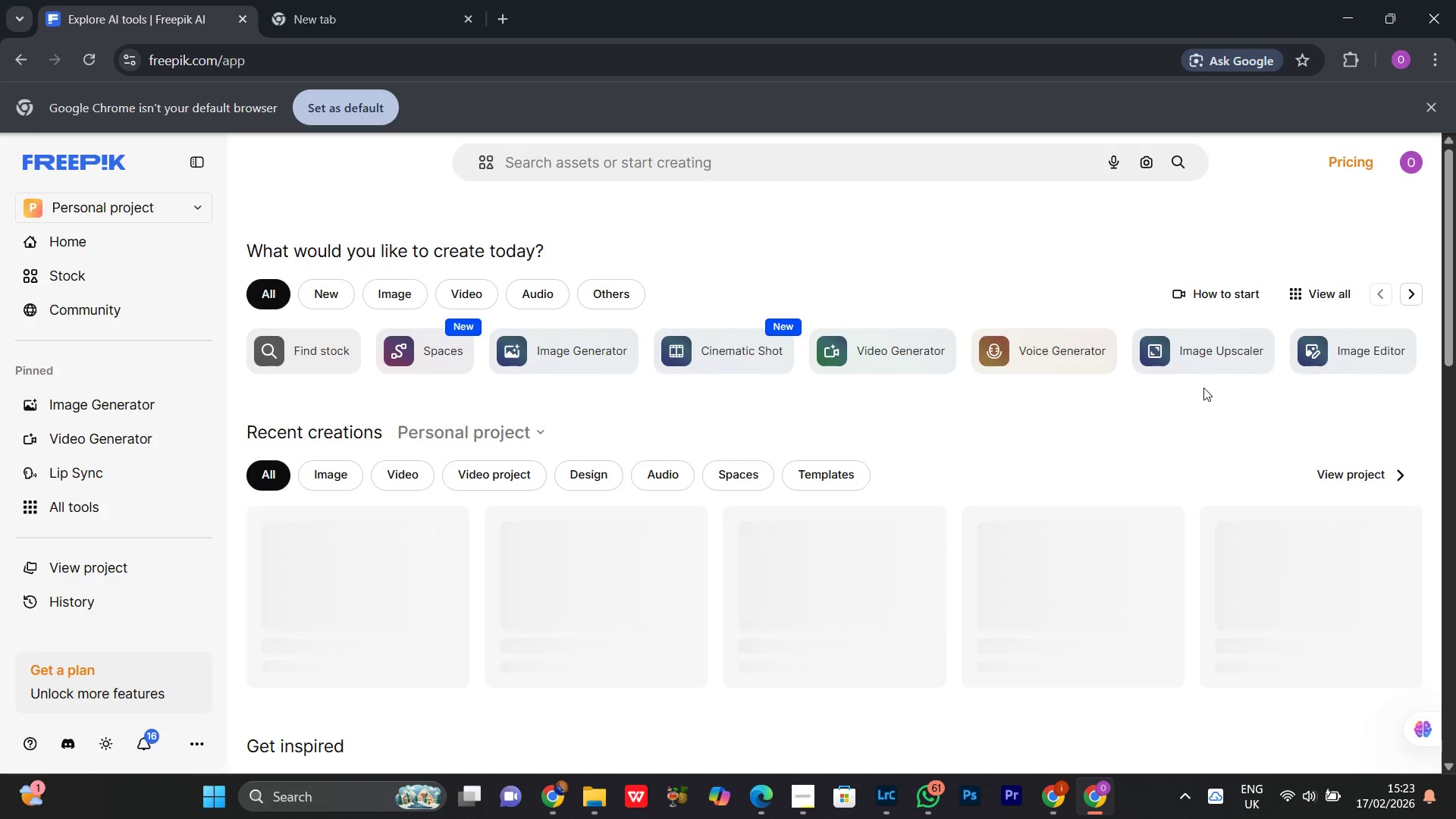 
wait(17.39)
 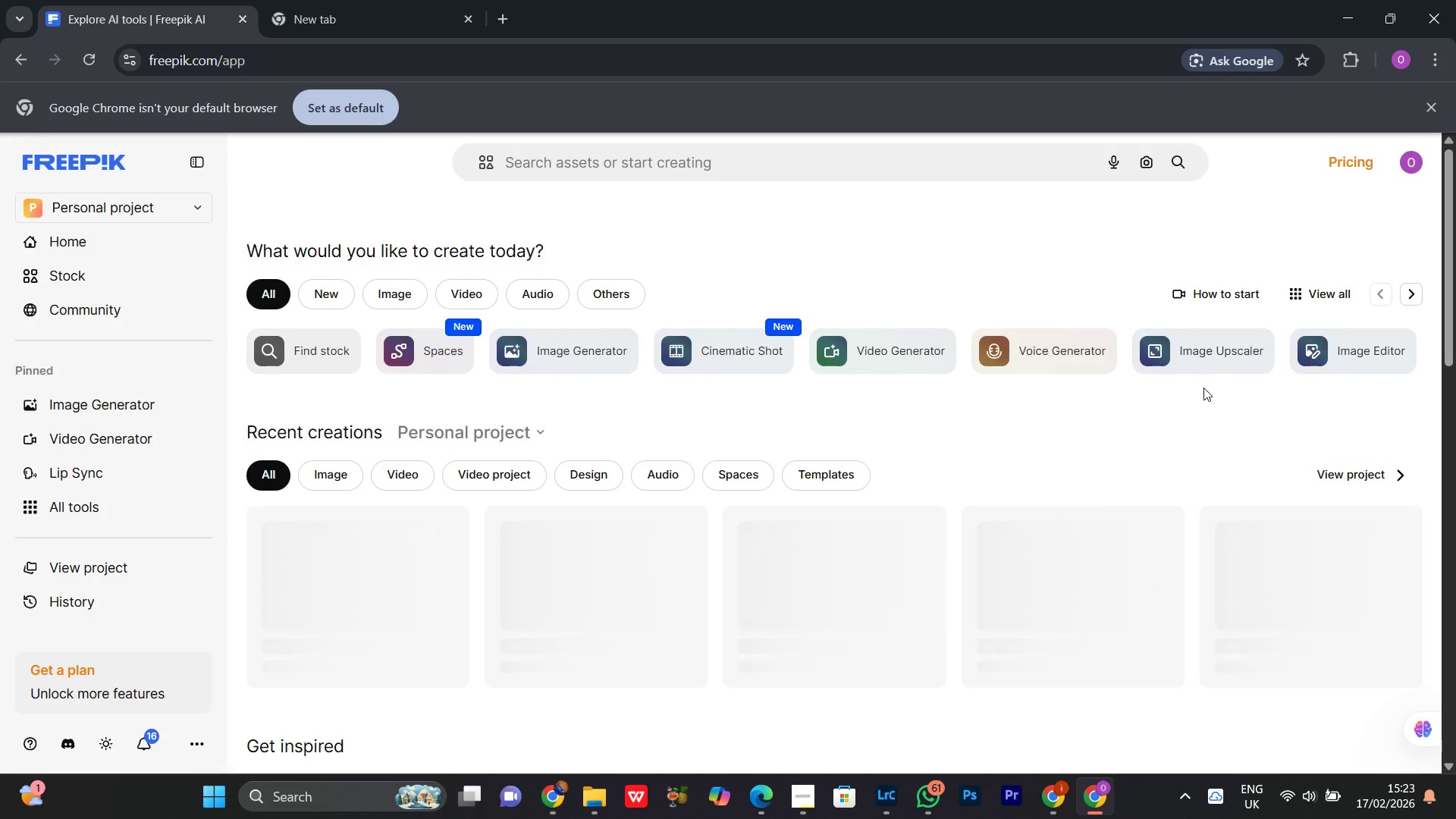 
scroll: coordinate [1198, 399], scroll_direction: down, amount: 2.0
 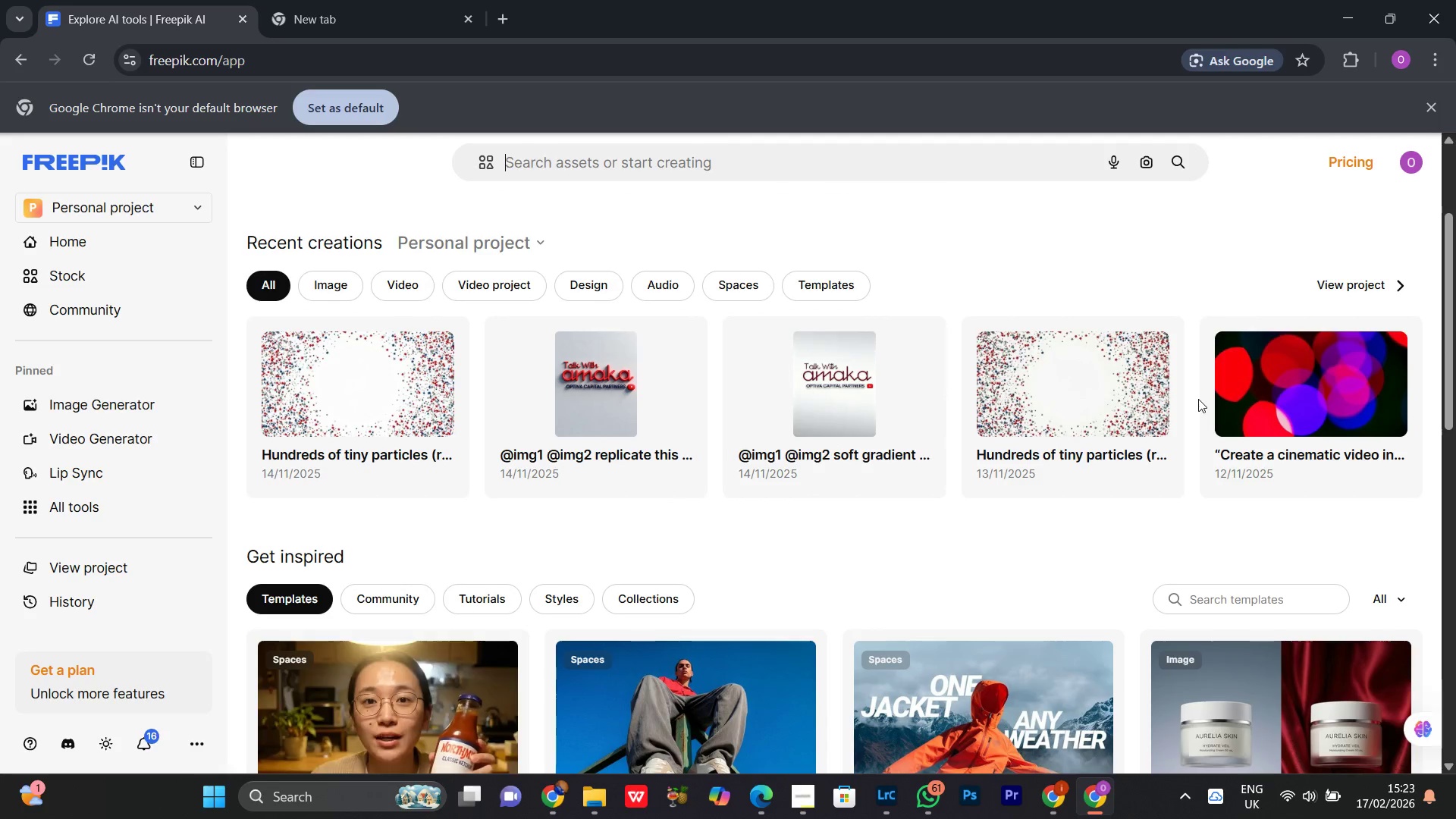 
scroll: coordinate [1194, 403], scroll_direction: up, amount: 6.0
 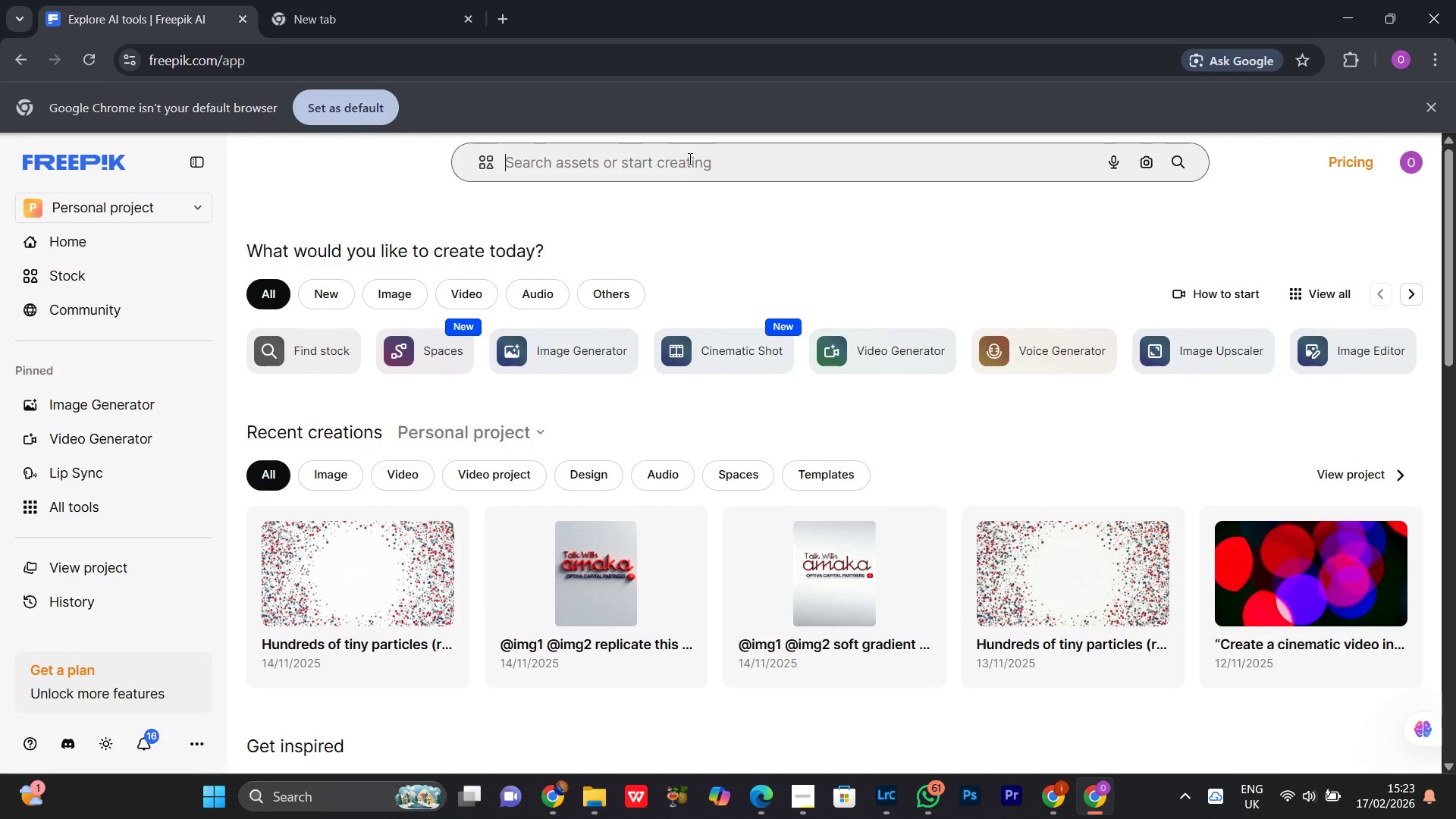 
left_click([689, 158])
 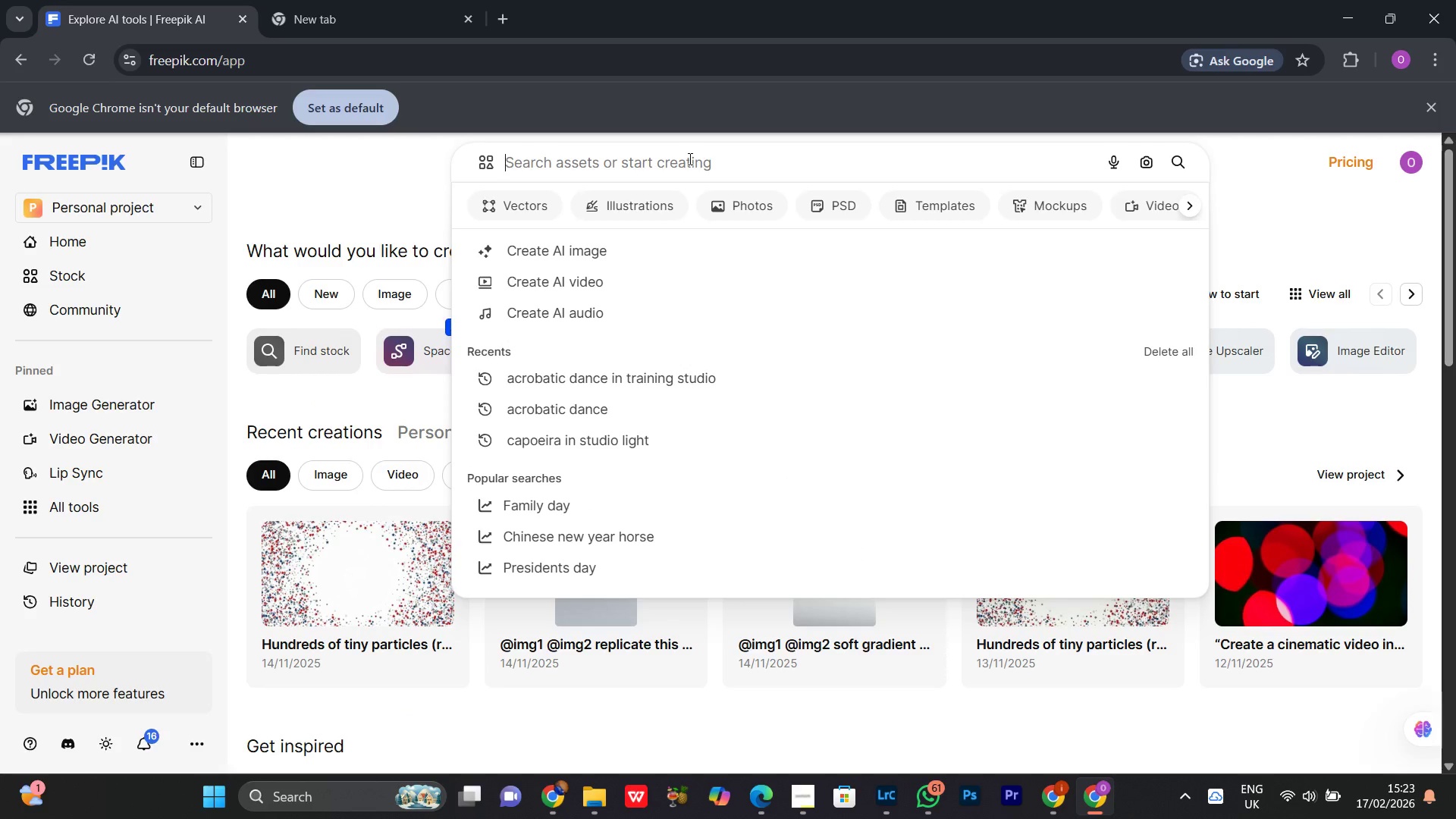 
key(Control+V)
 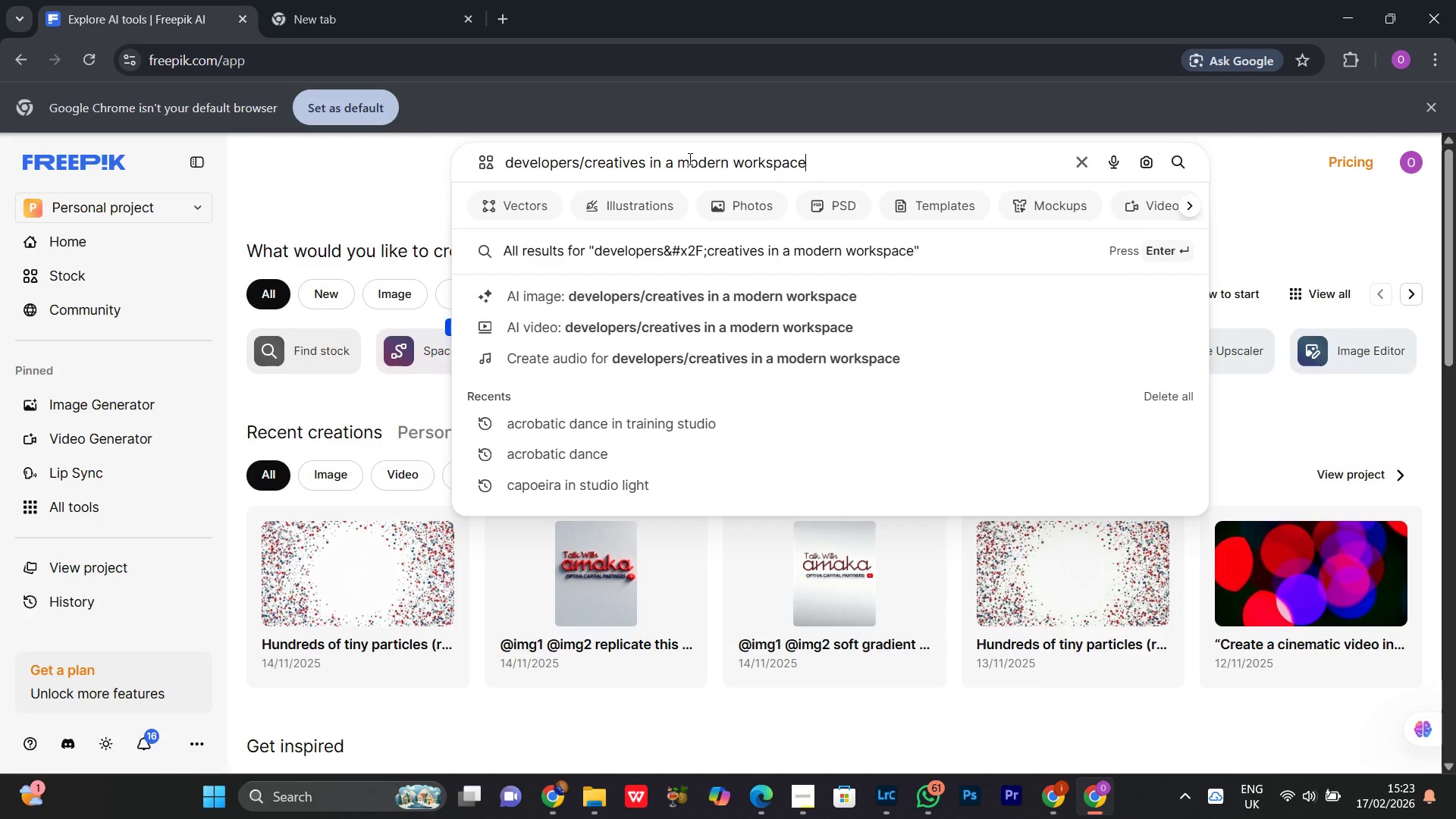 
key(Control+A)
 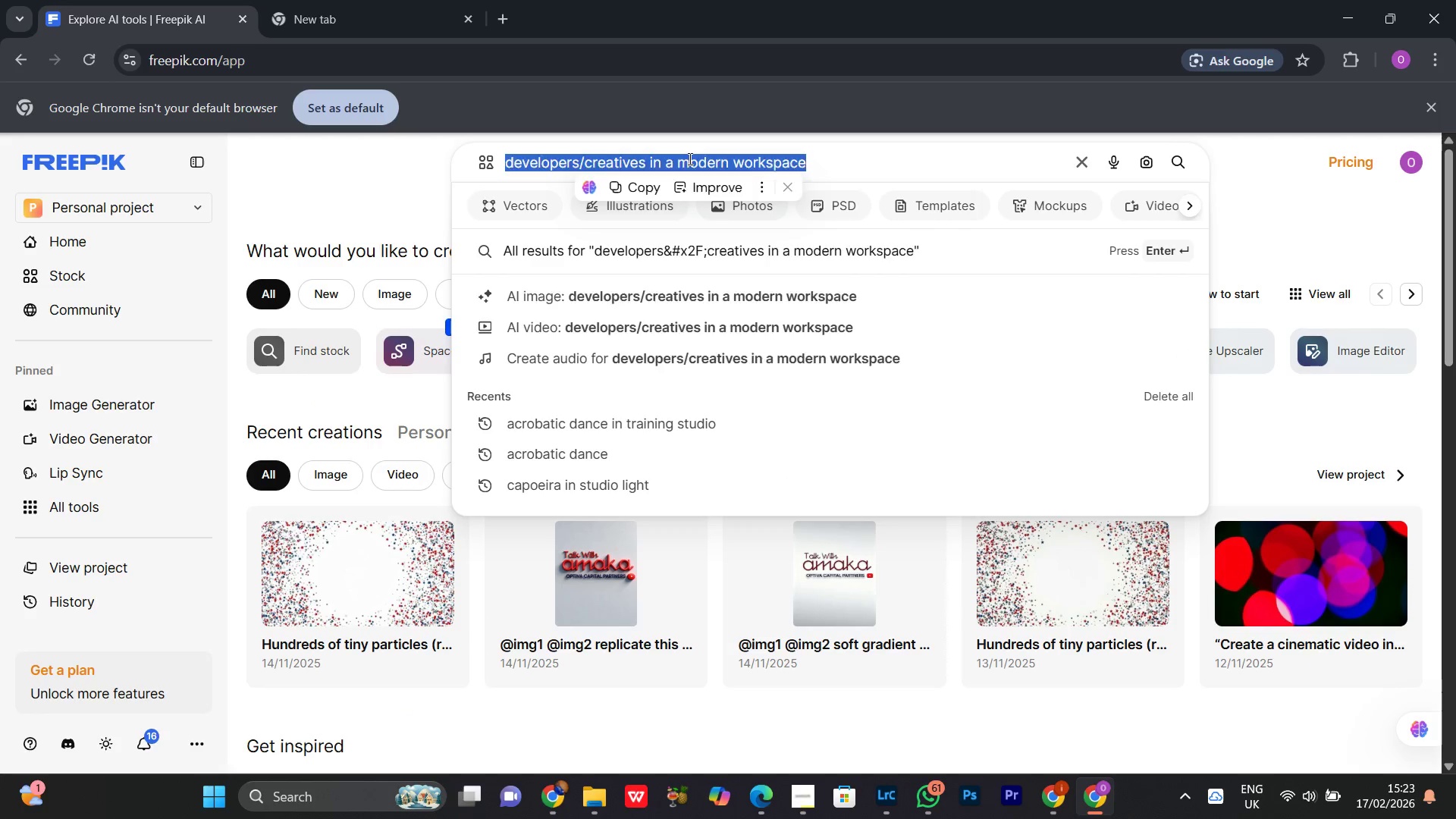 
type(moody o)
 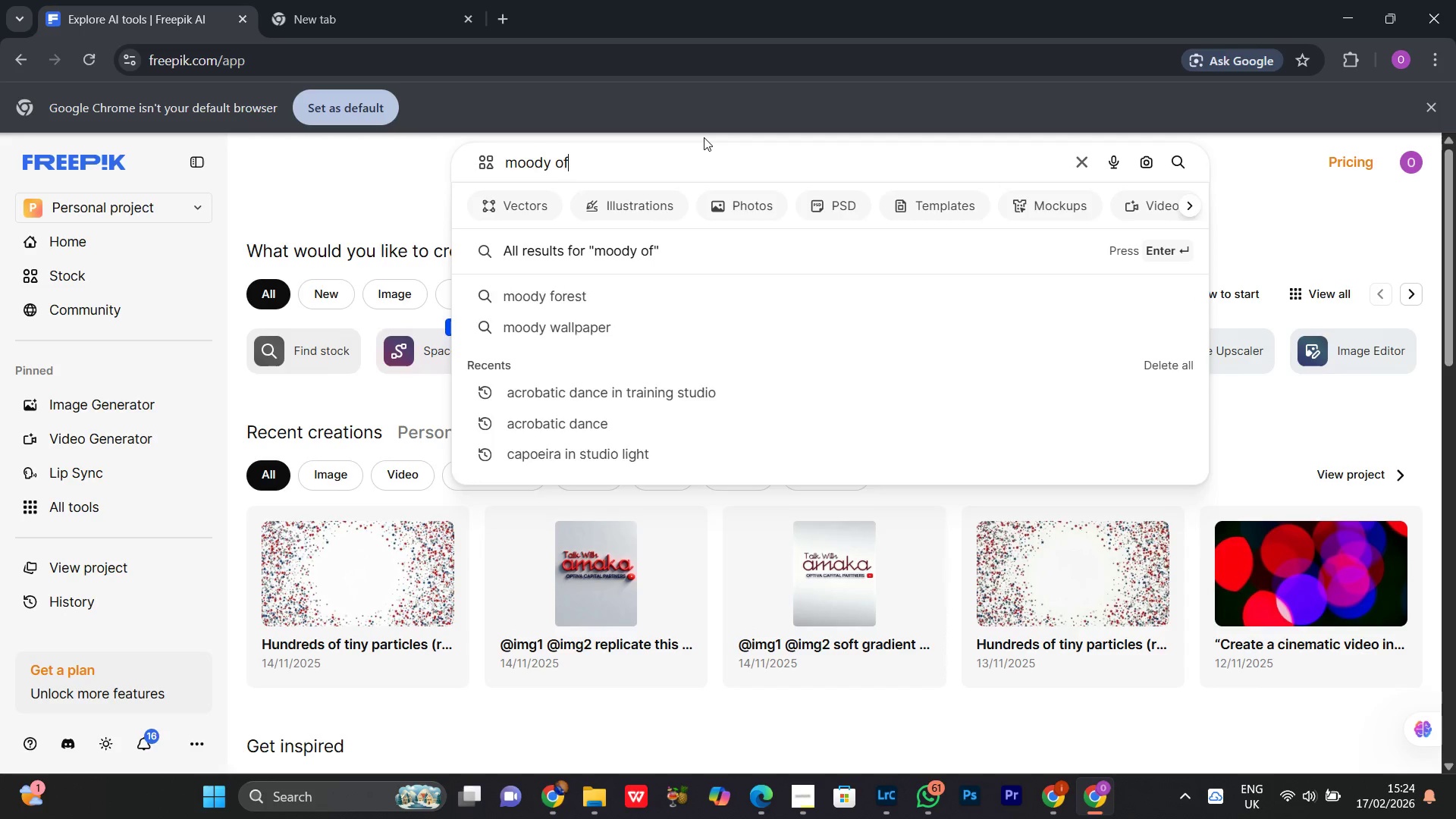 
type(ffice code)
 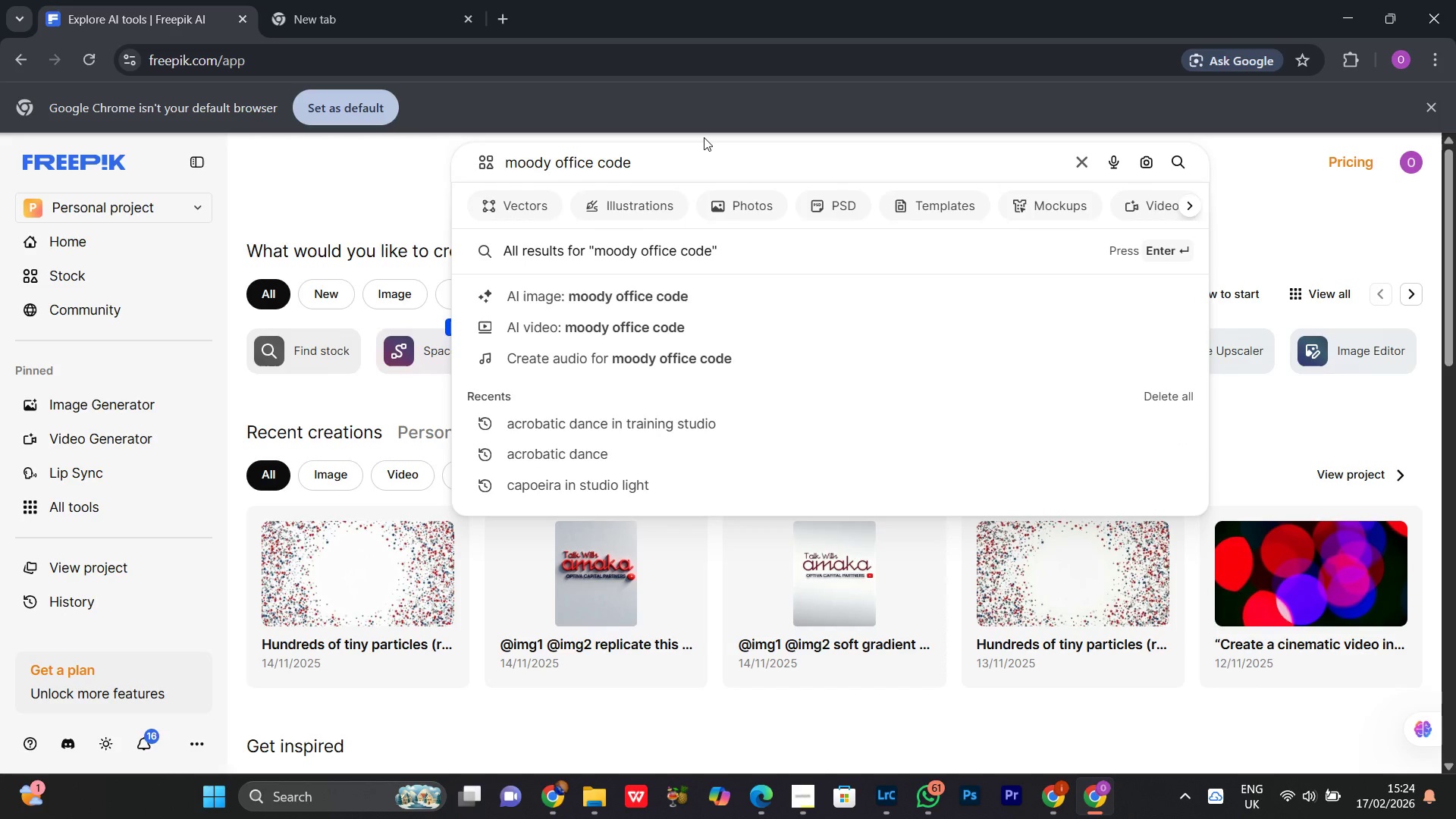 
key(Enter)
 